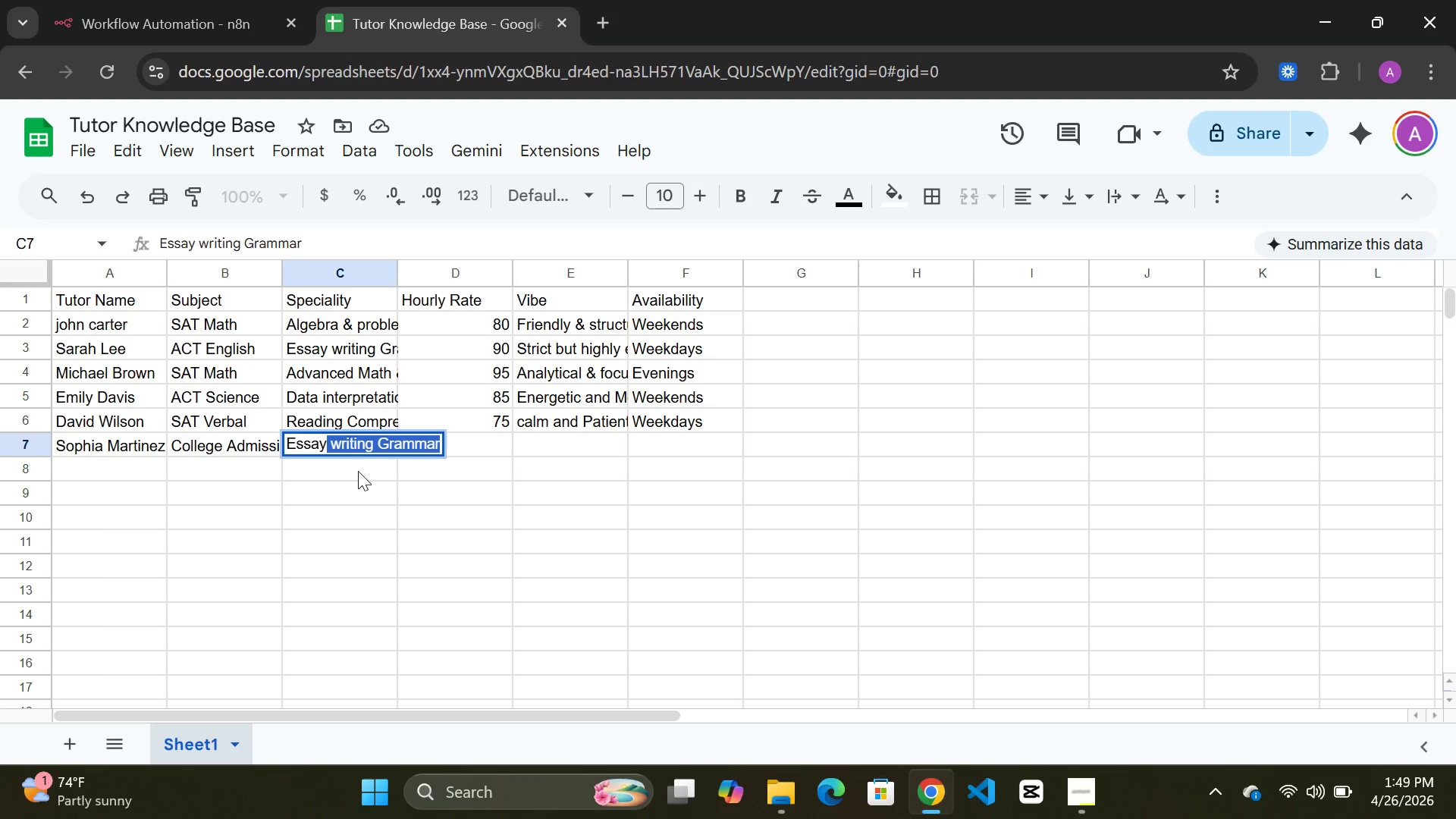 
type(Coaching)
key(Backspace)
key(Backspace)
key(Backspace)
key(Backspace)
key(Backspace)
key(Backspace)
key(Backspace)
key(Backspace)
type( Coaching)
 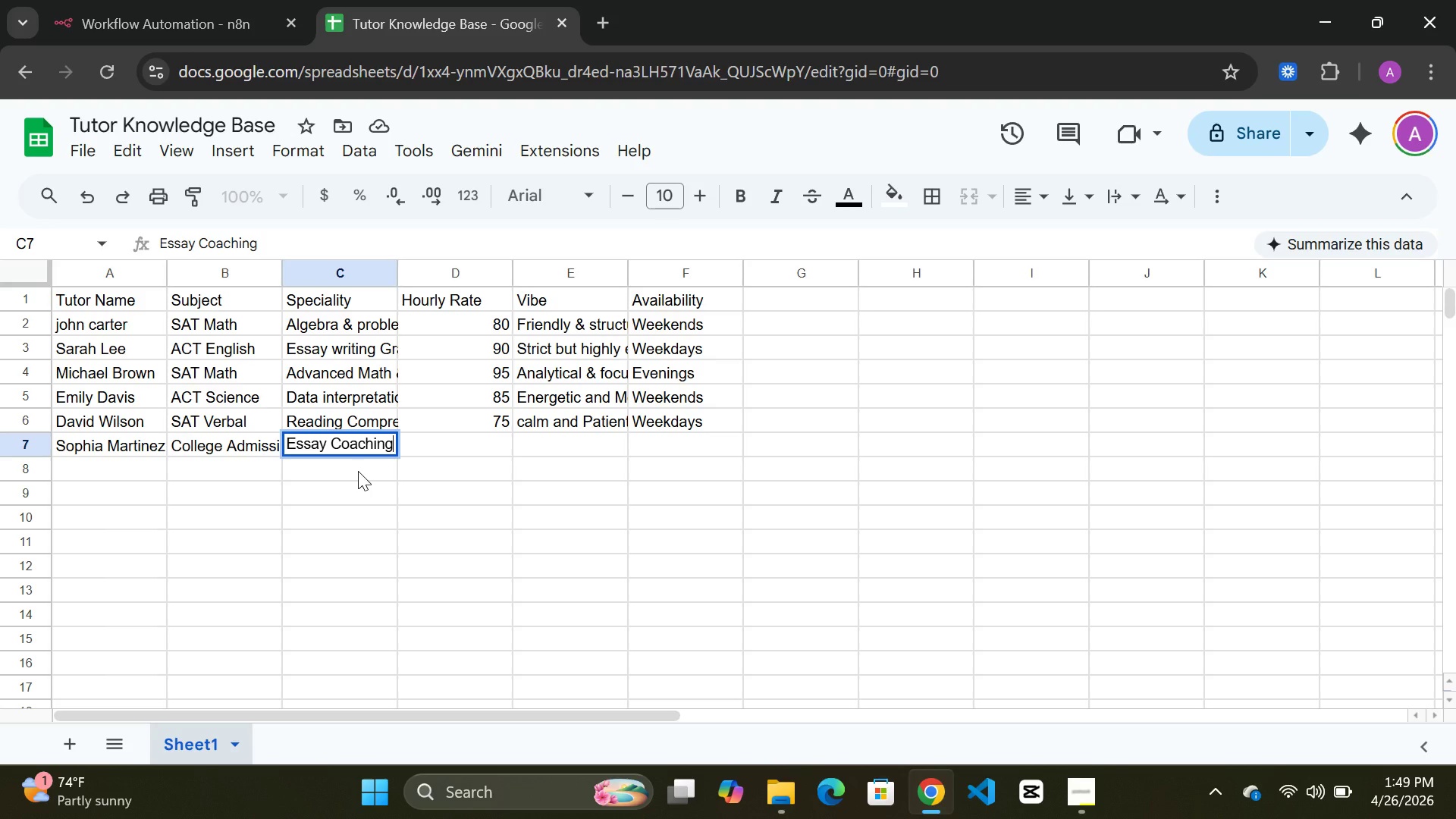 
wait(5.94)
 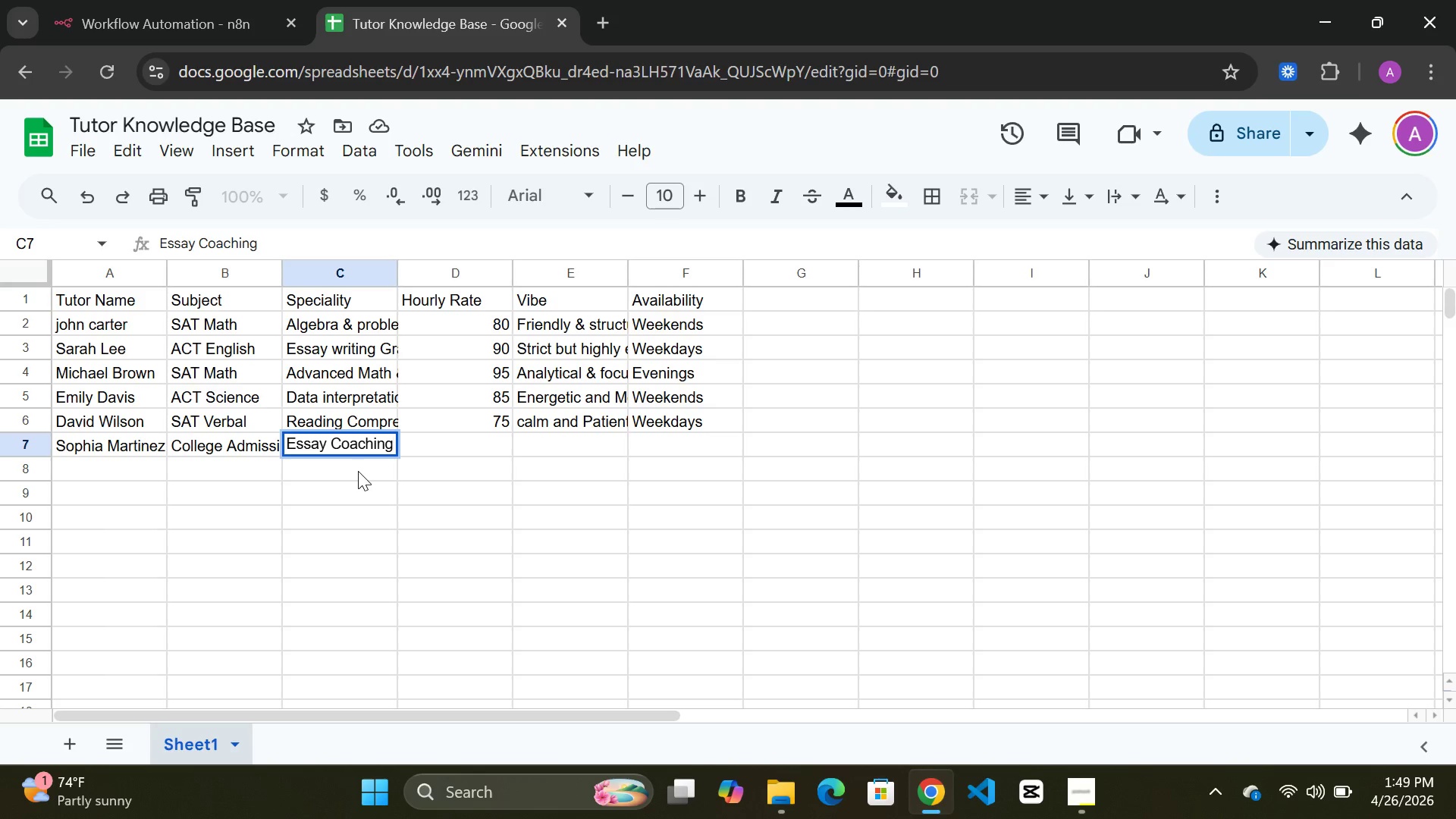 
key(Space)
 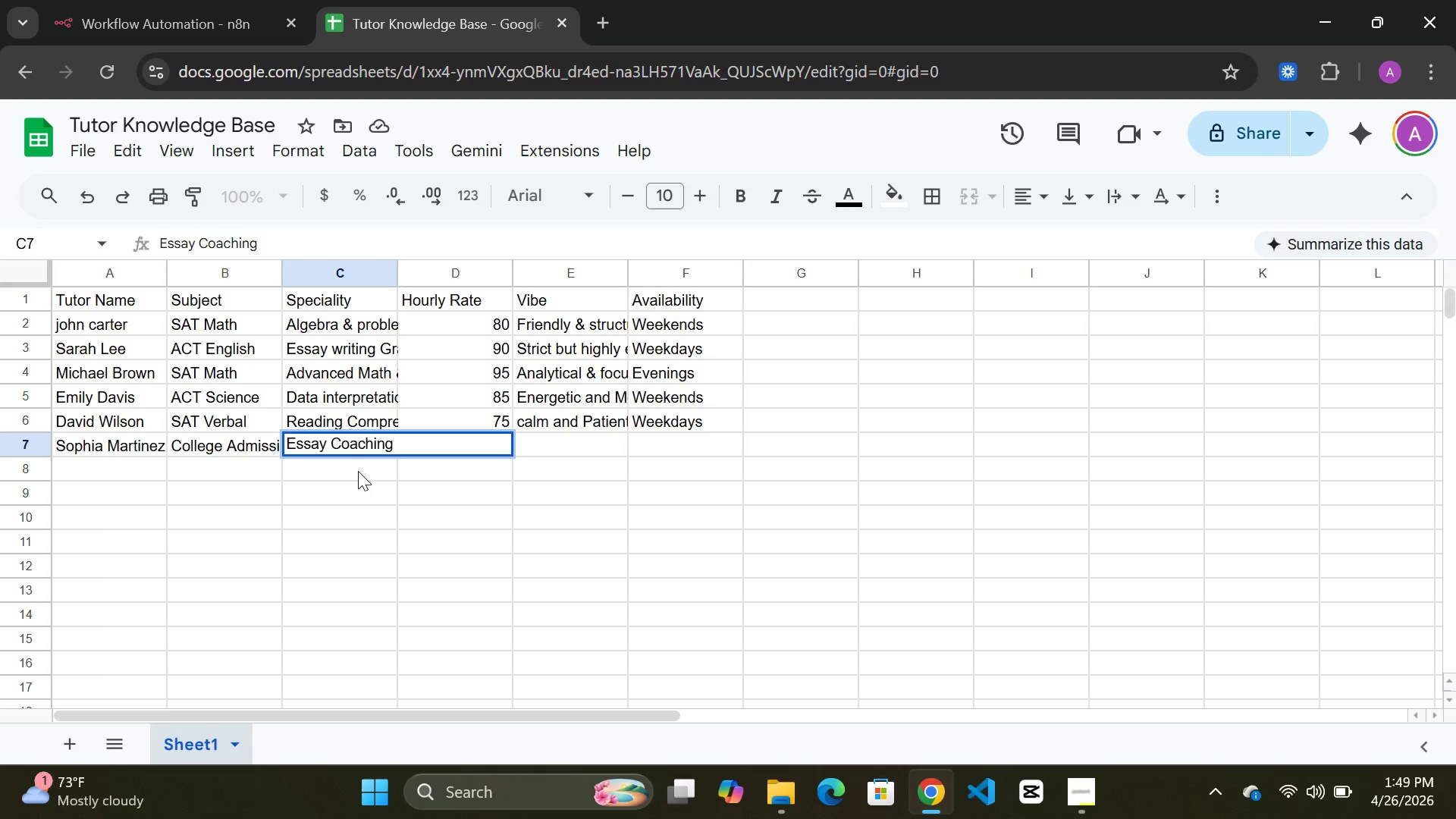 
key(Shift+2)
 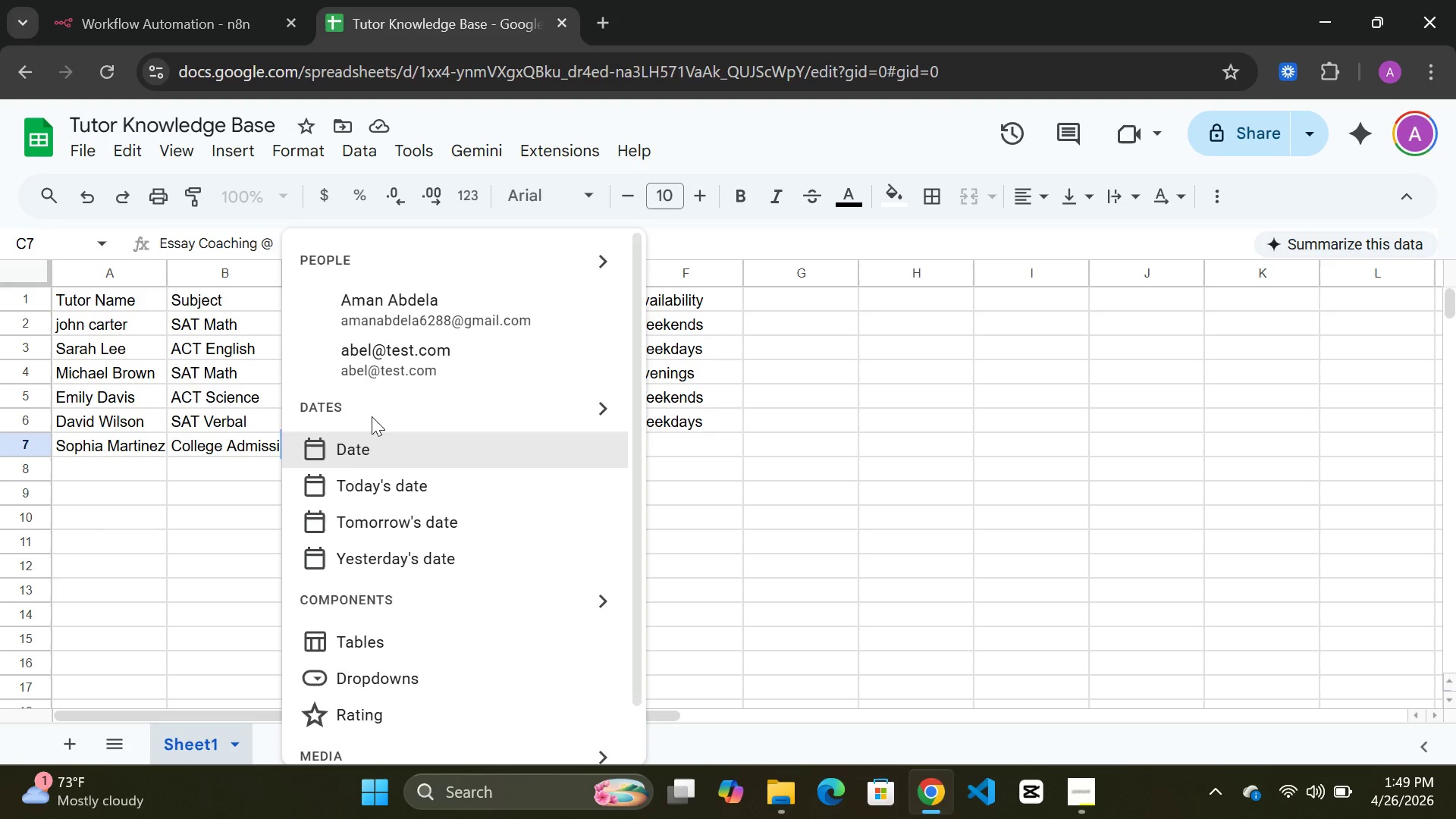 
left_click([701, 450])
 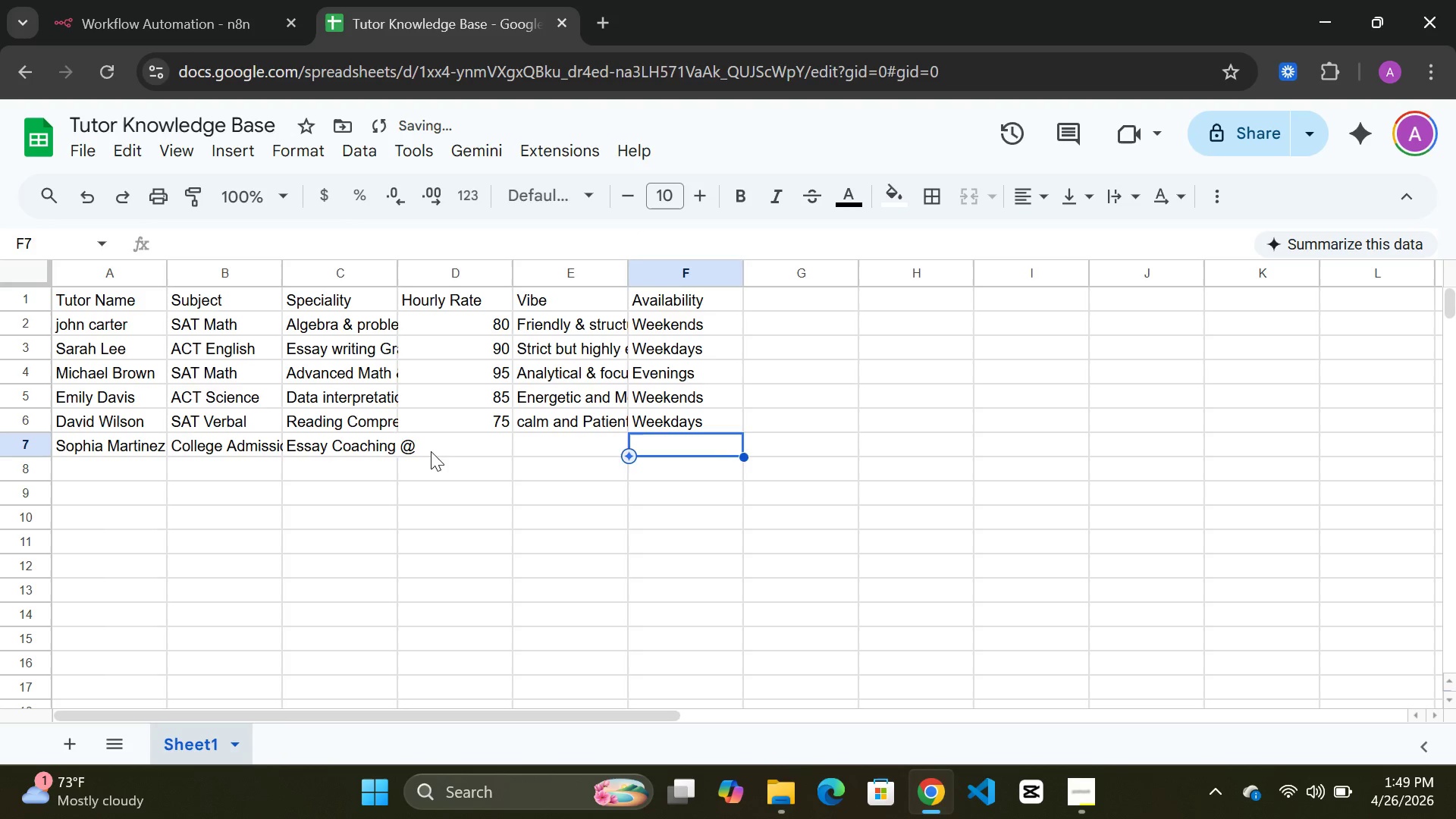 
double_click([431, 451])
 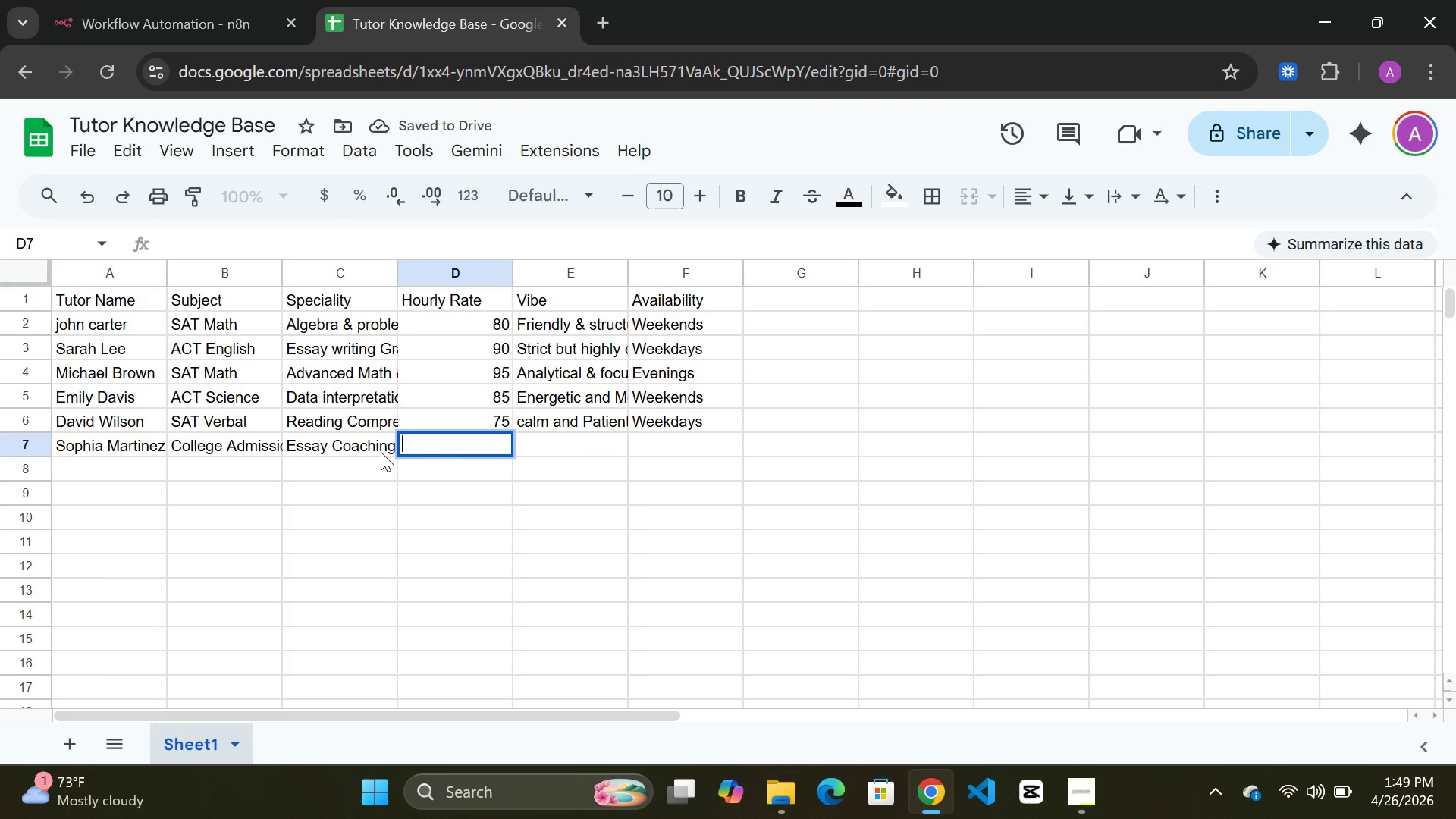 
double_click([381, 452])
 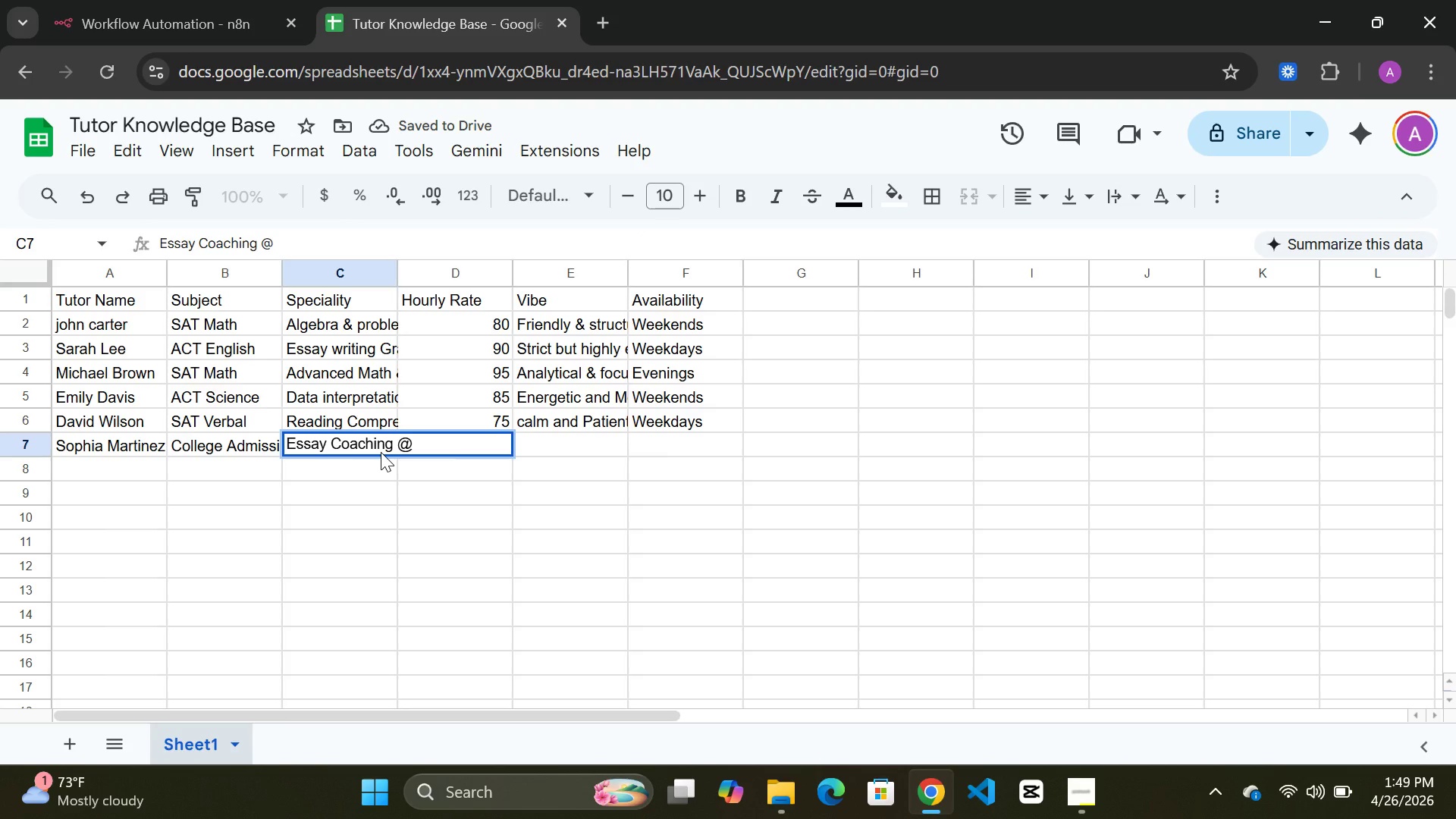 
key(Backspace)
 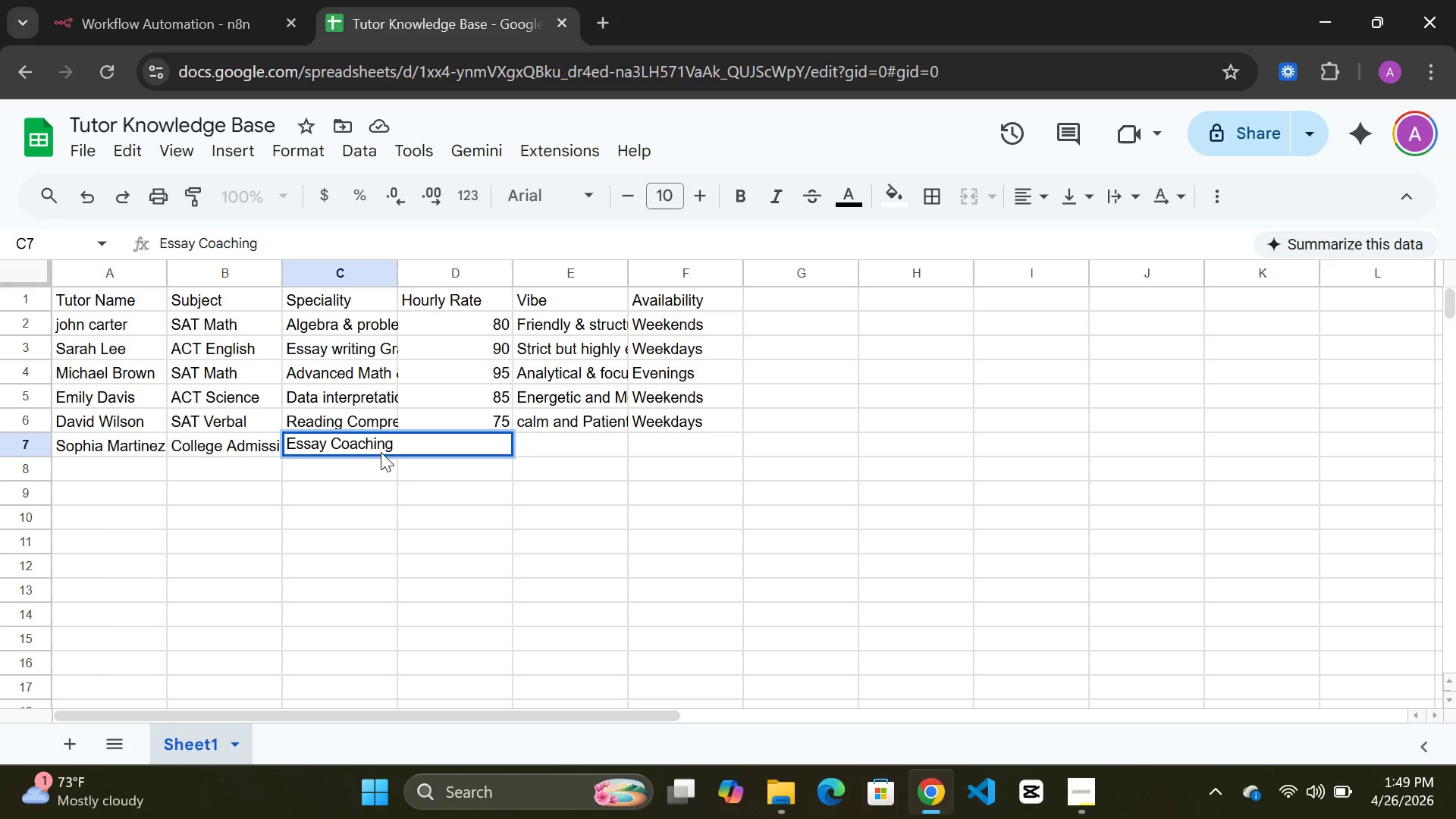 
wait(10.39)
 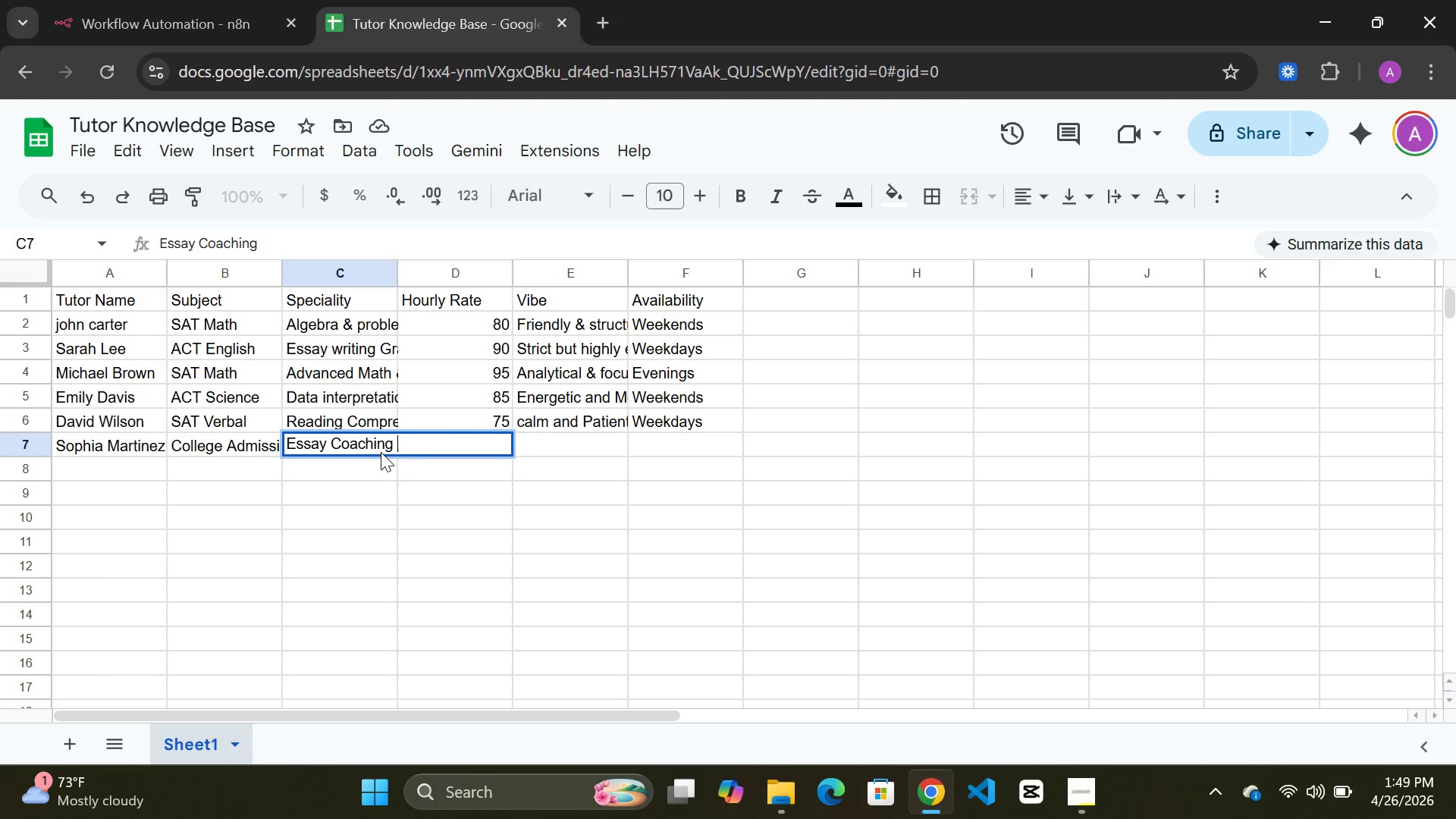 
type(& a)
key(Backspace)
type(Application)
 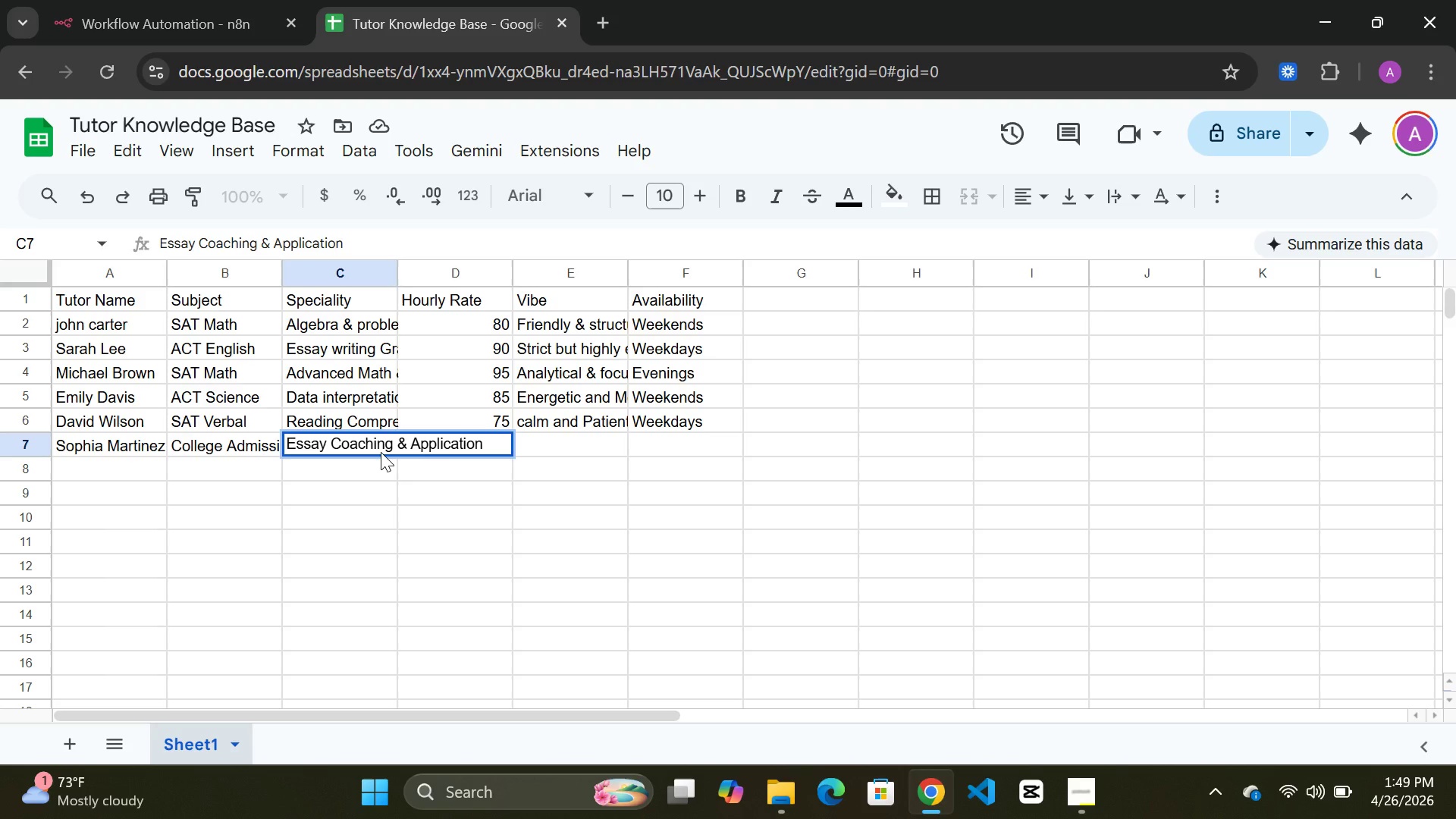 
key(S)
 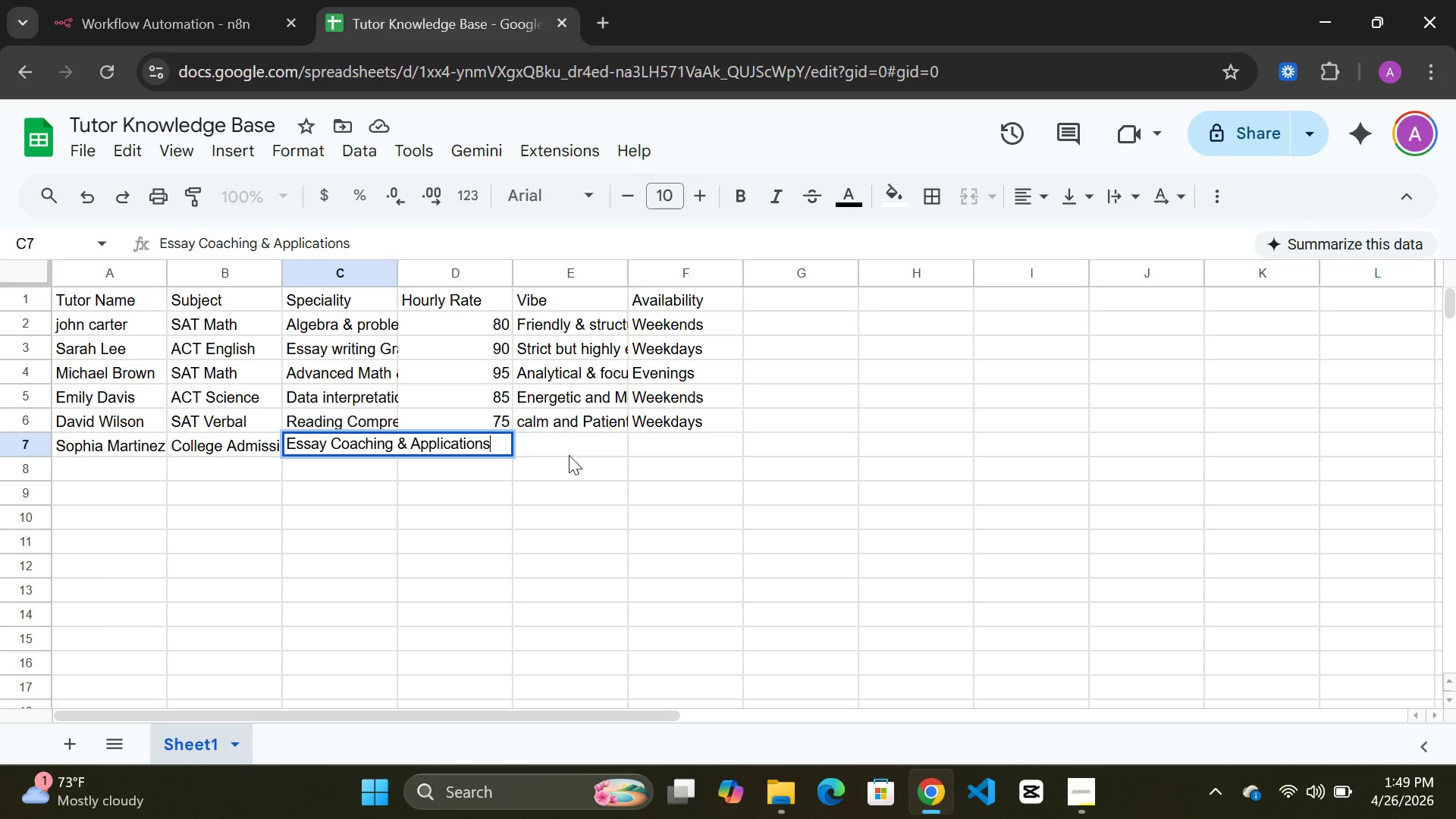 
left_click([569, 455])
 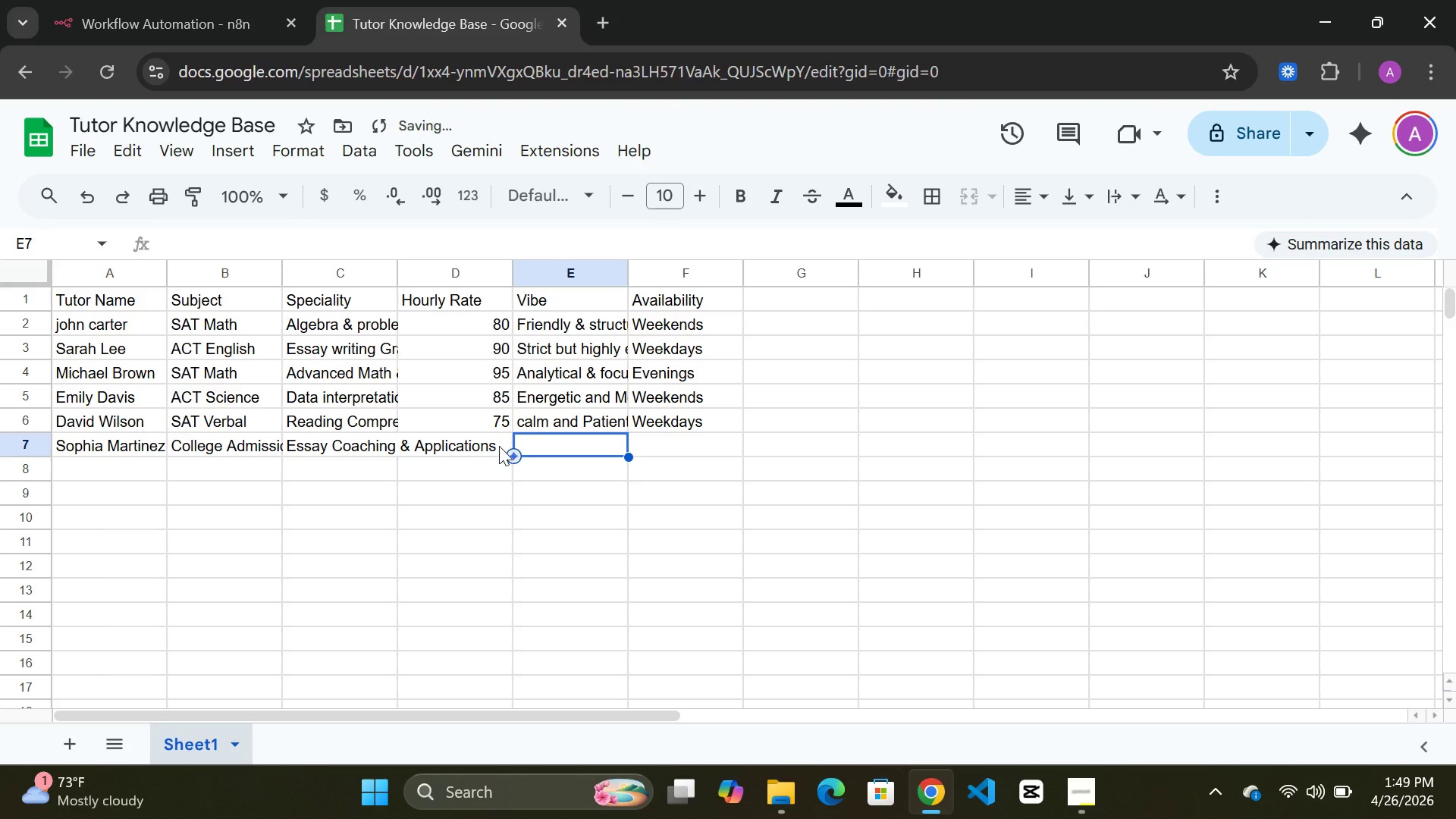 
double_click([499, 446])
 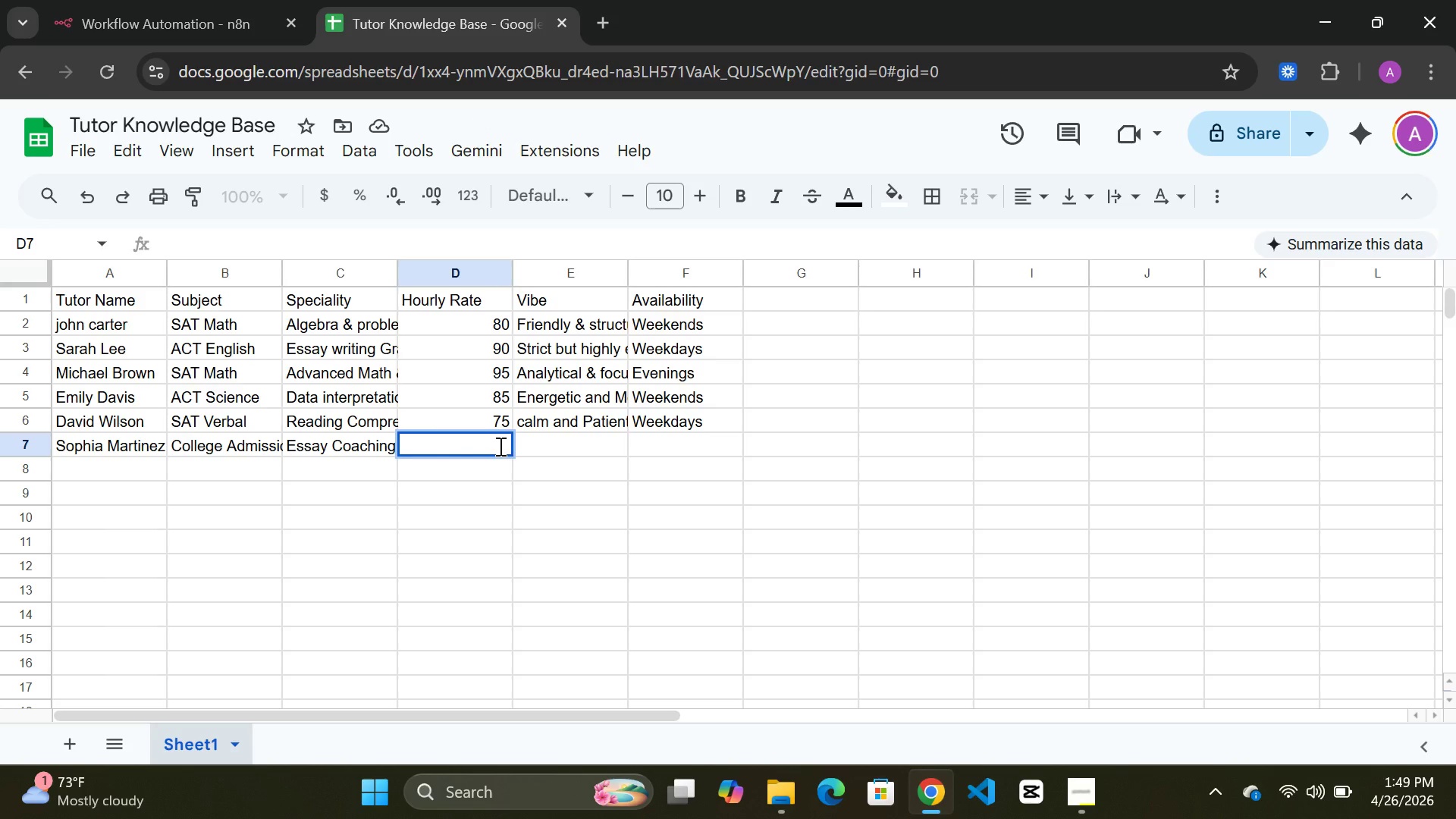 
type(100)
 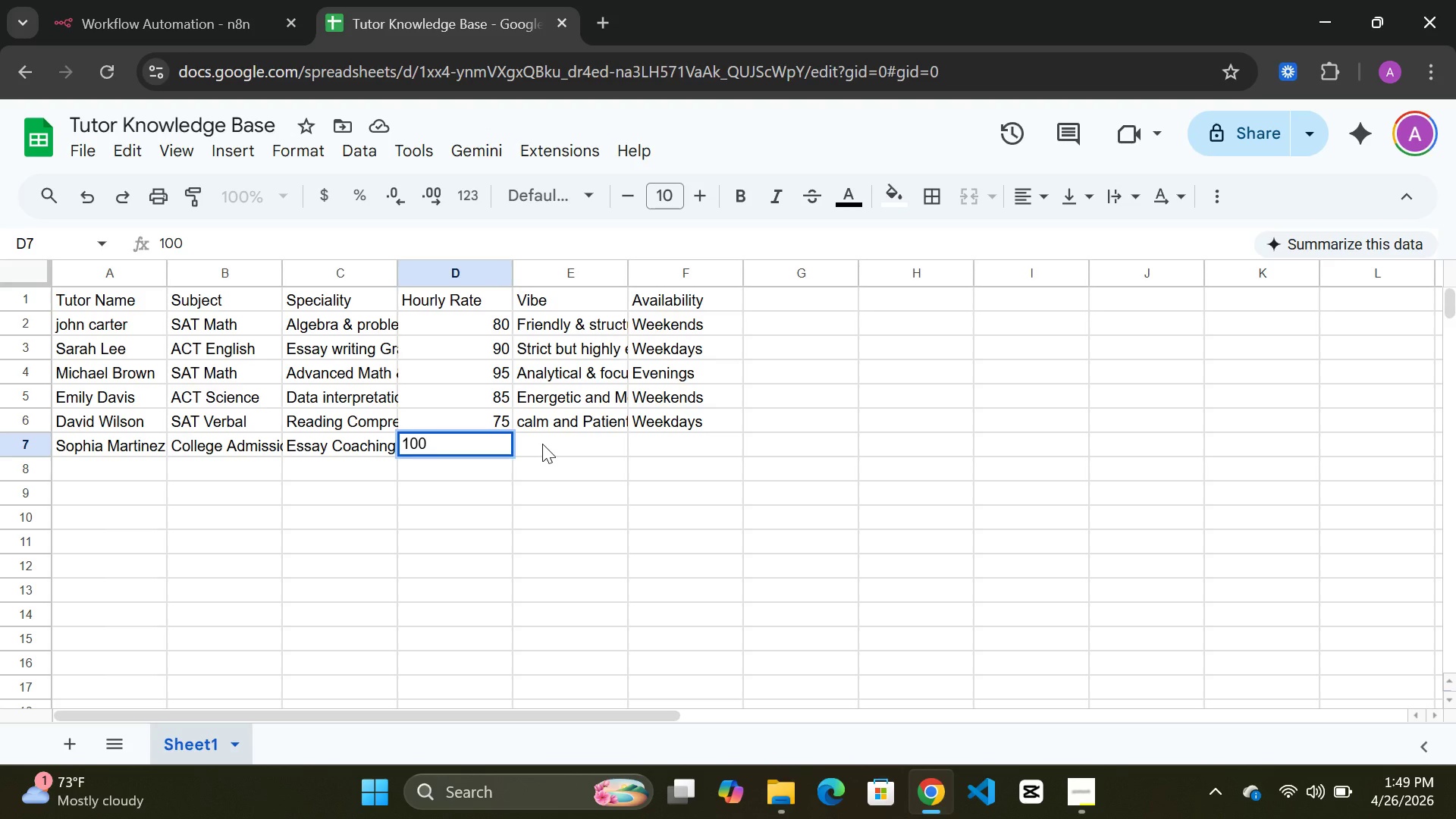 
double_click([547, 444])
 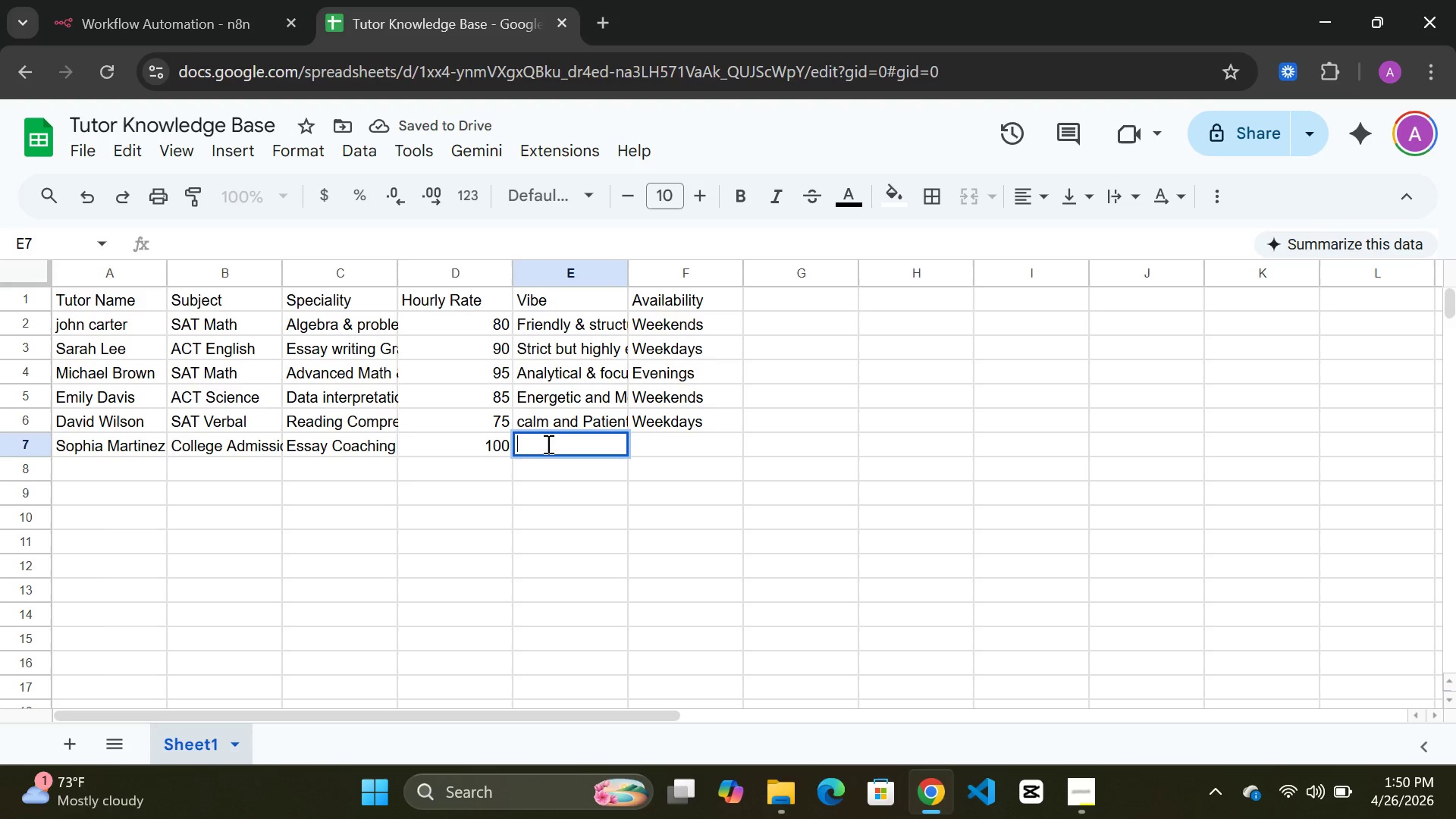 
wait(7.64)
 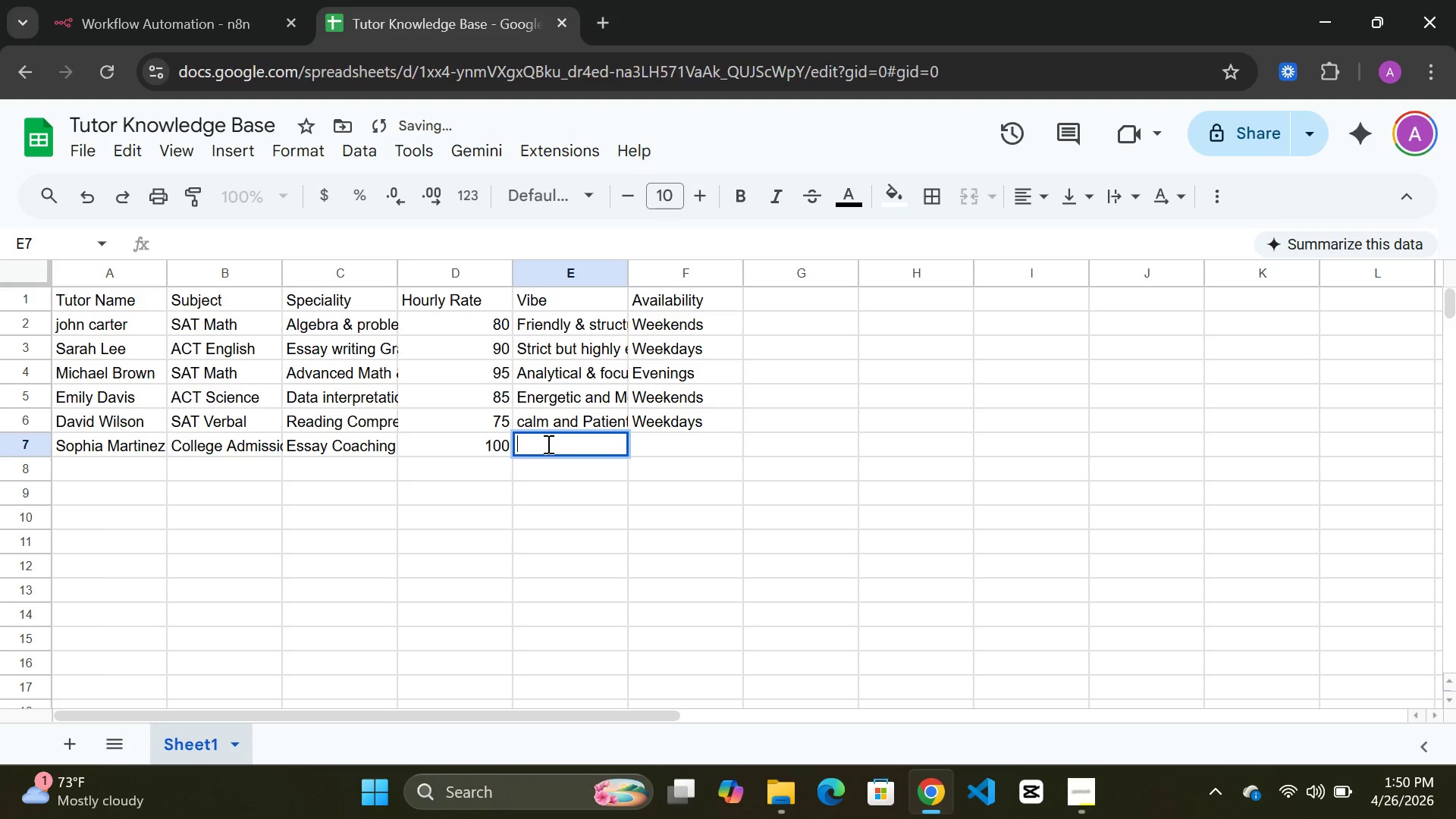 
type(Suppoe)
key(Backspace)
type(rive and Insight )
key(Backspace)
type(ful)
 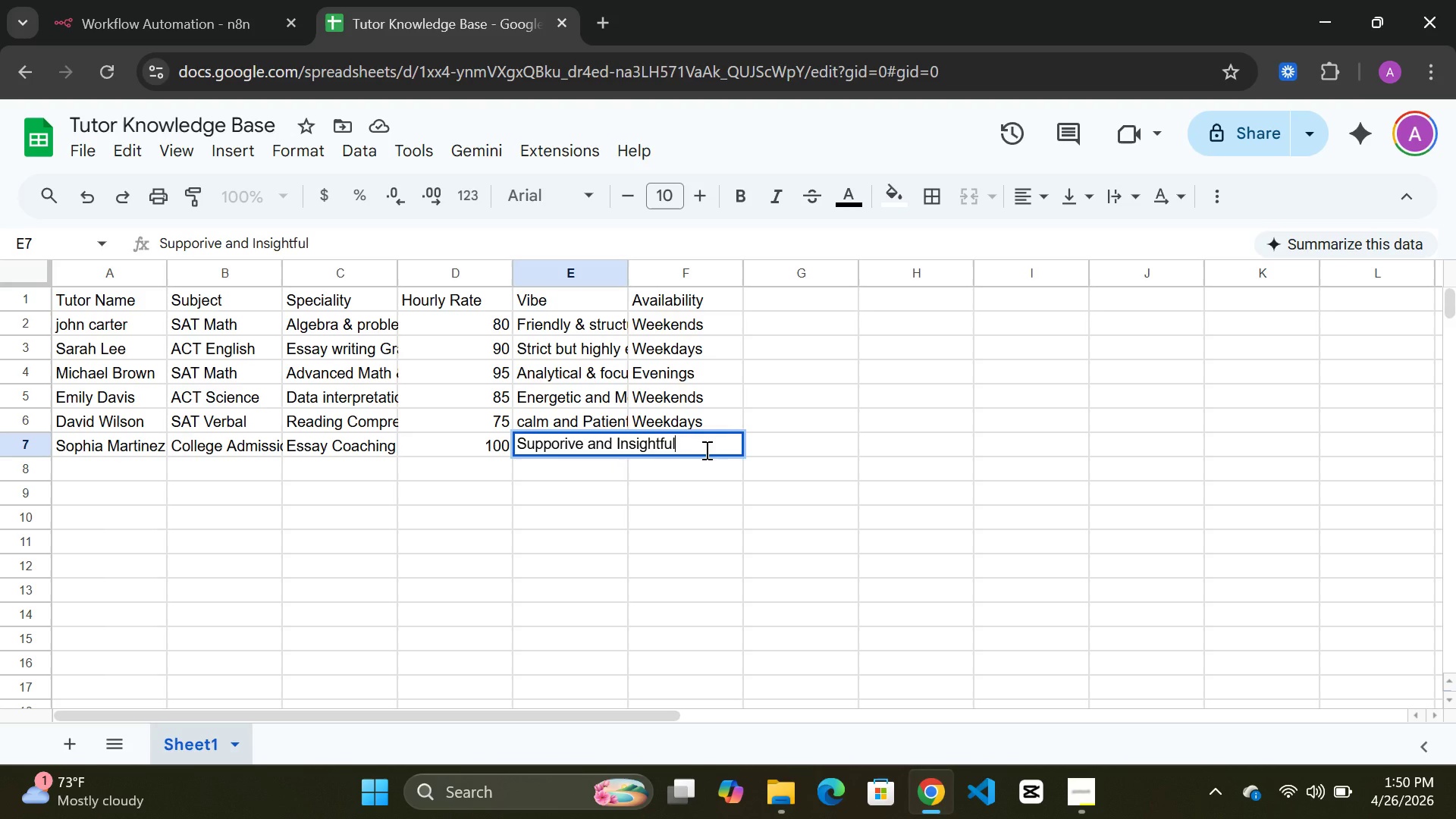 
left_click([769, 414])
 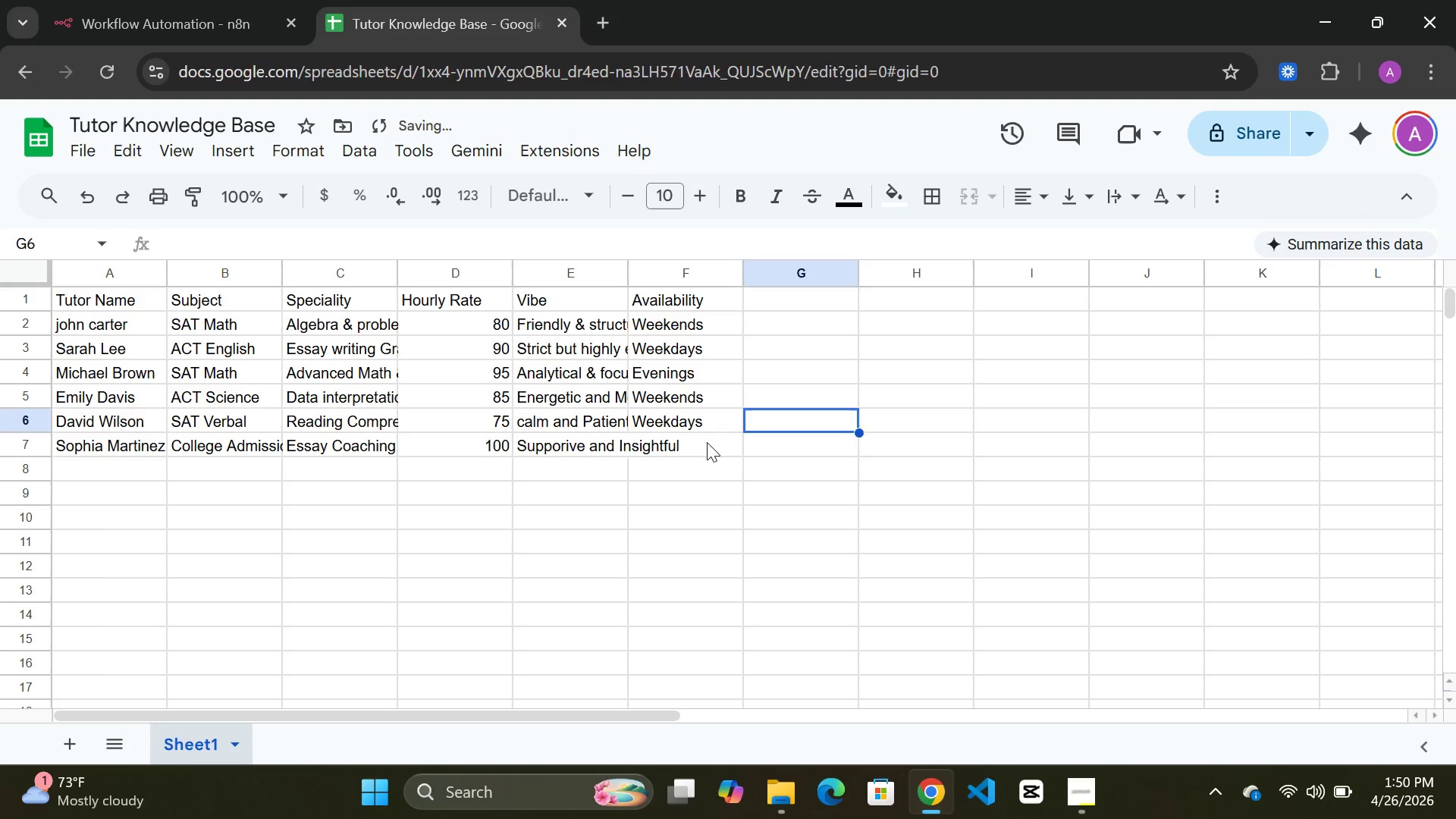 
double_click([707, 442])
 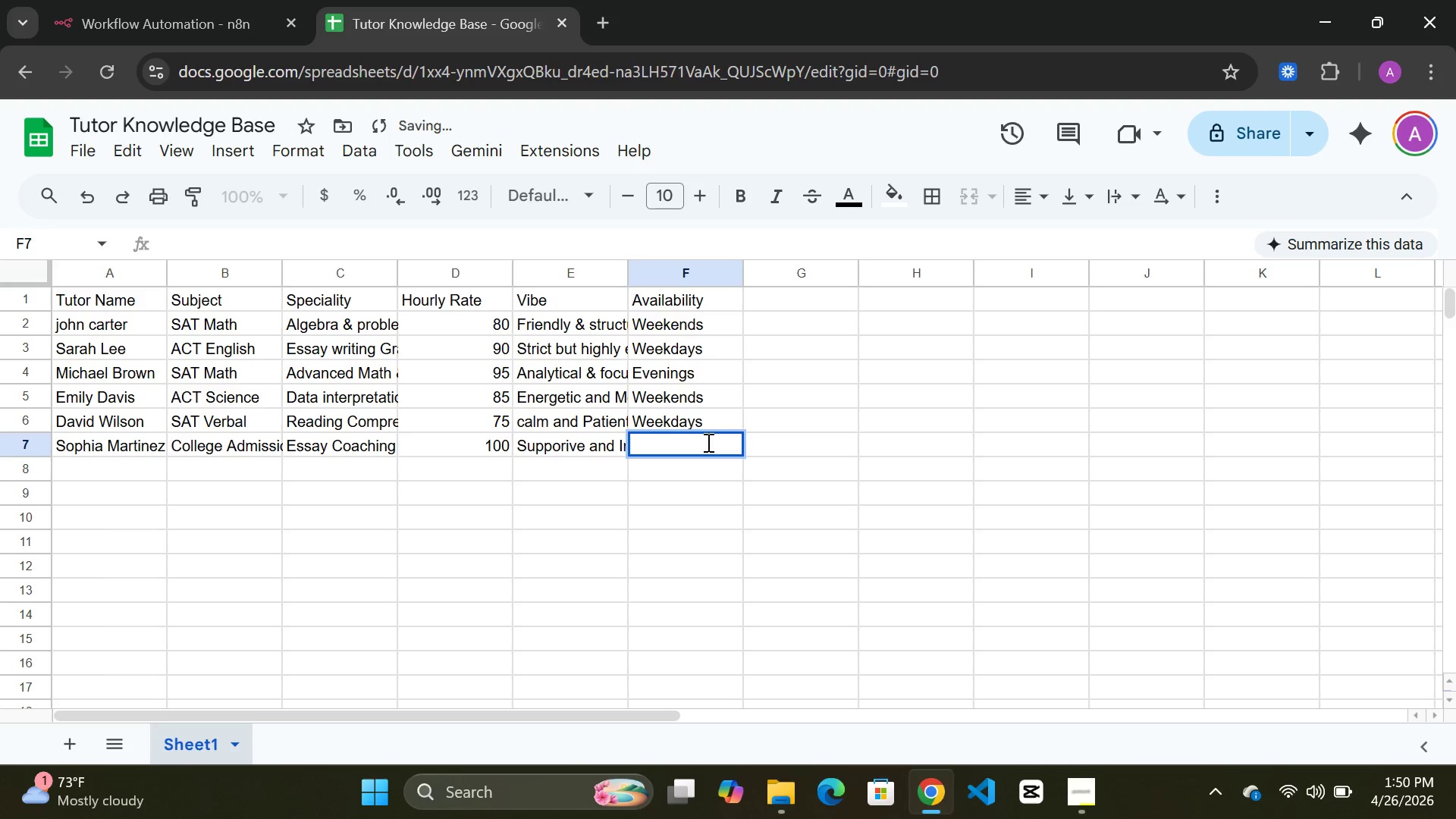 
type(Flexible)
 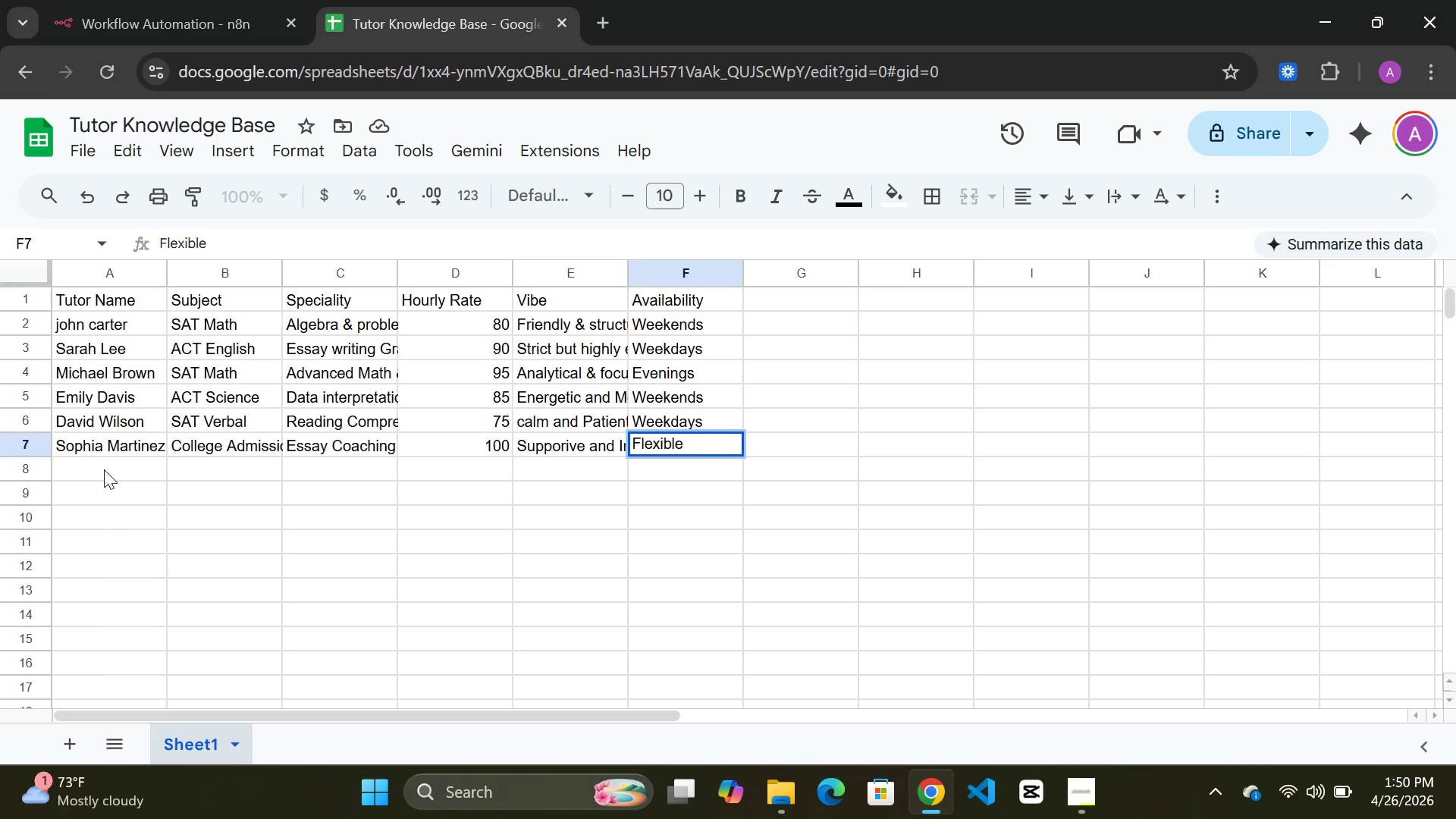 
double_click([104, 469])
 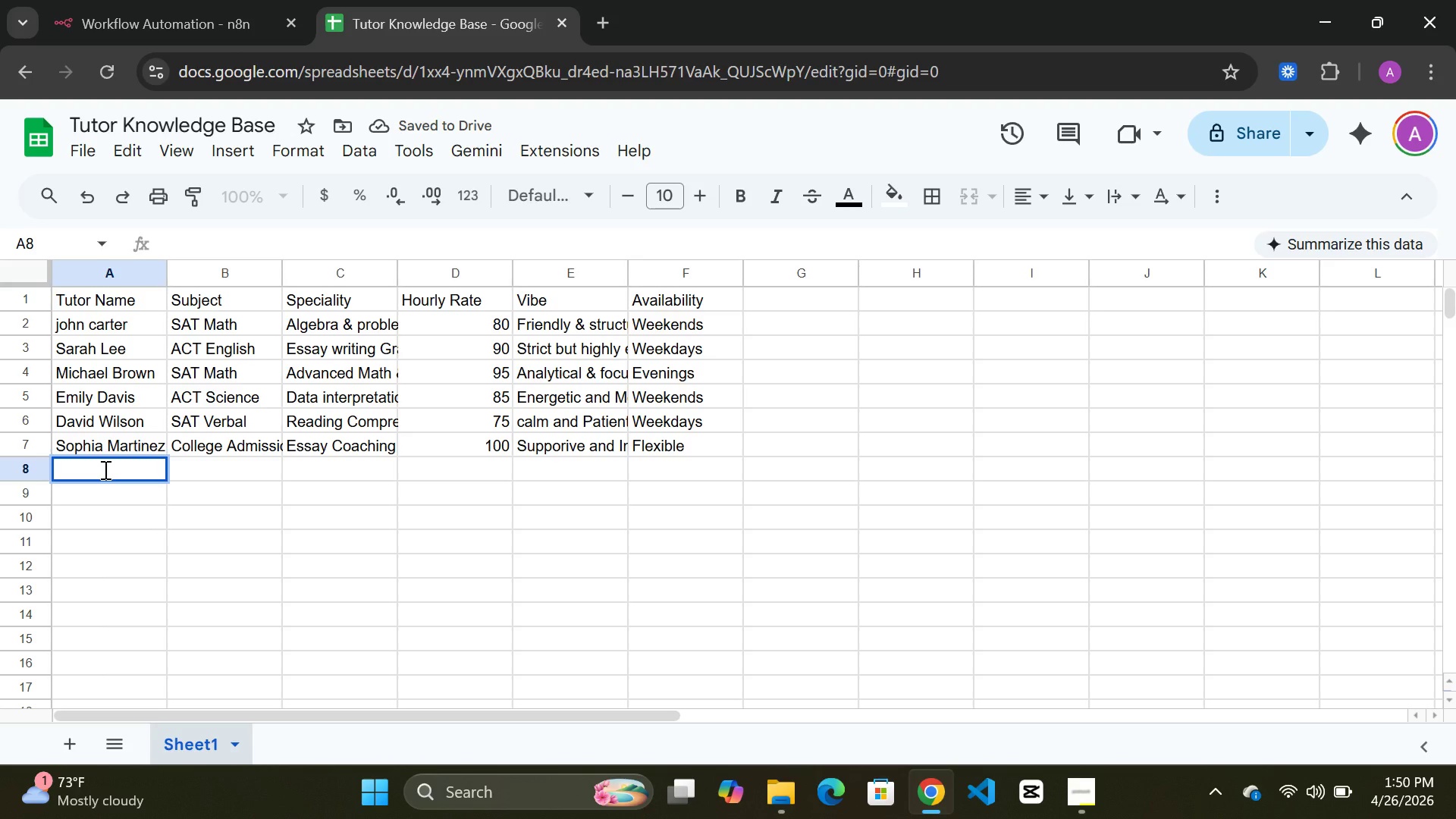 
wait(9.41)
 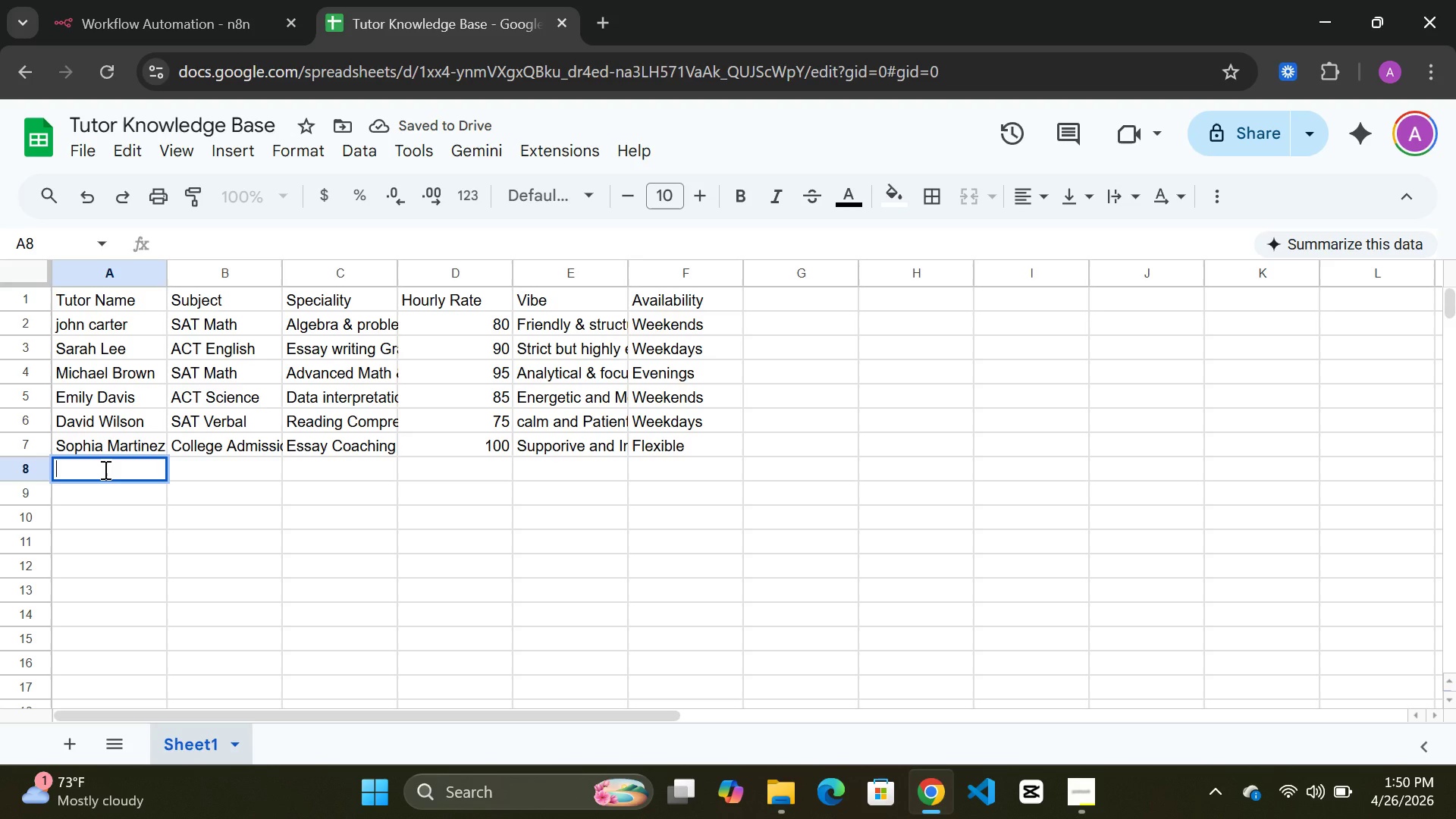 
type(James Anderson)
 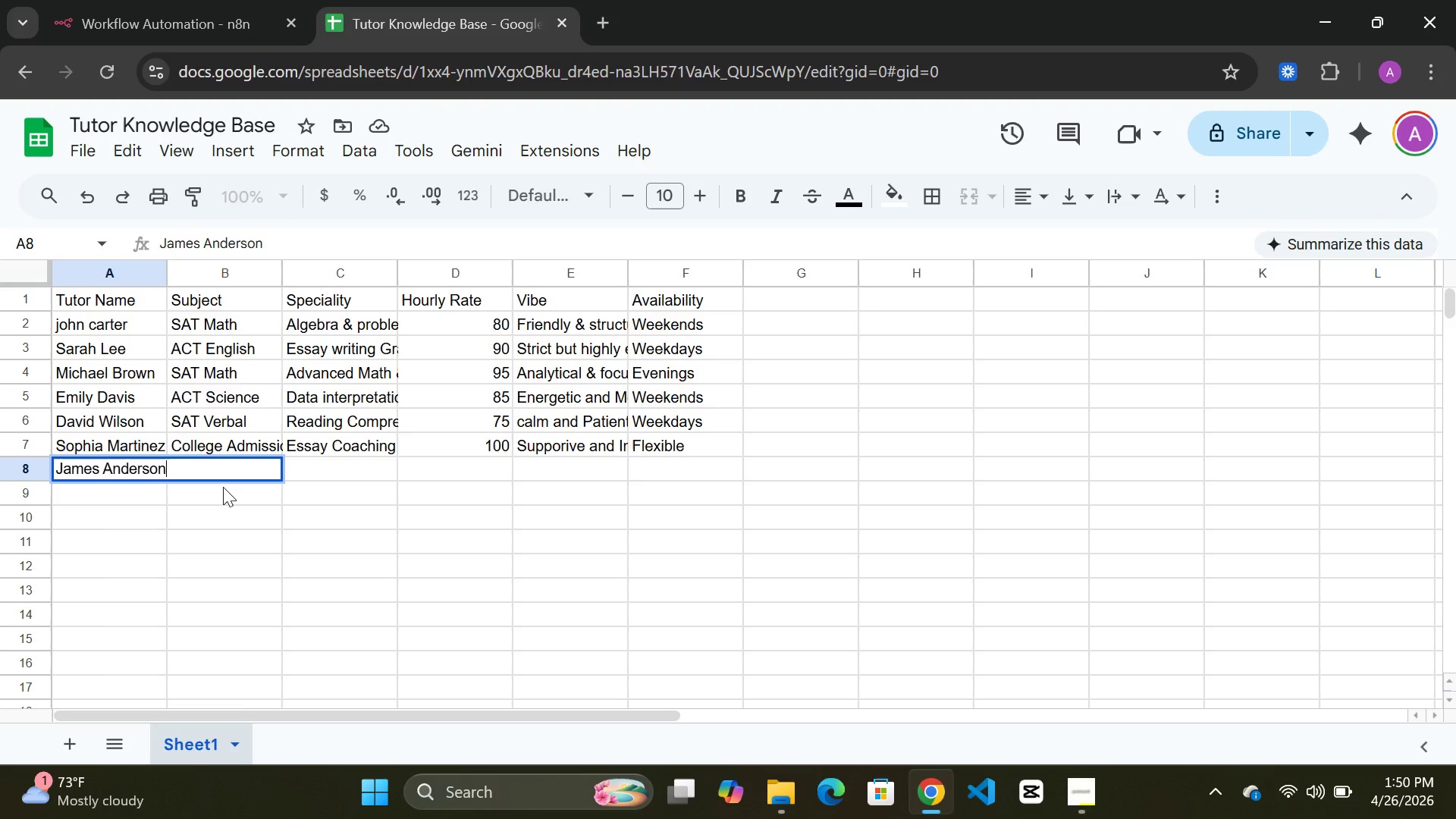 
left_click([223, 487])
 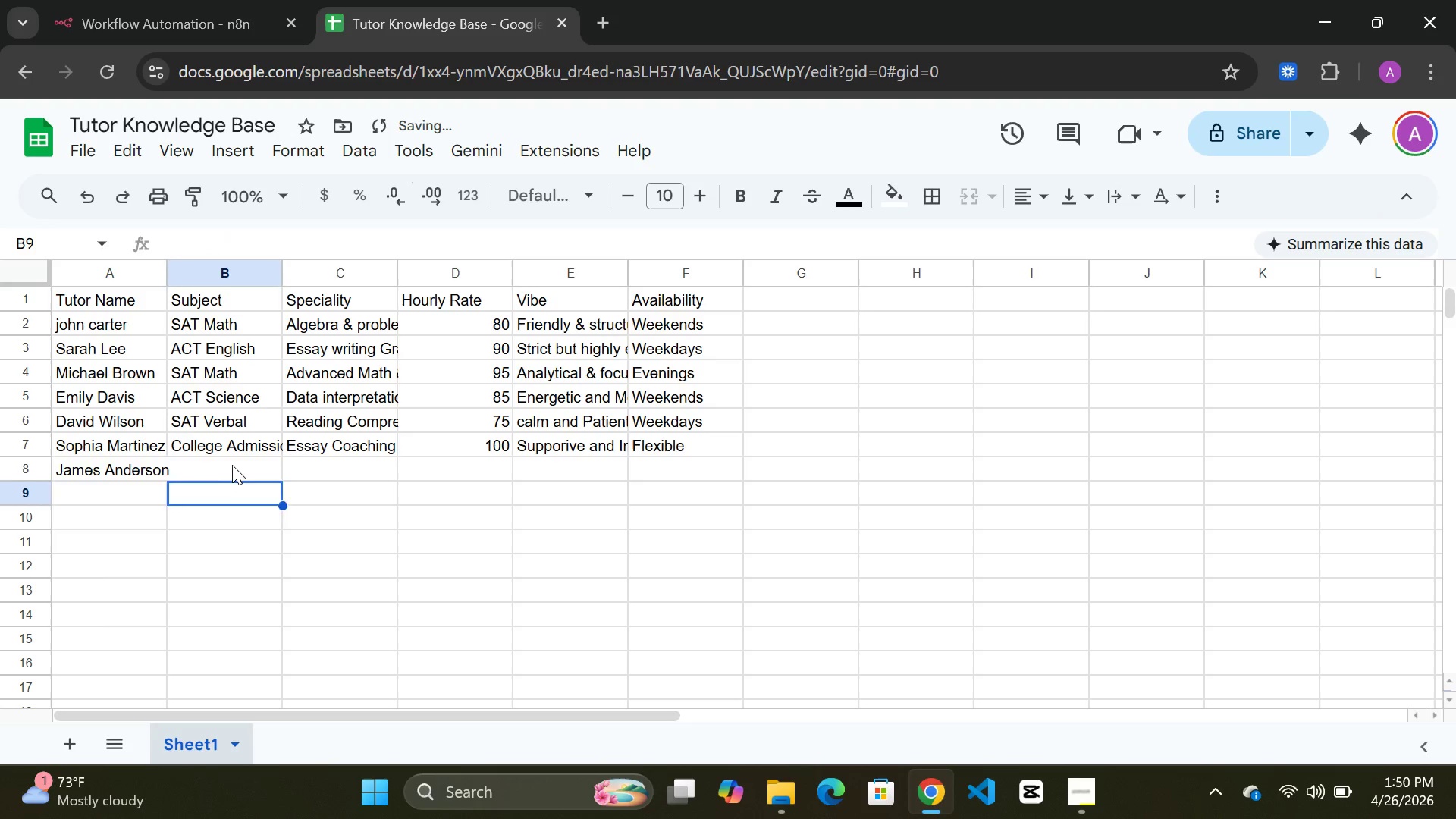 
double_click([227, 463])
 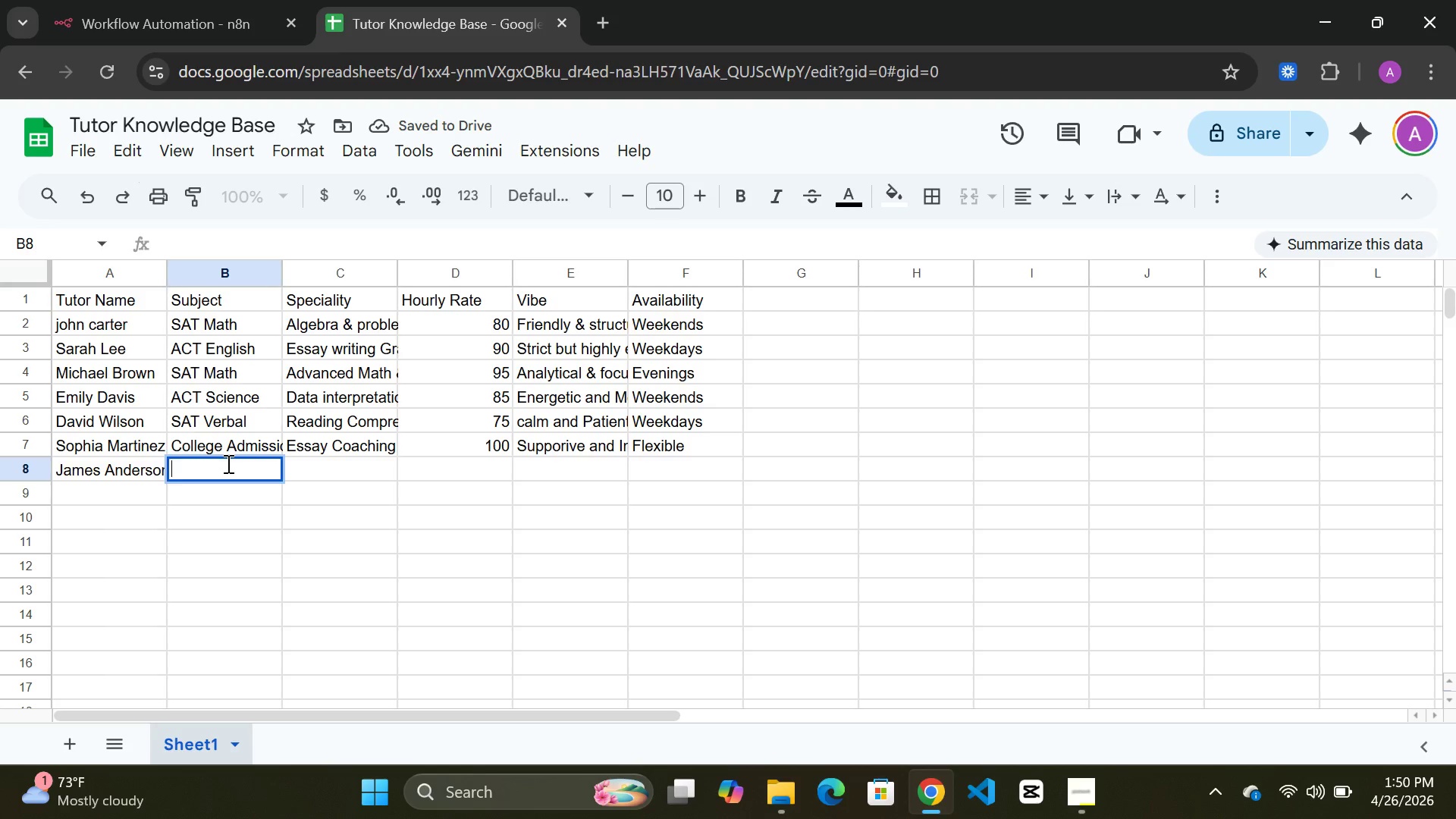 
type(SAT Math)
 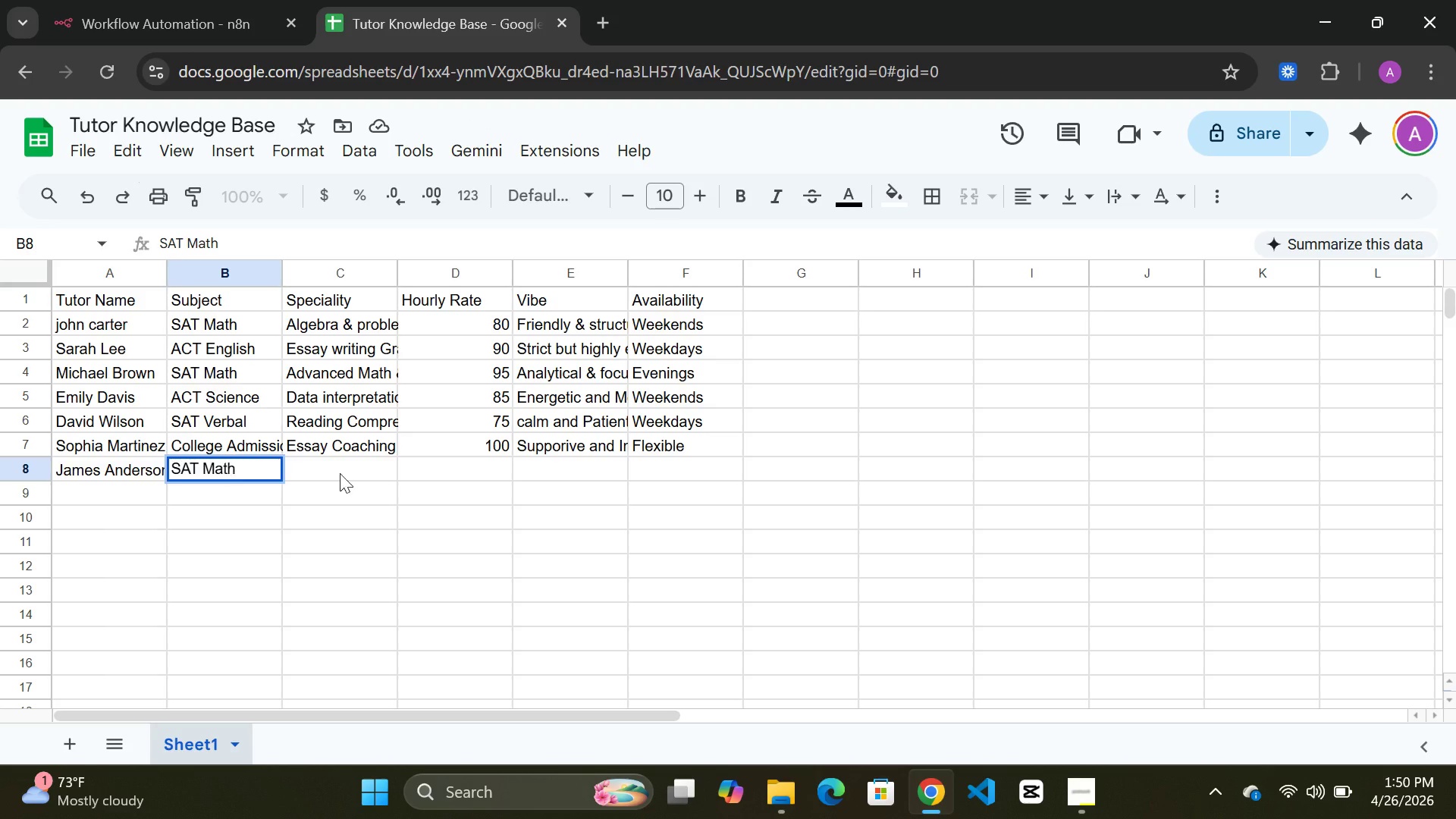 
double_click([303, 460])
 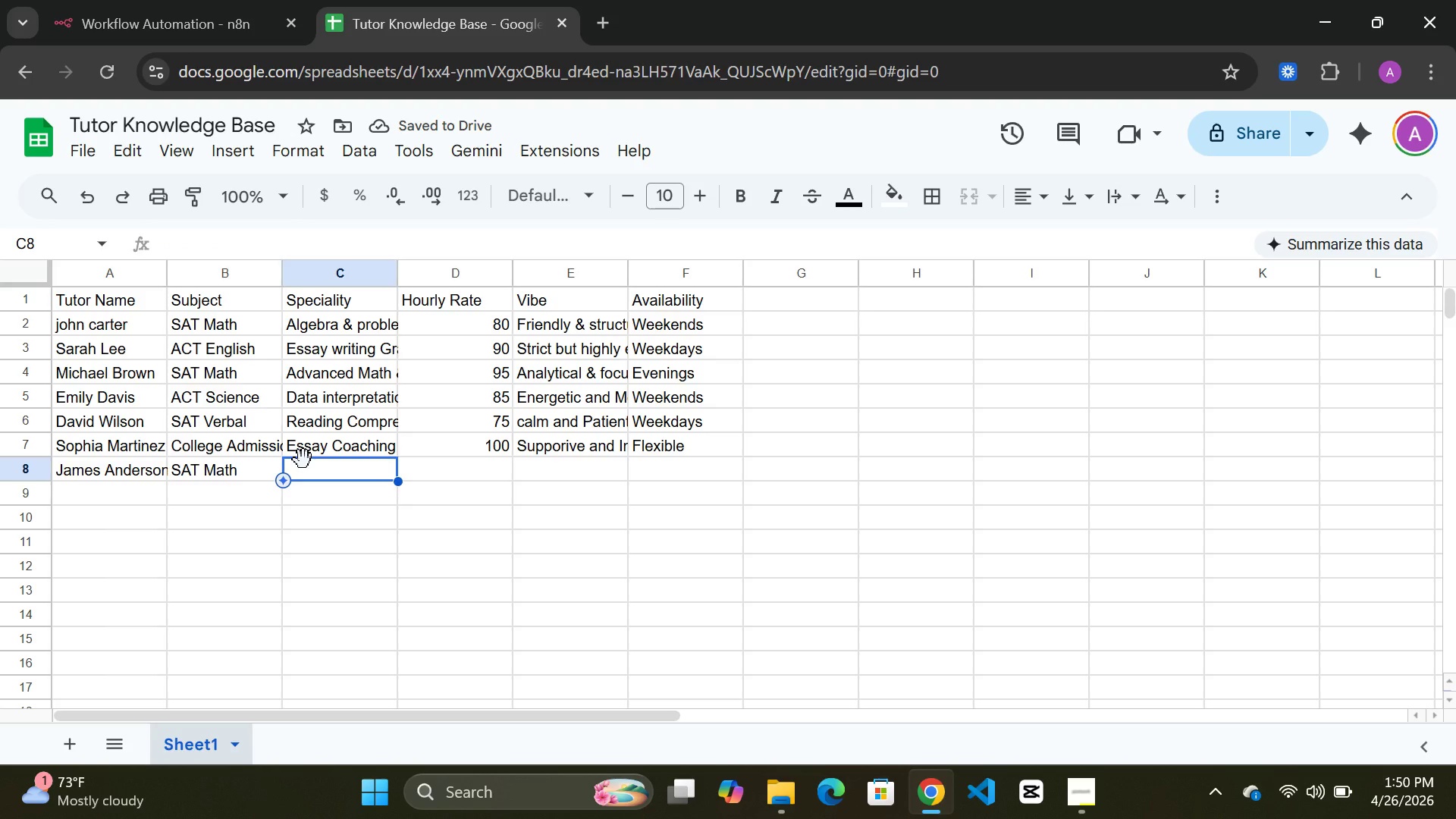 
wait(5.86)
 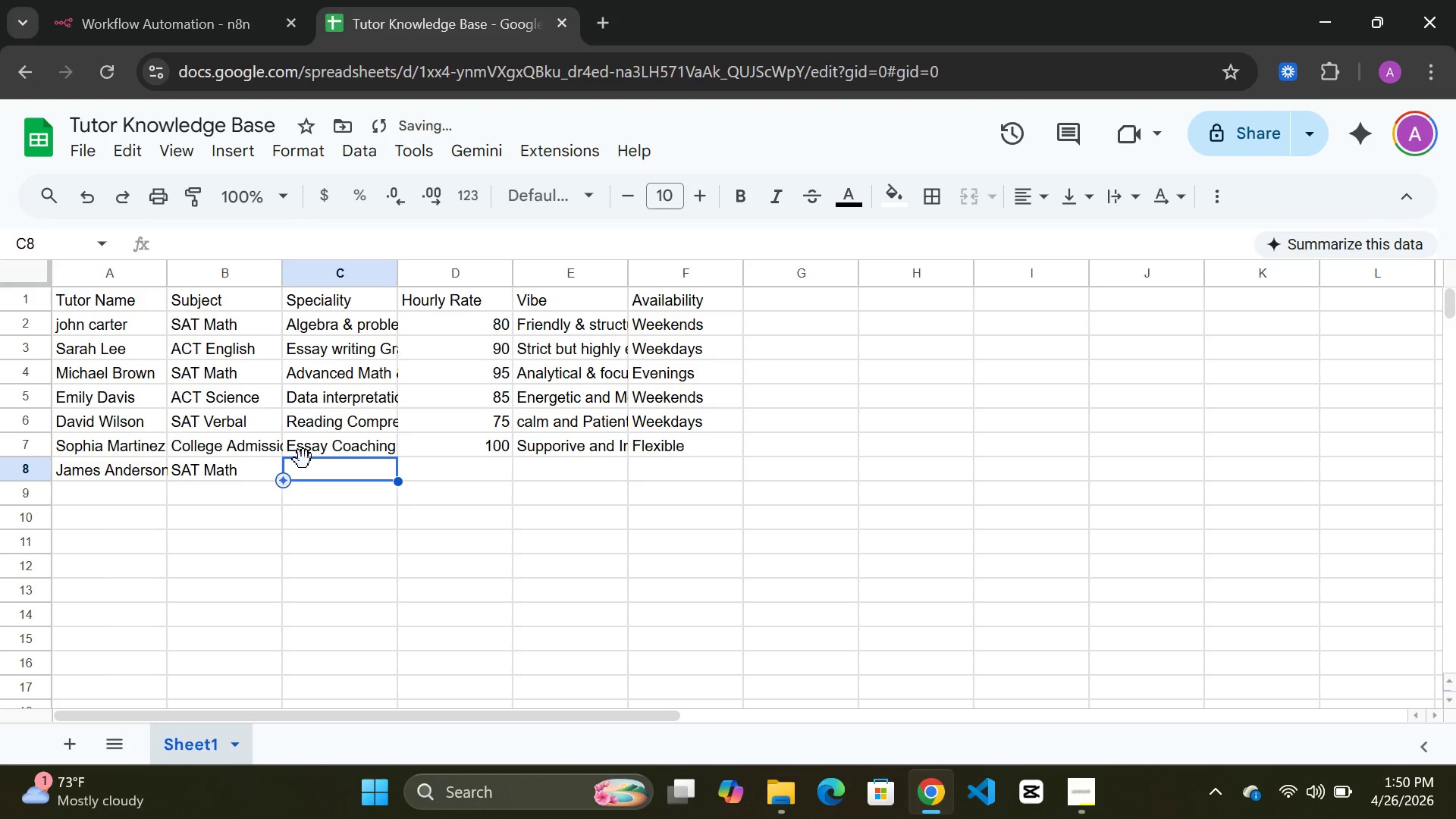 
type(Basics to Advanced Prep)
 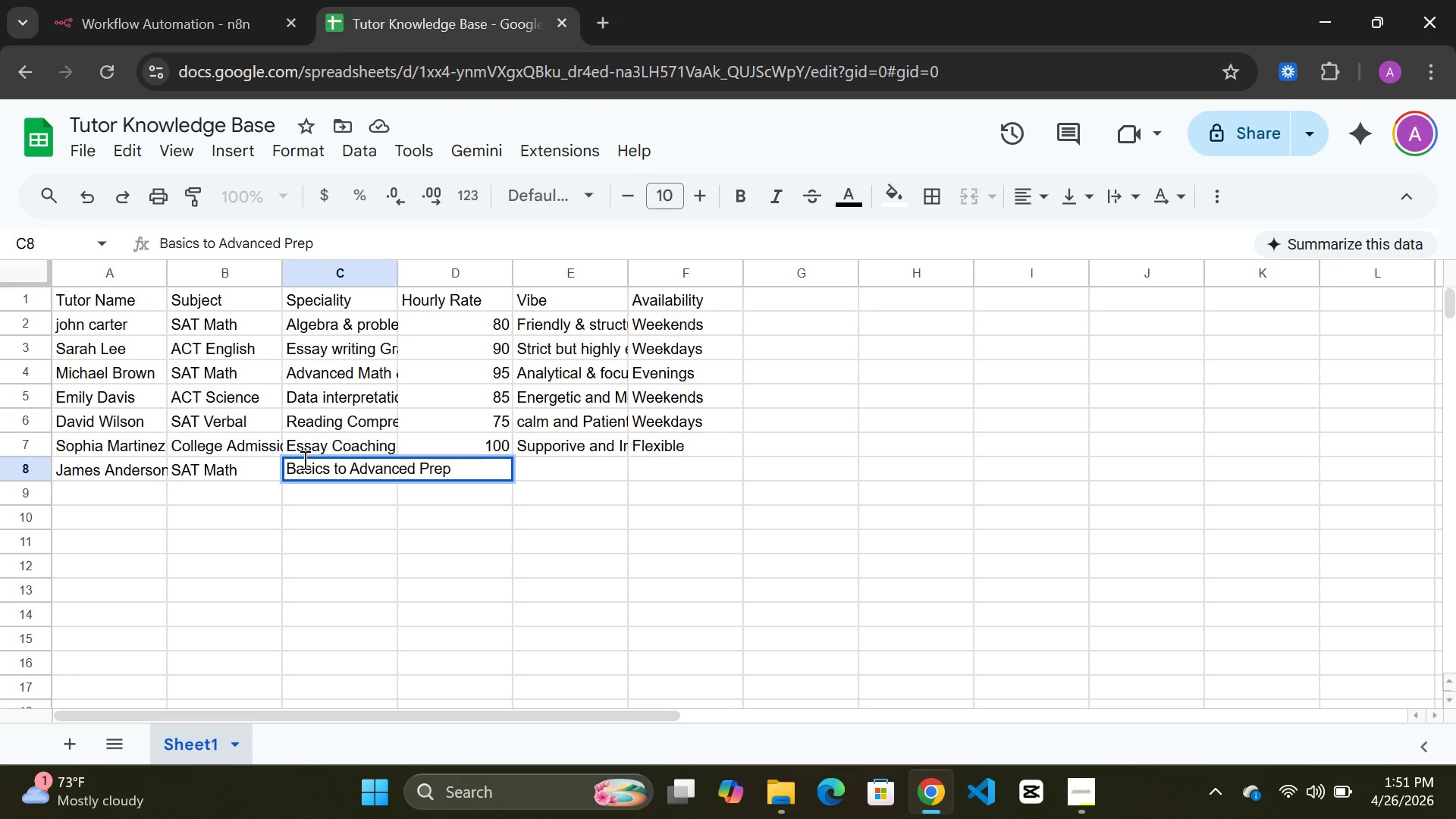 
wait(6.02)
 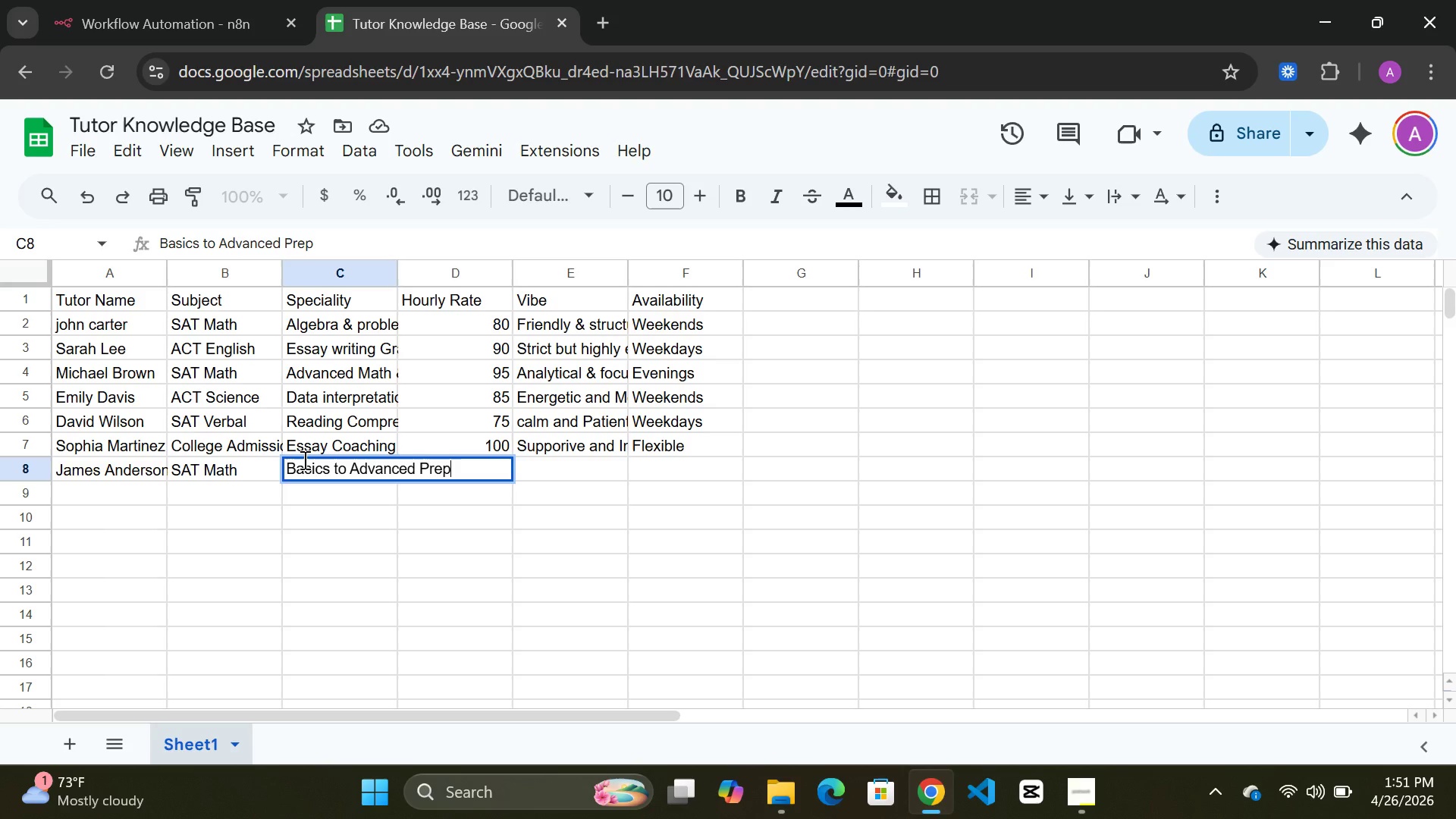 
left_click([551, 477])
 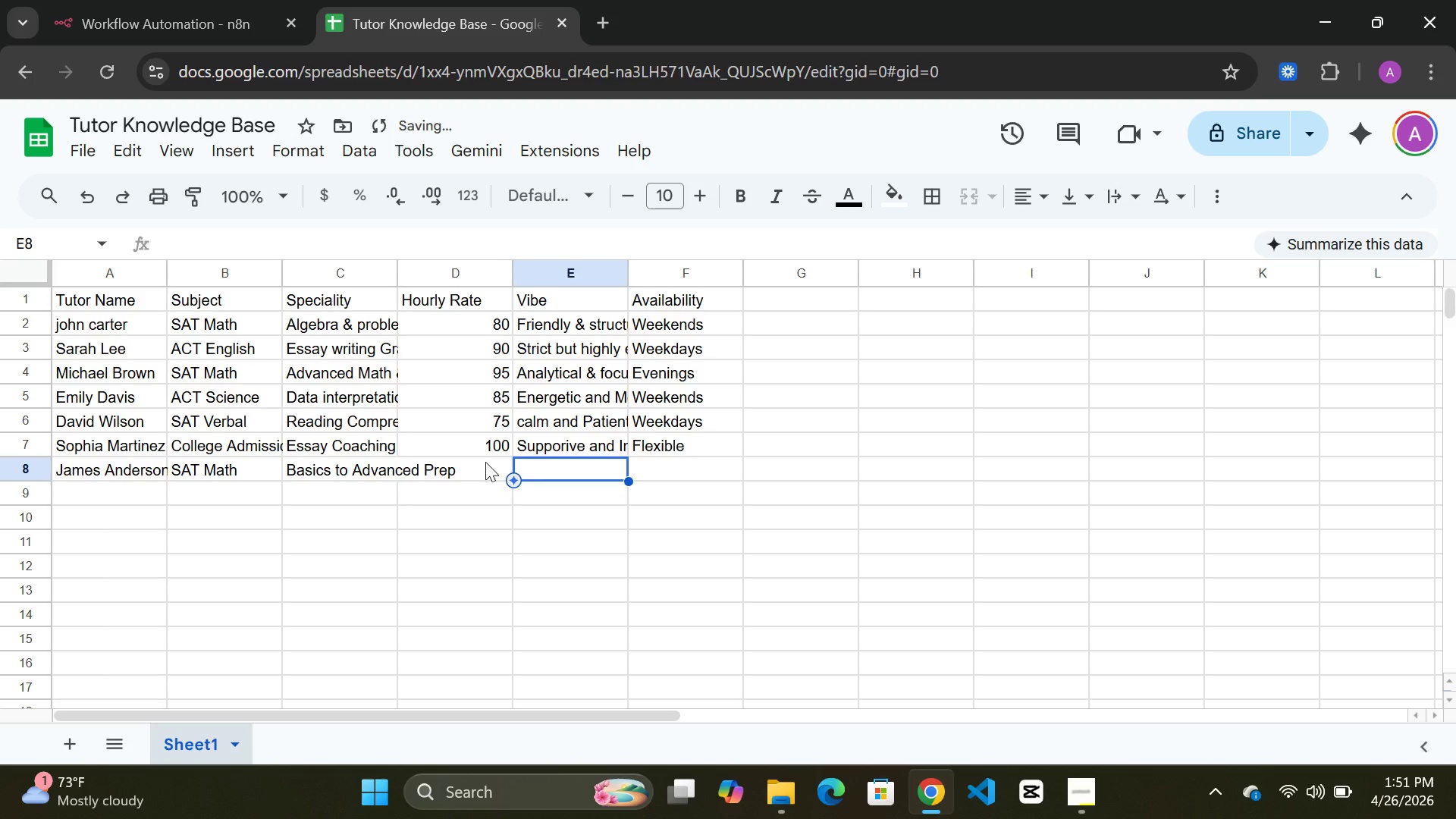 
double_click([485, 462])
 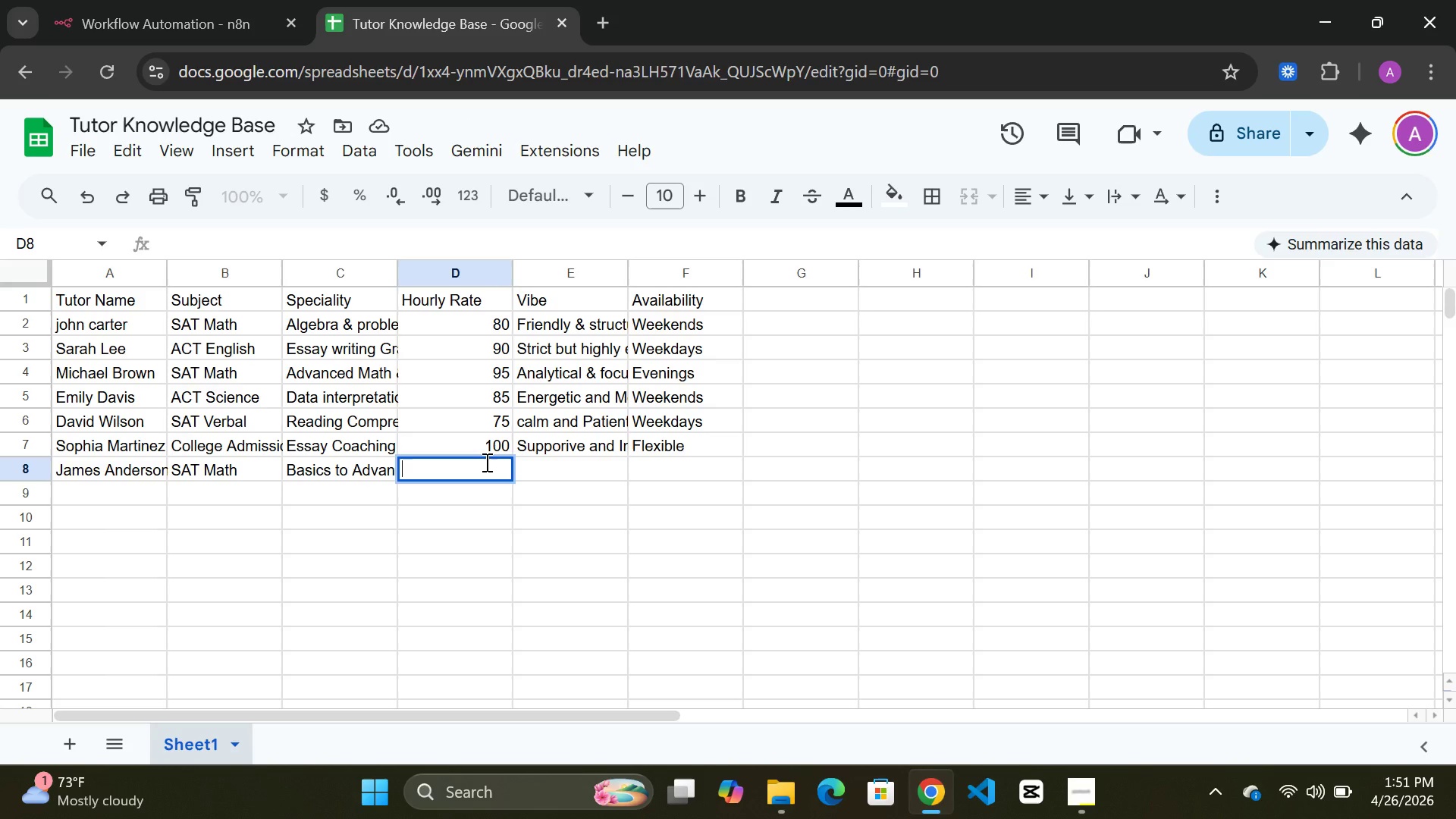 
wait(7.39)
 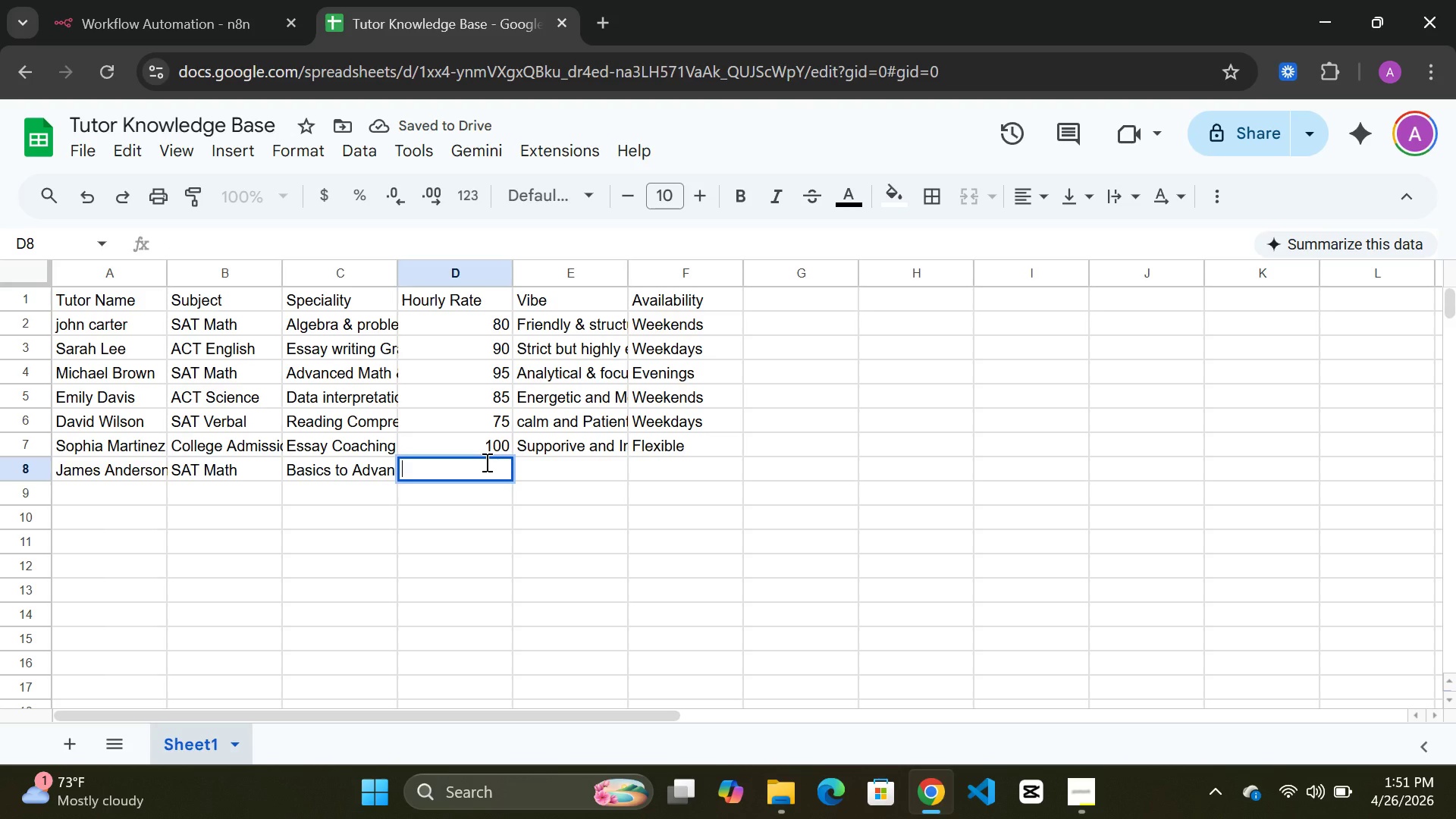 
type(70)
 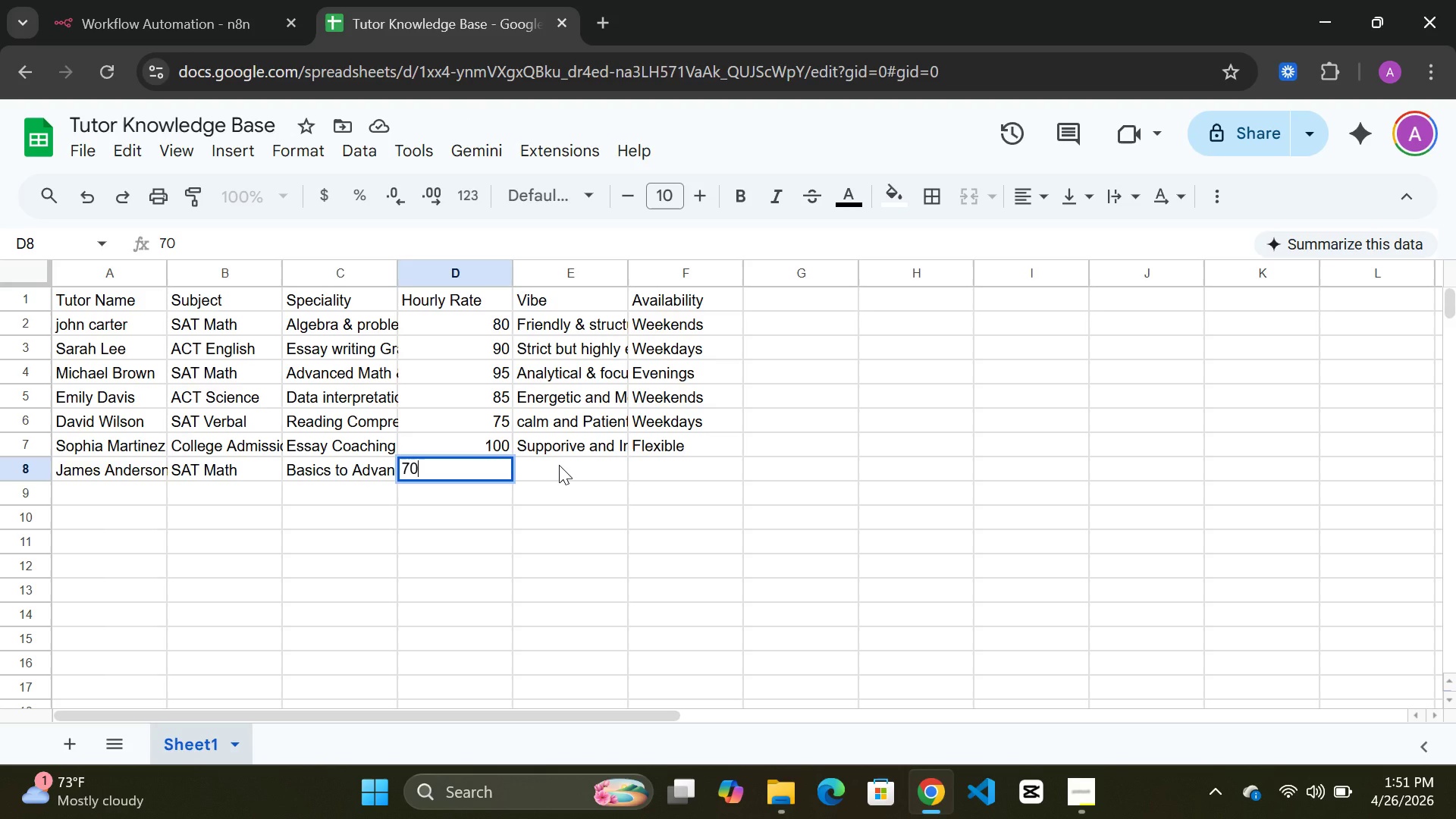 
double_click([559, 465])
 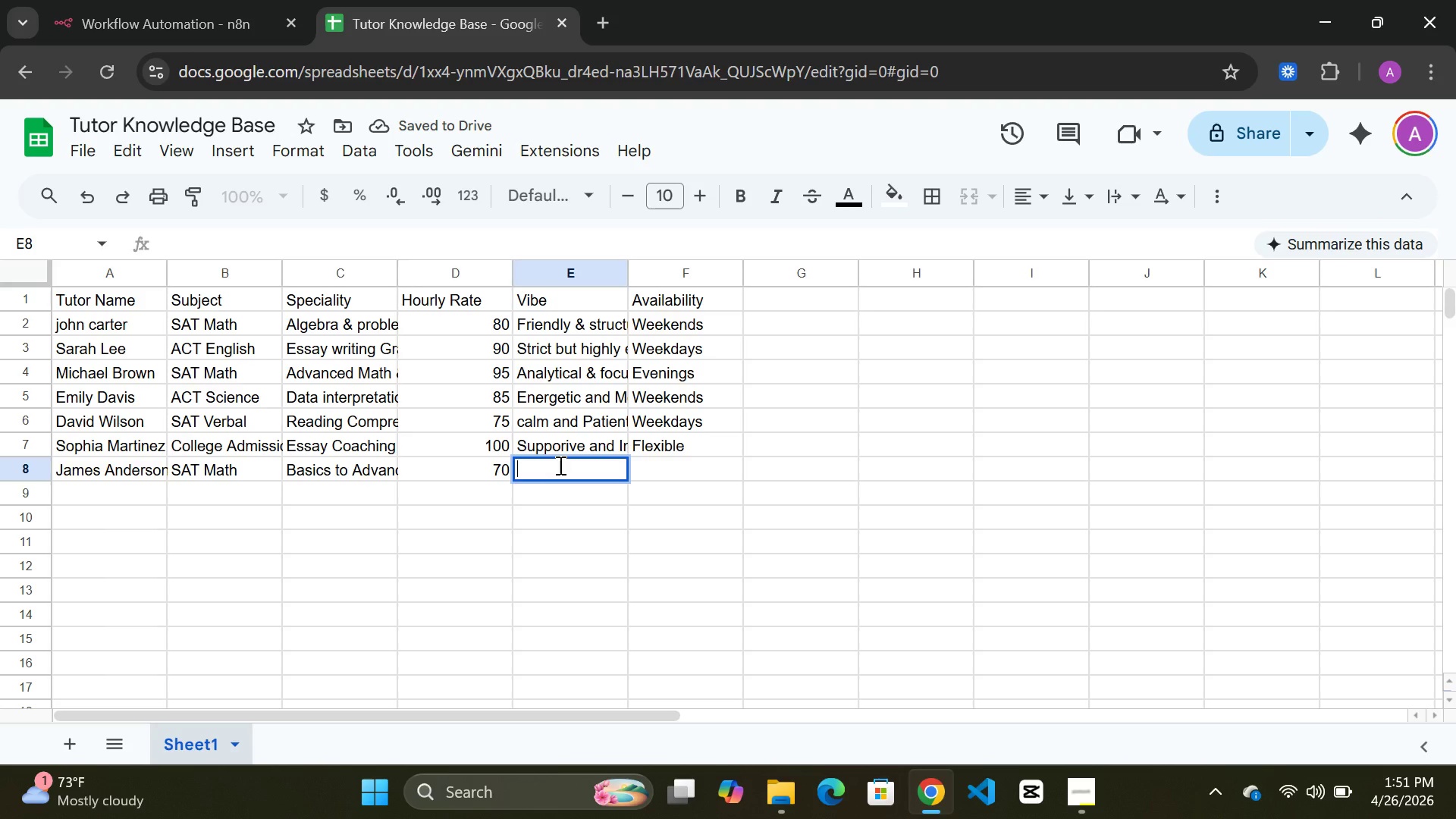 
type(Friendly & Beigi)
key(Backspace)
key(Backspace)
key(Backspace)
type(ginner Focuses)
key(Backspace)
type(d)
 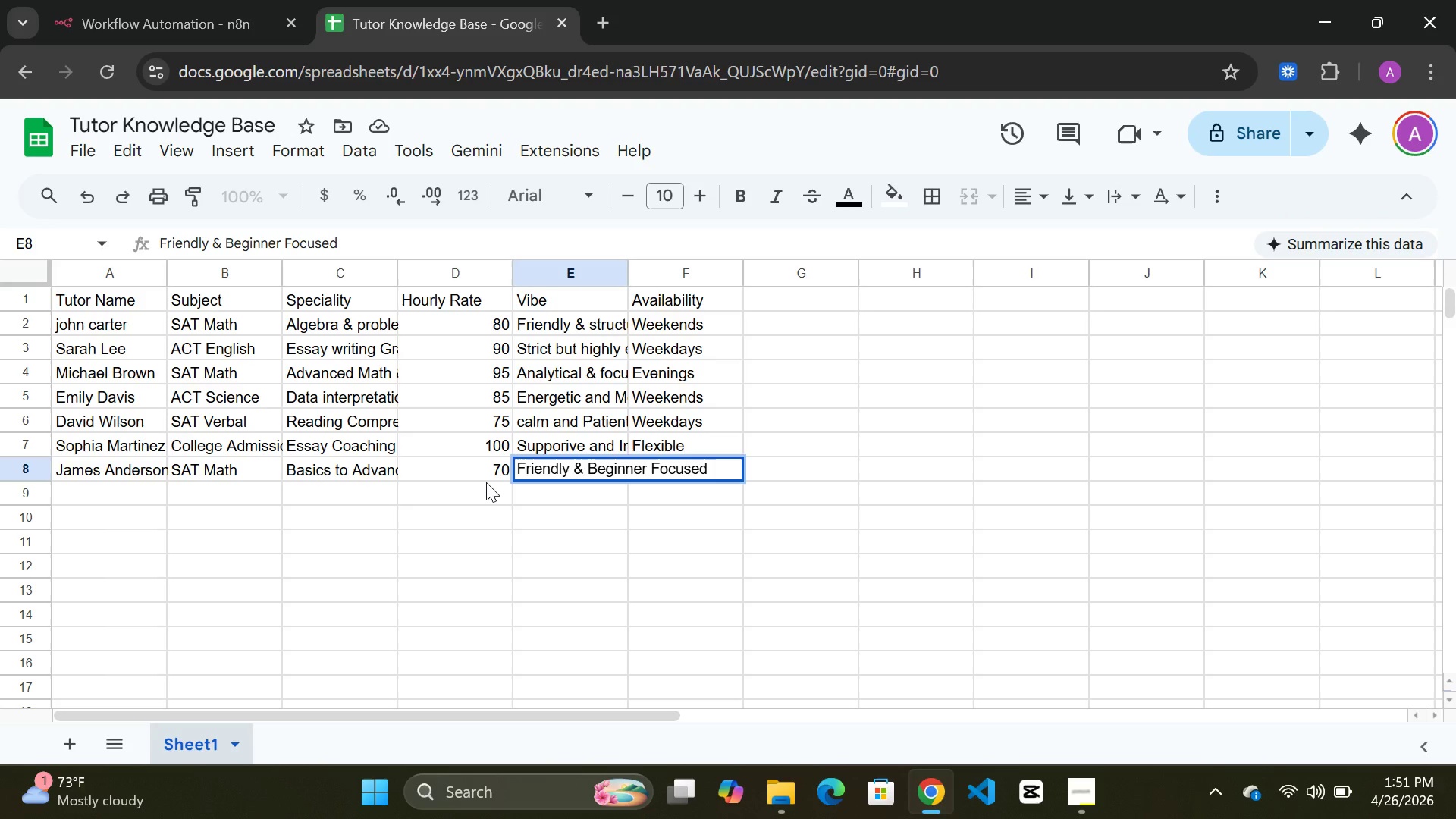 
left_click([672, 497])
 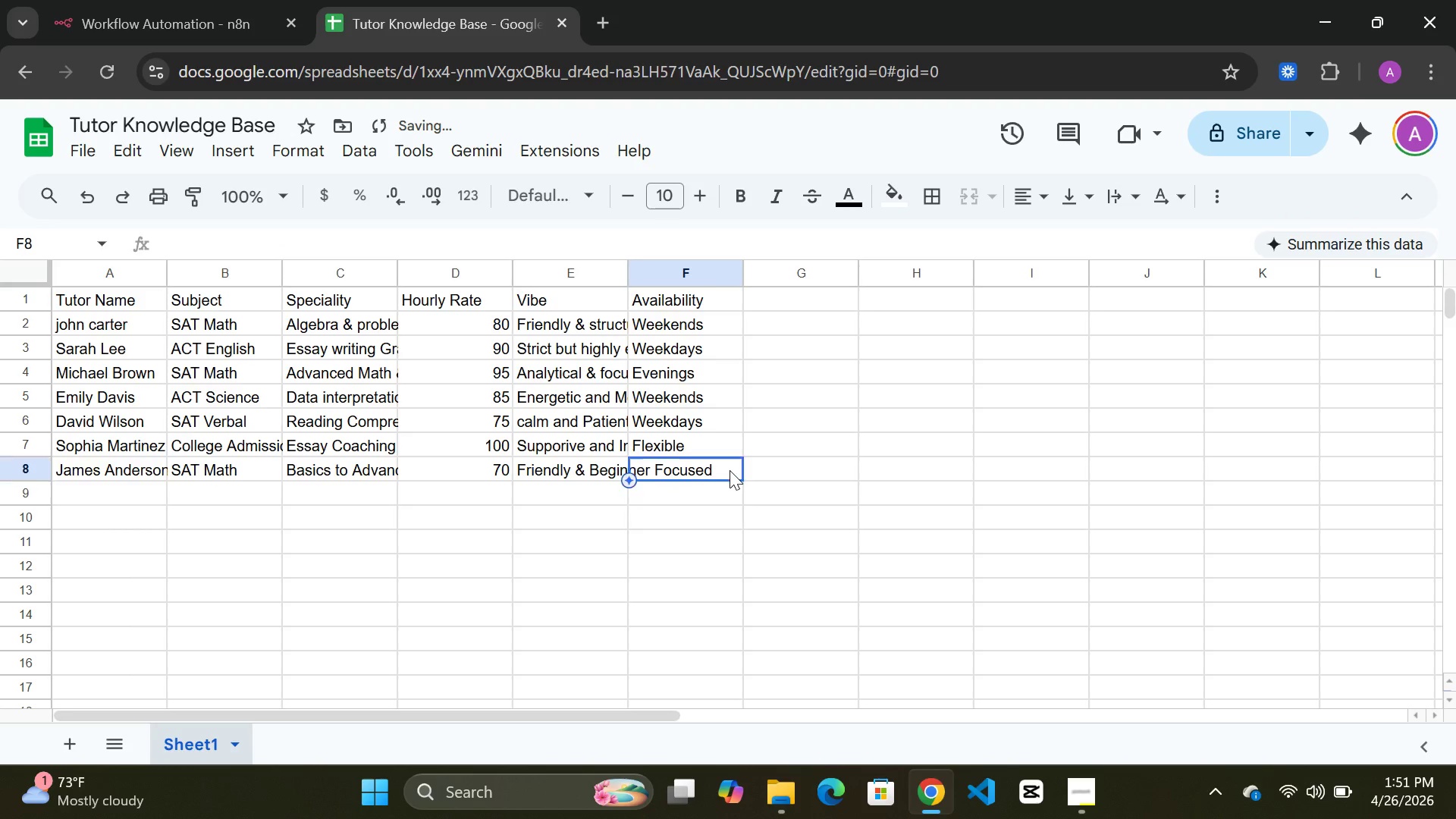 
double_click([730, 470])
 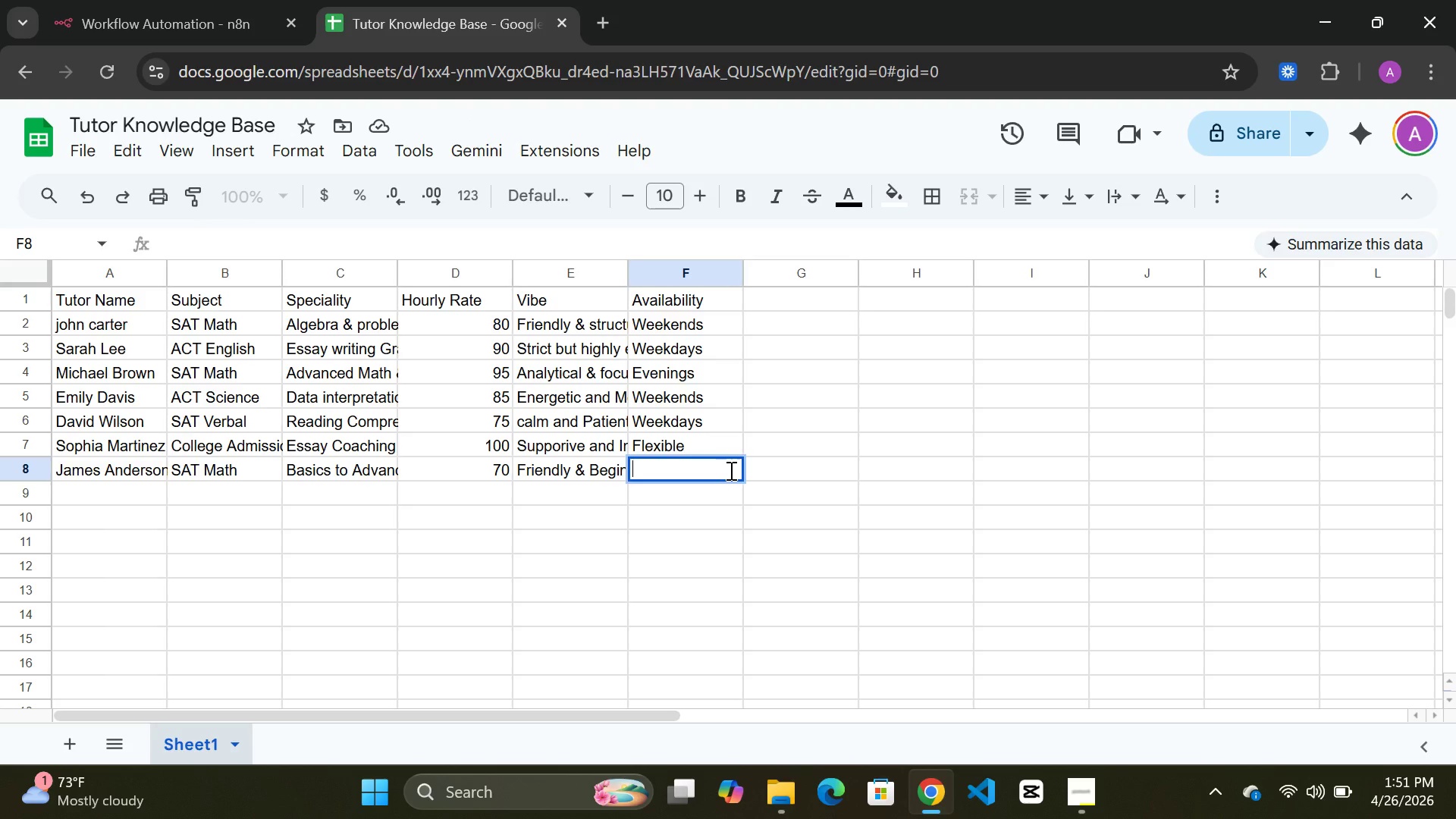 
wait(7.74)
 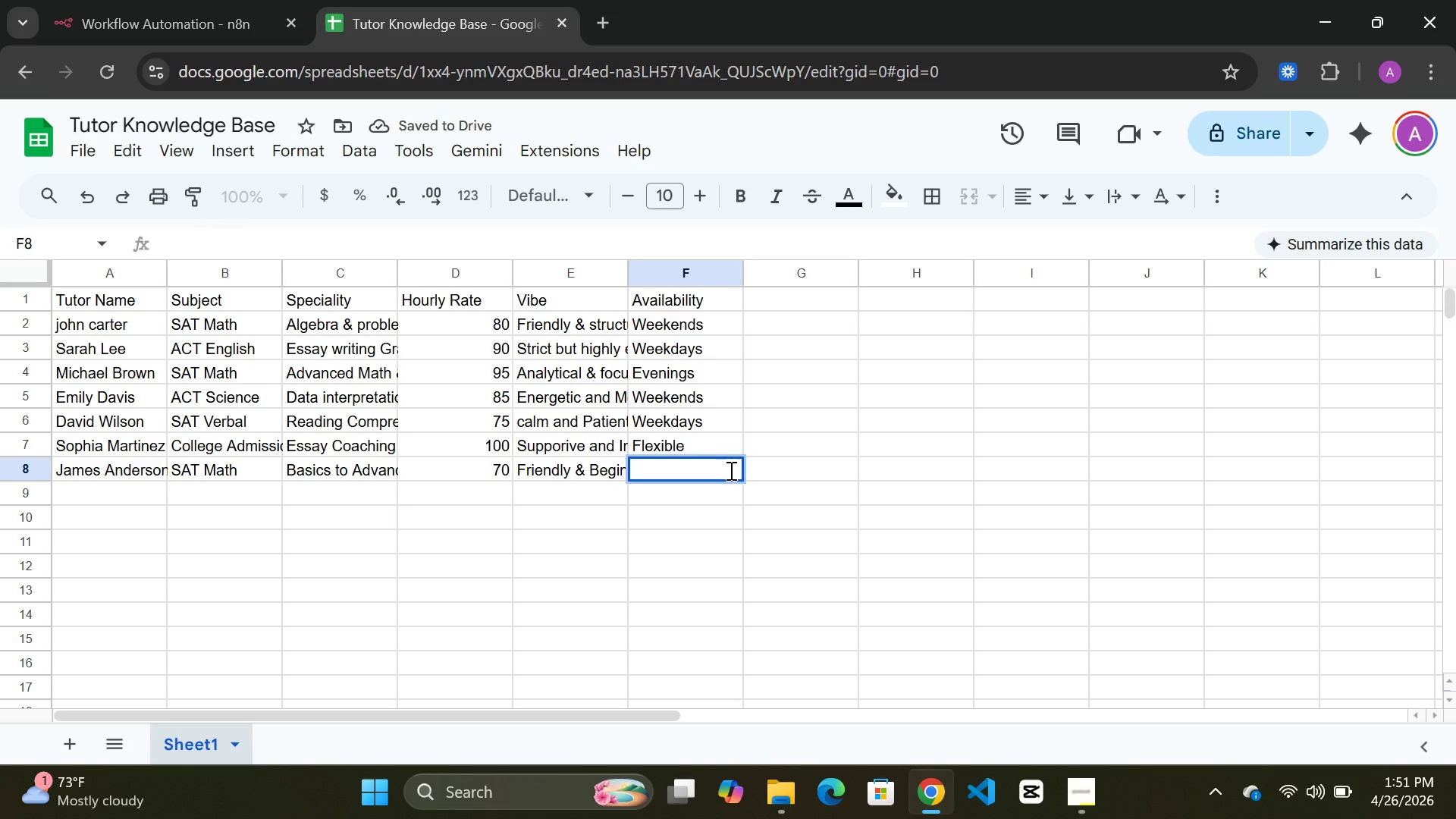 
type(Weekends)
 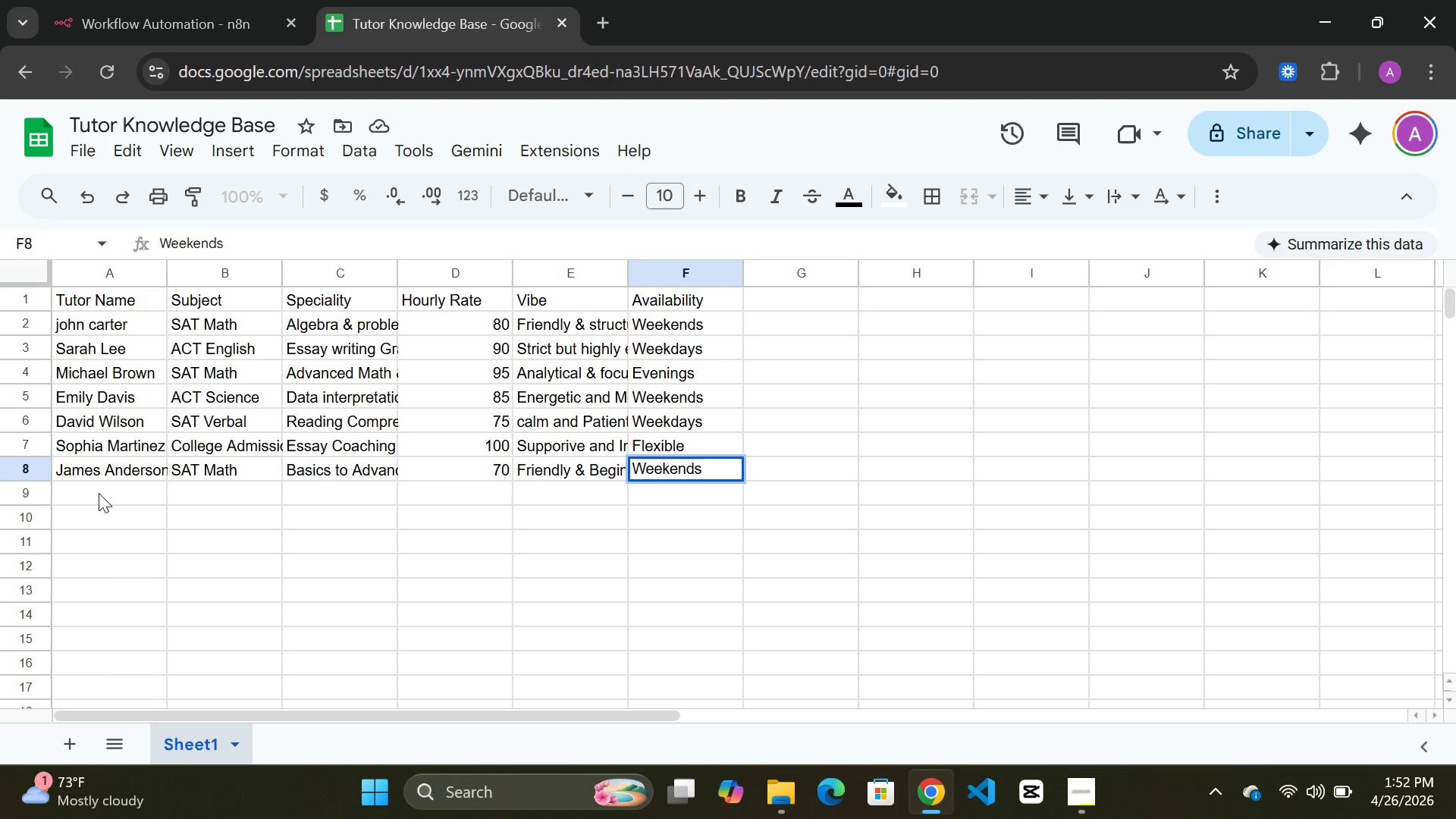 
double_click([99, 493])
 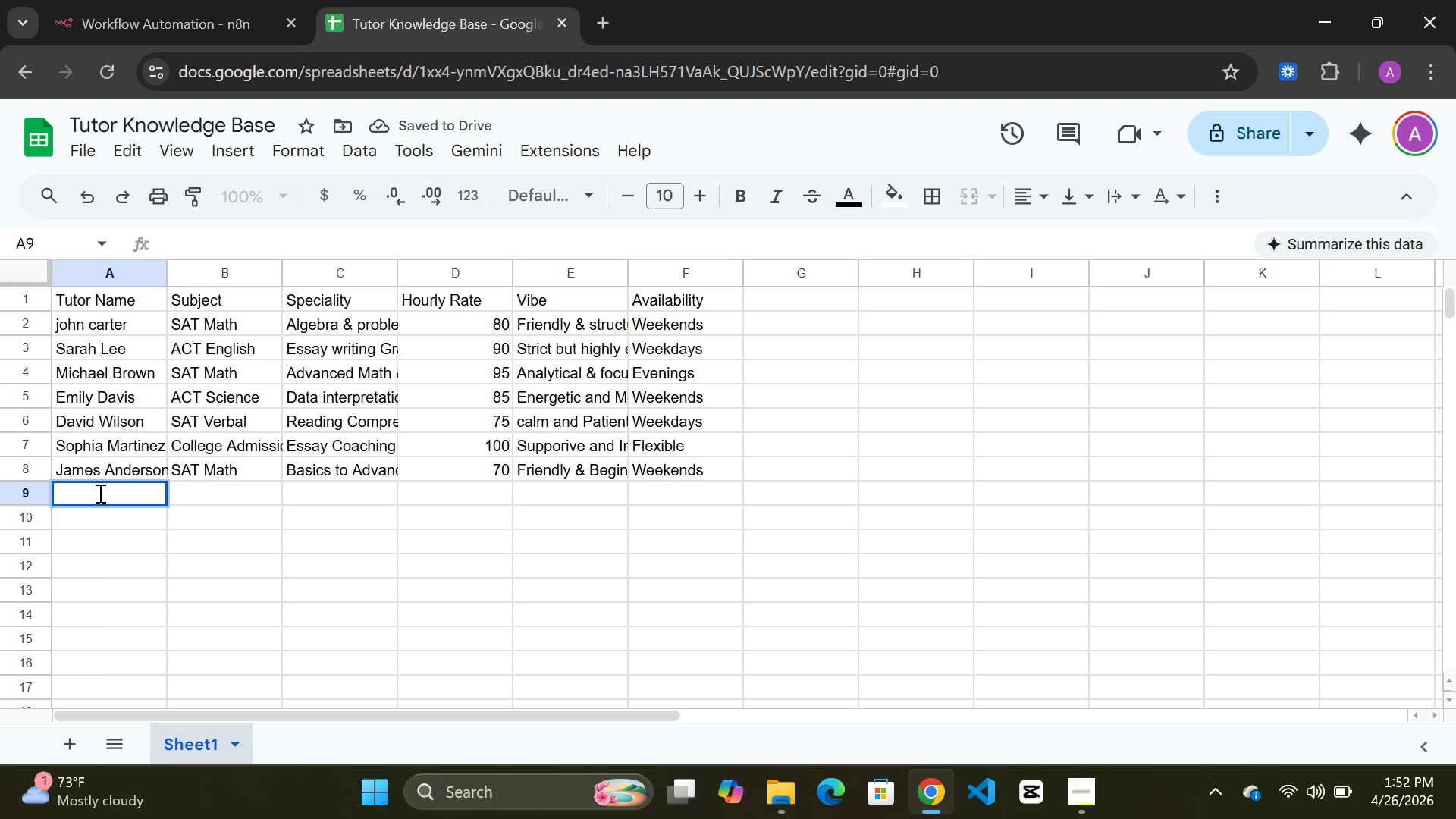 
wait(5.51)
 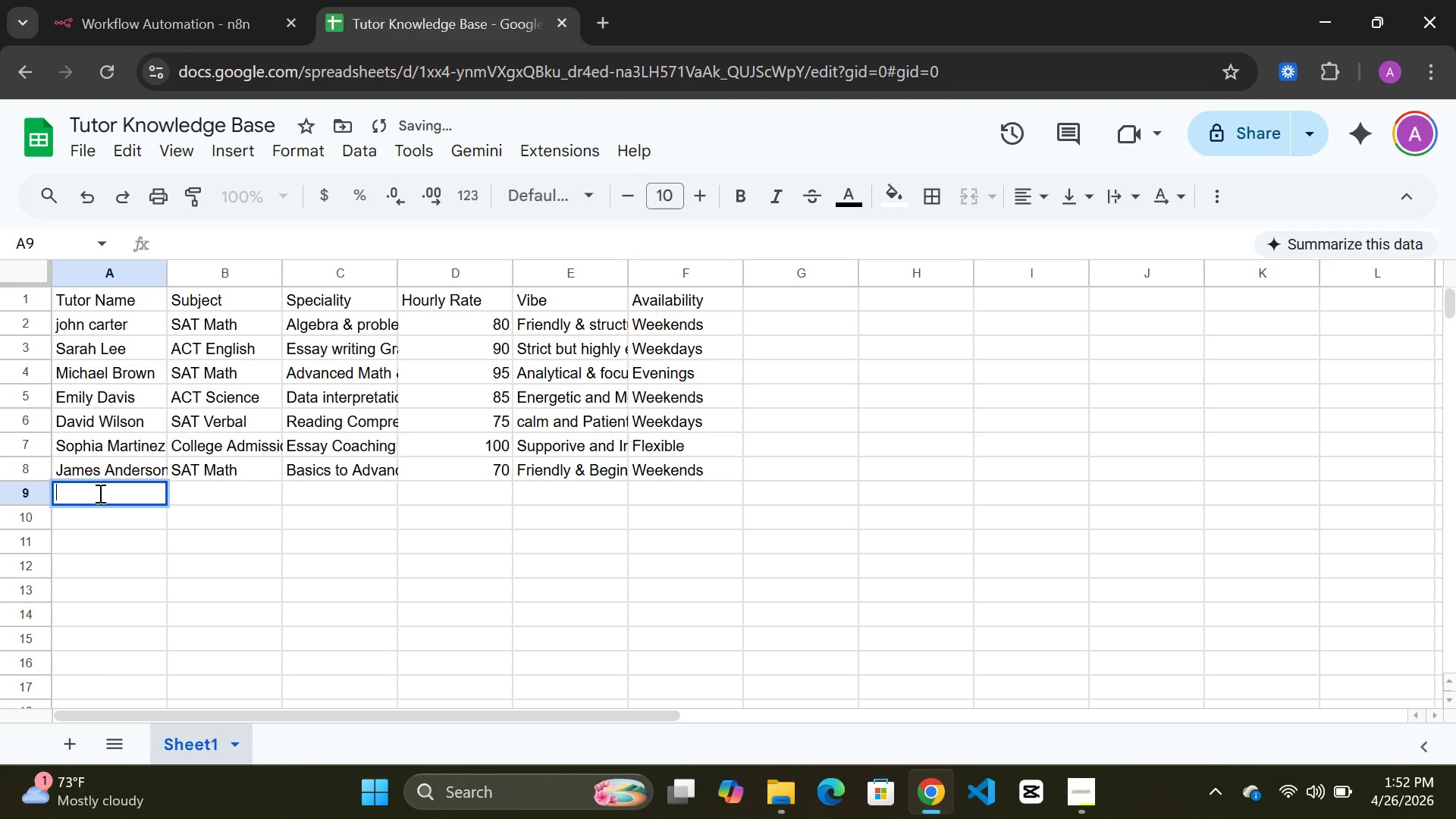 
type(Olivia Taylor)
 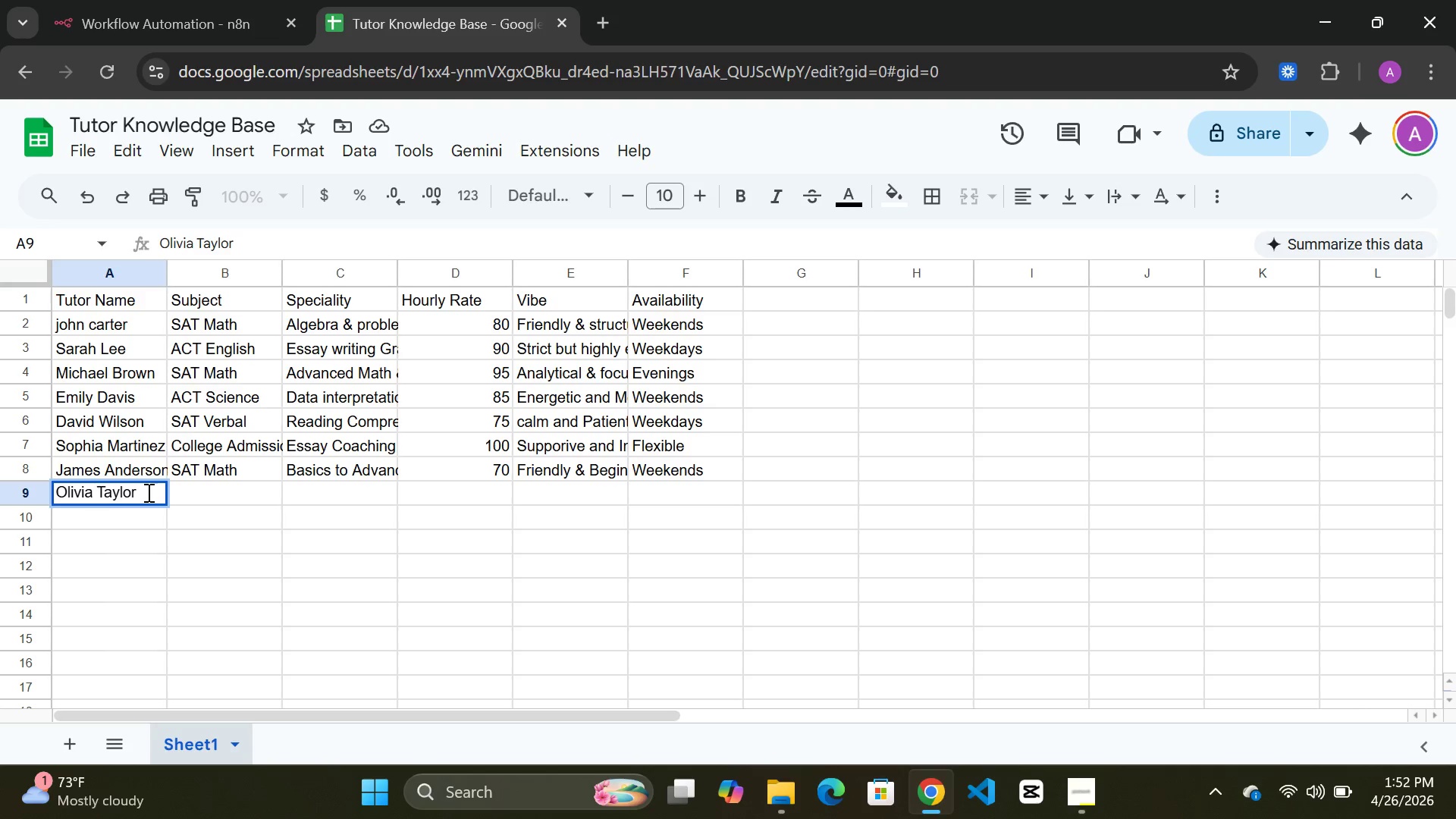 
double_click([203, 498])
 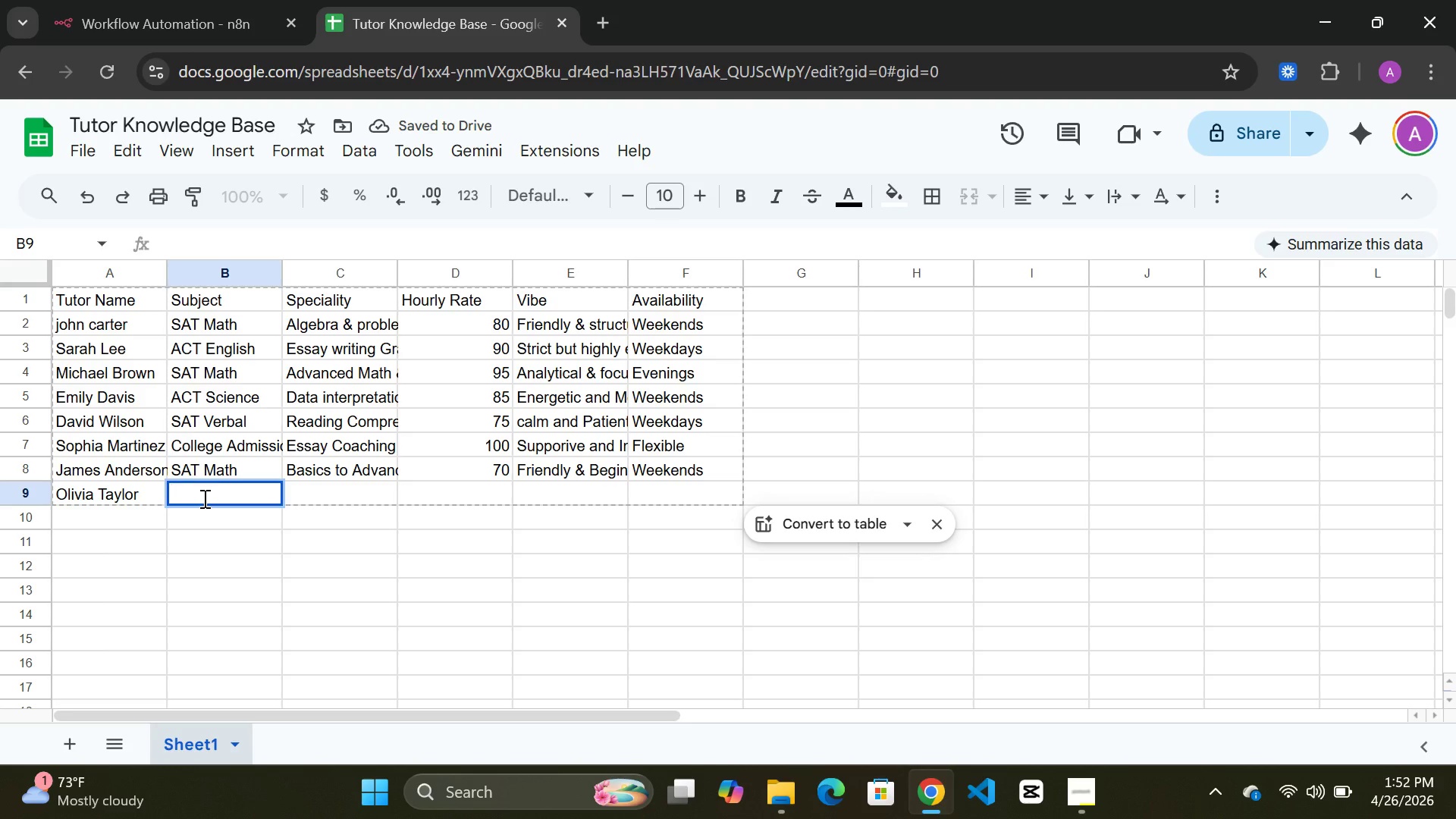 
wait(5.25)
 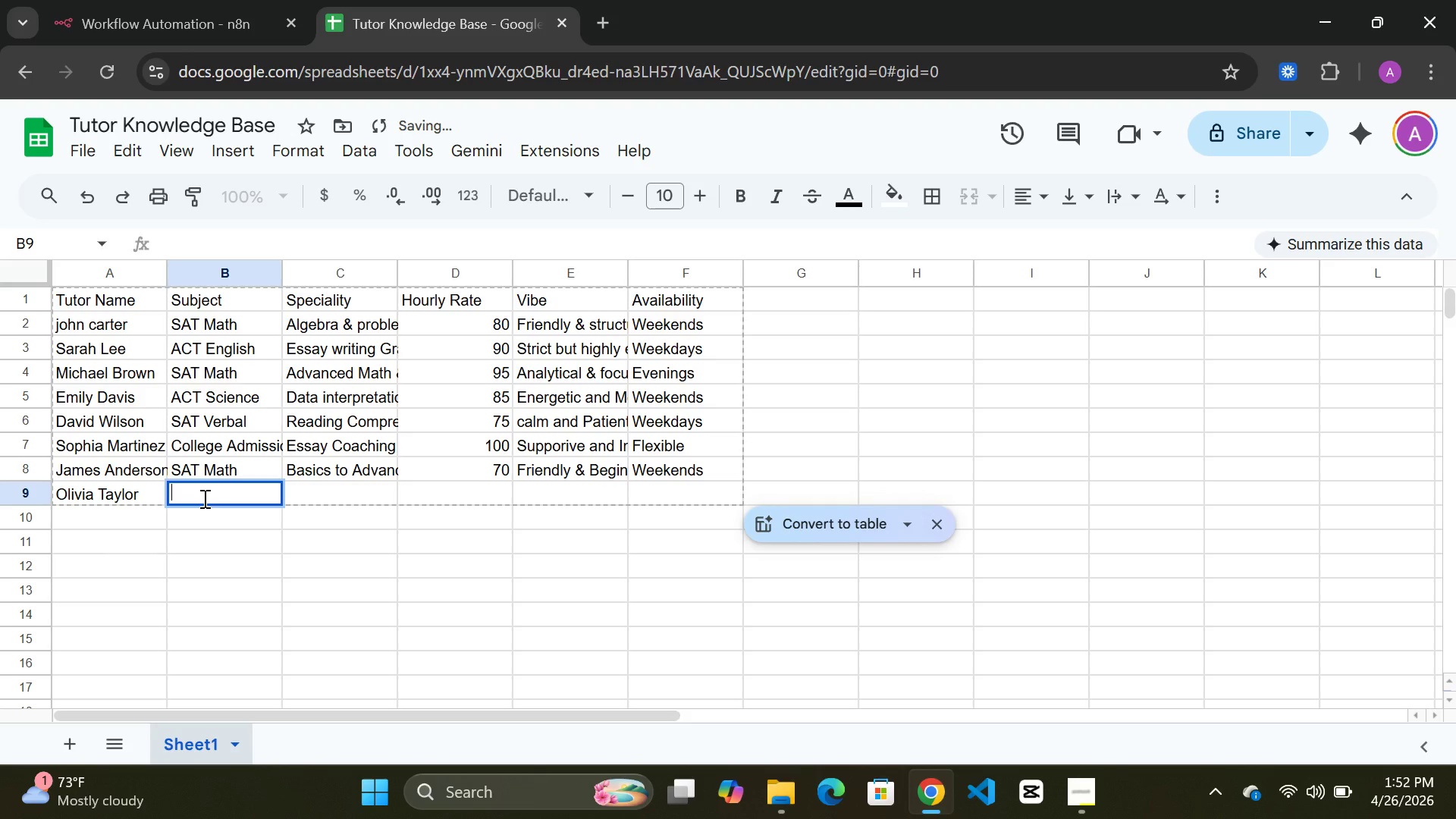 
type(ACT English)
 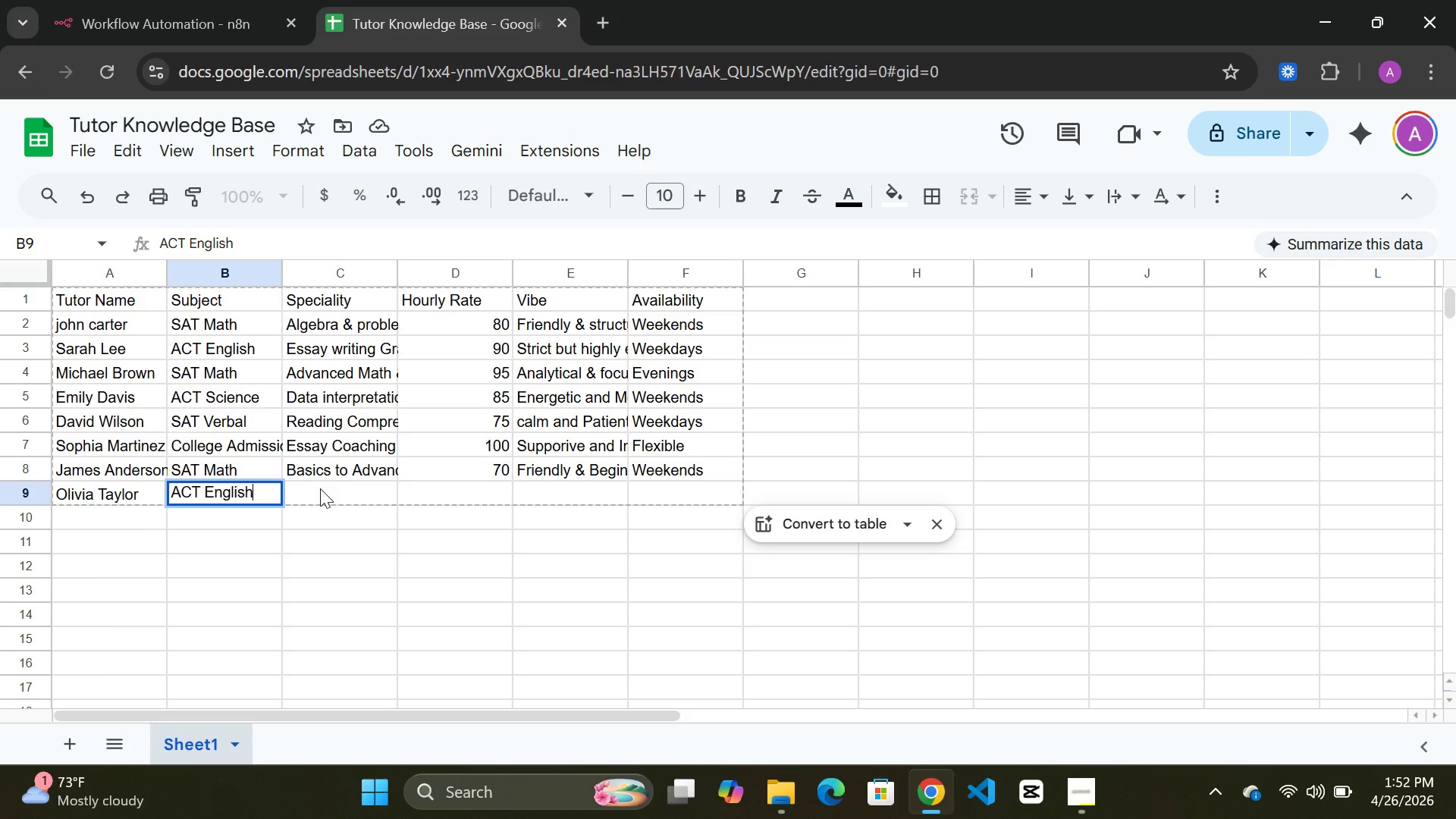 
double_click([320, 488])
 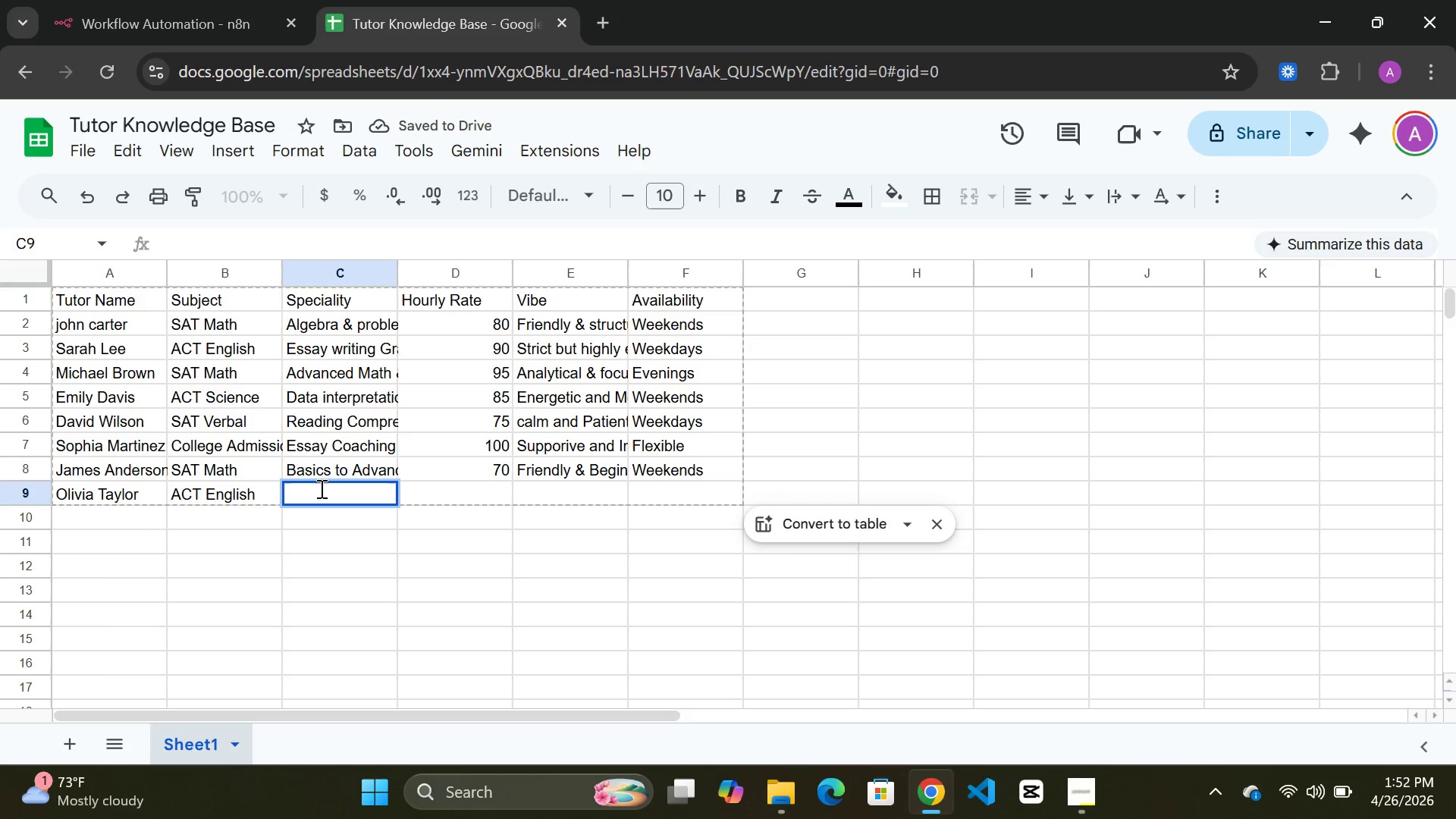 
type(Grammar &Editing)
 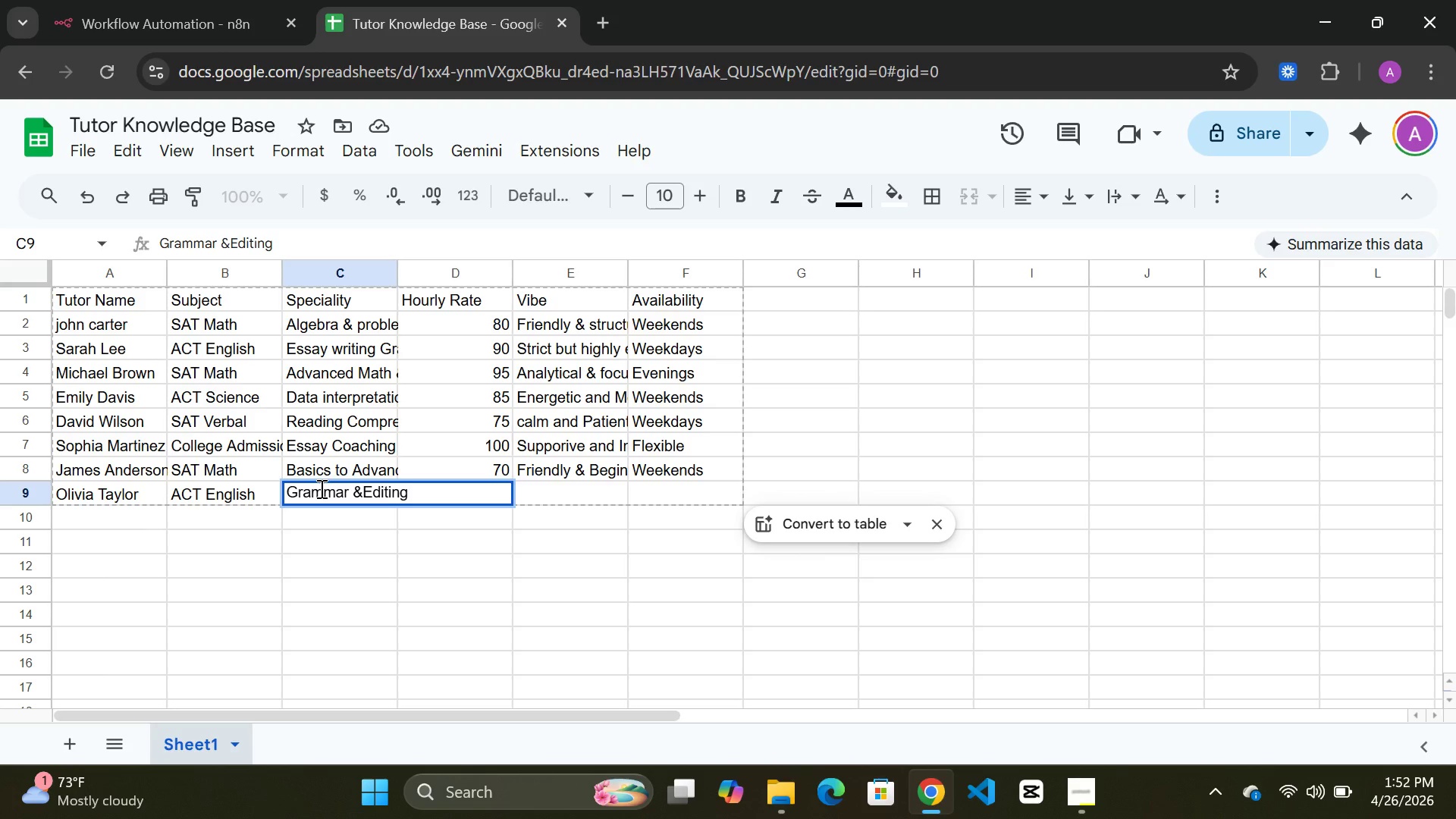 
left_click([535, 497])
 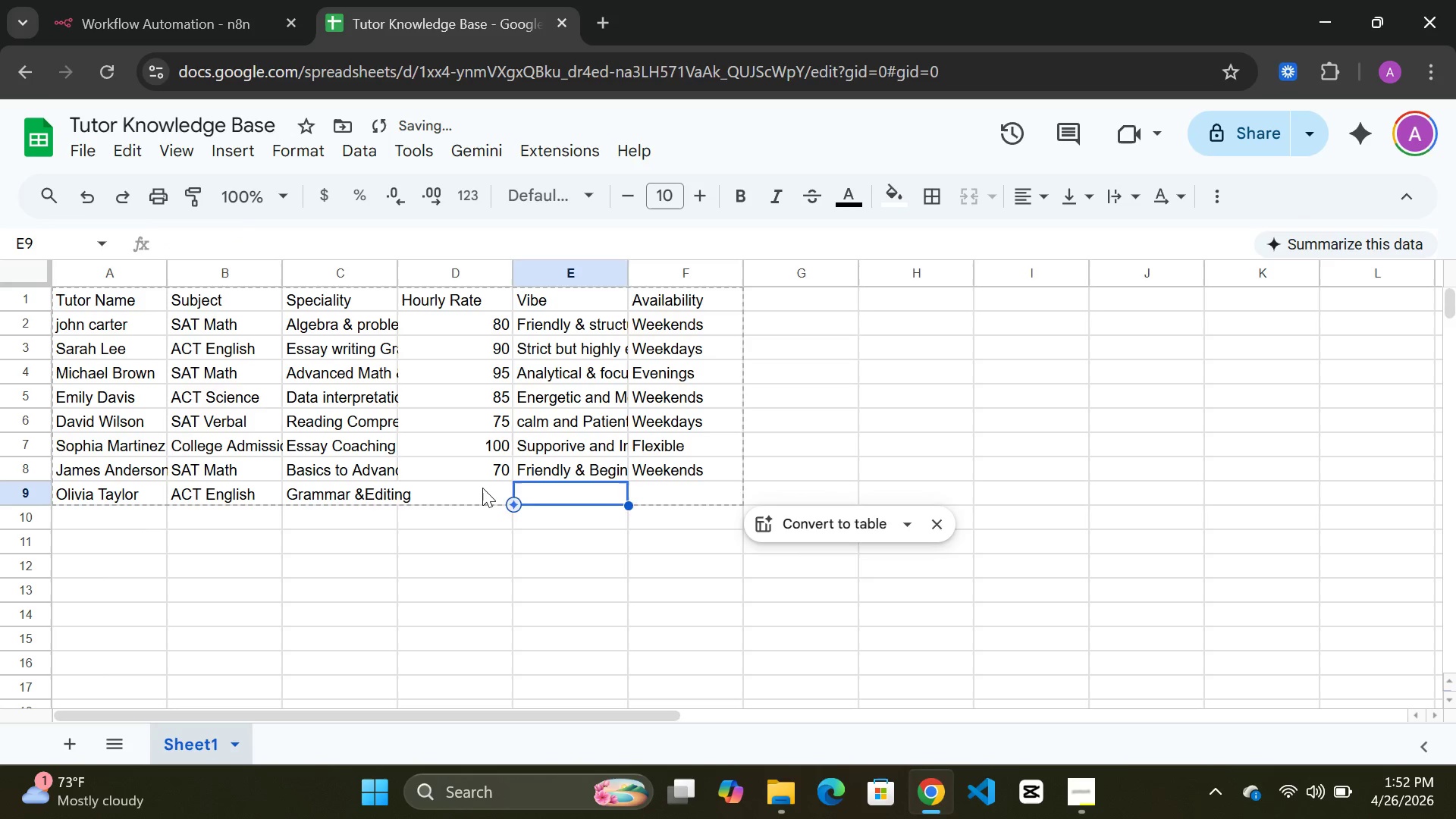 
double_click([482, 488])
 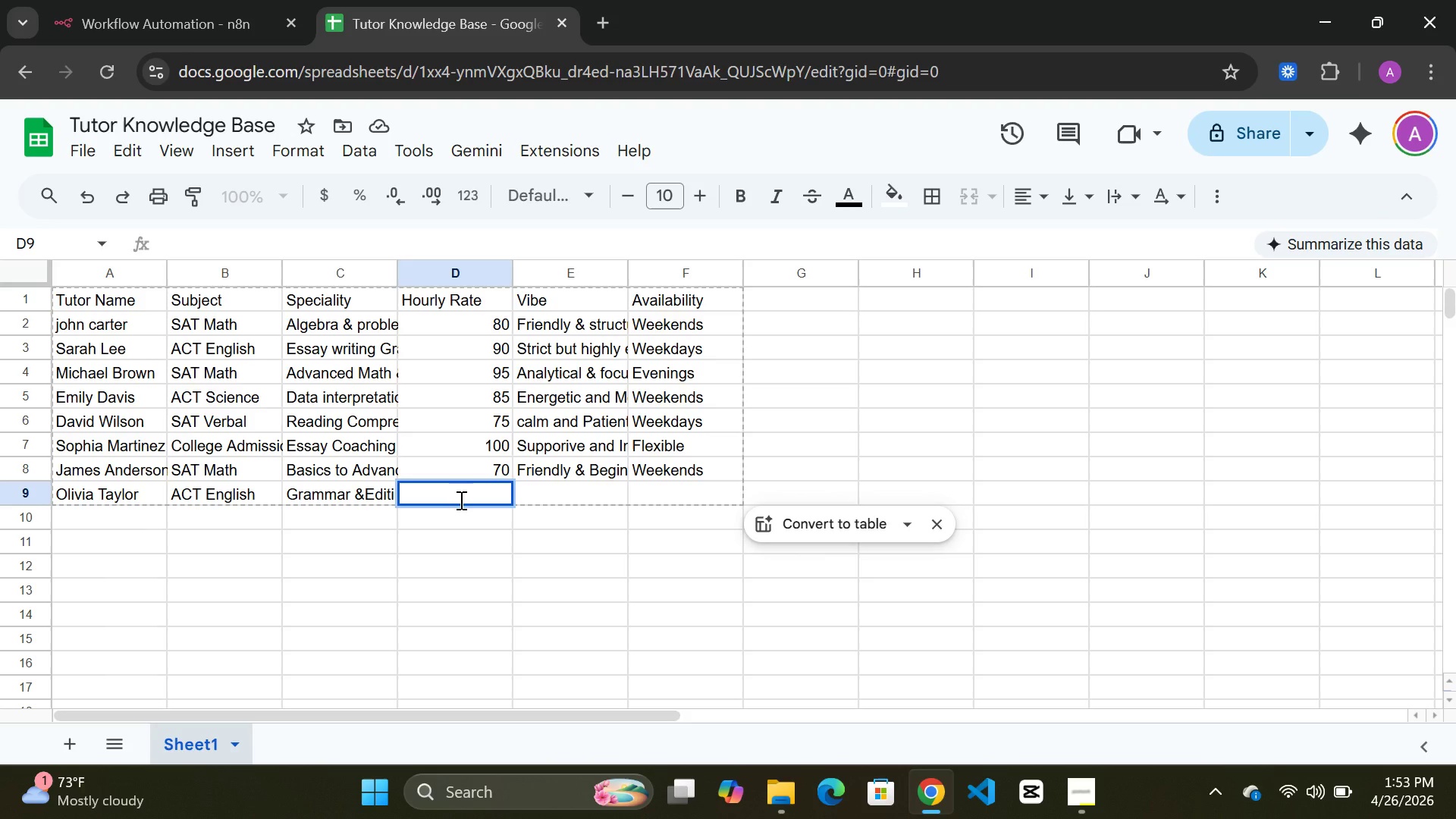 
wait(49.45)
 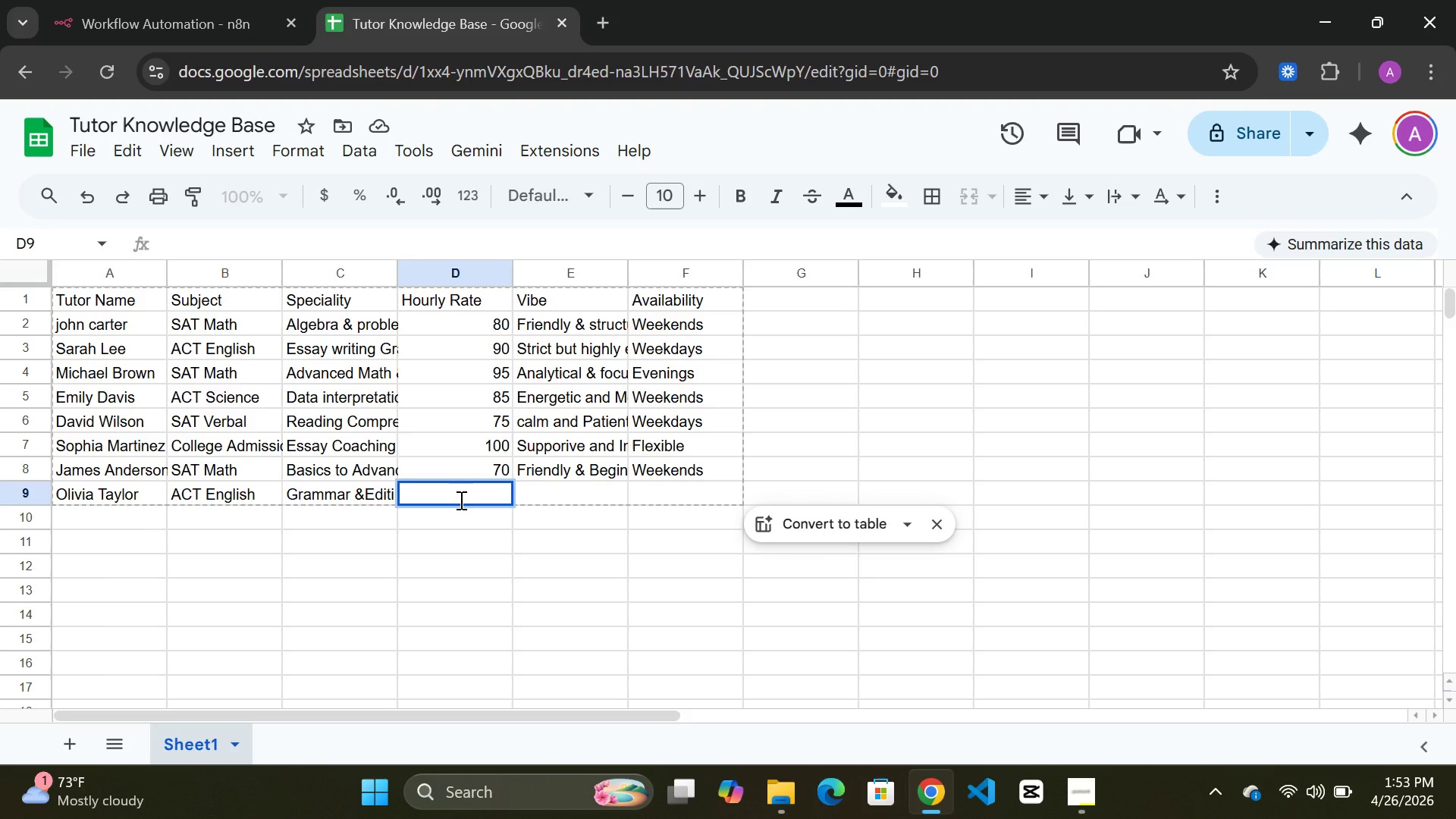 
type(88)
 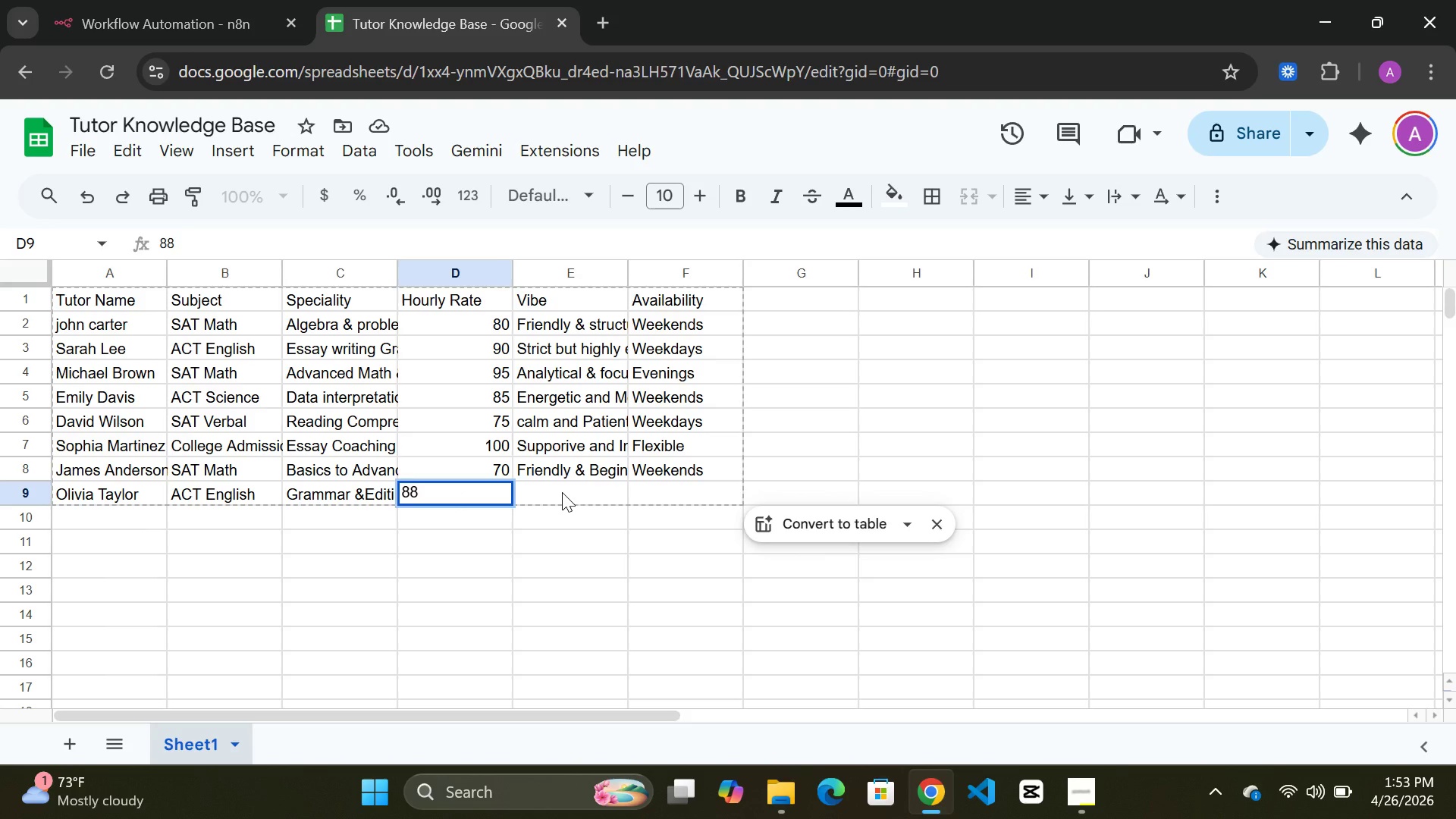 
double_click([562, 492])
 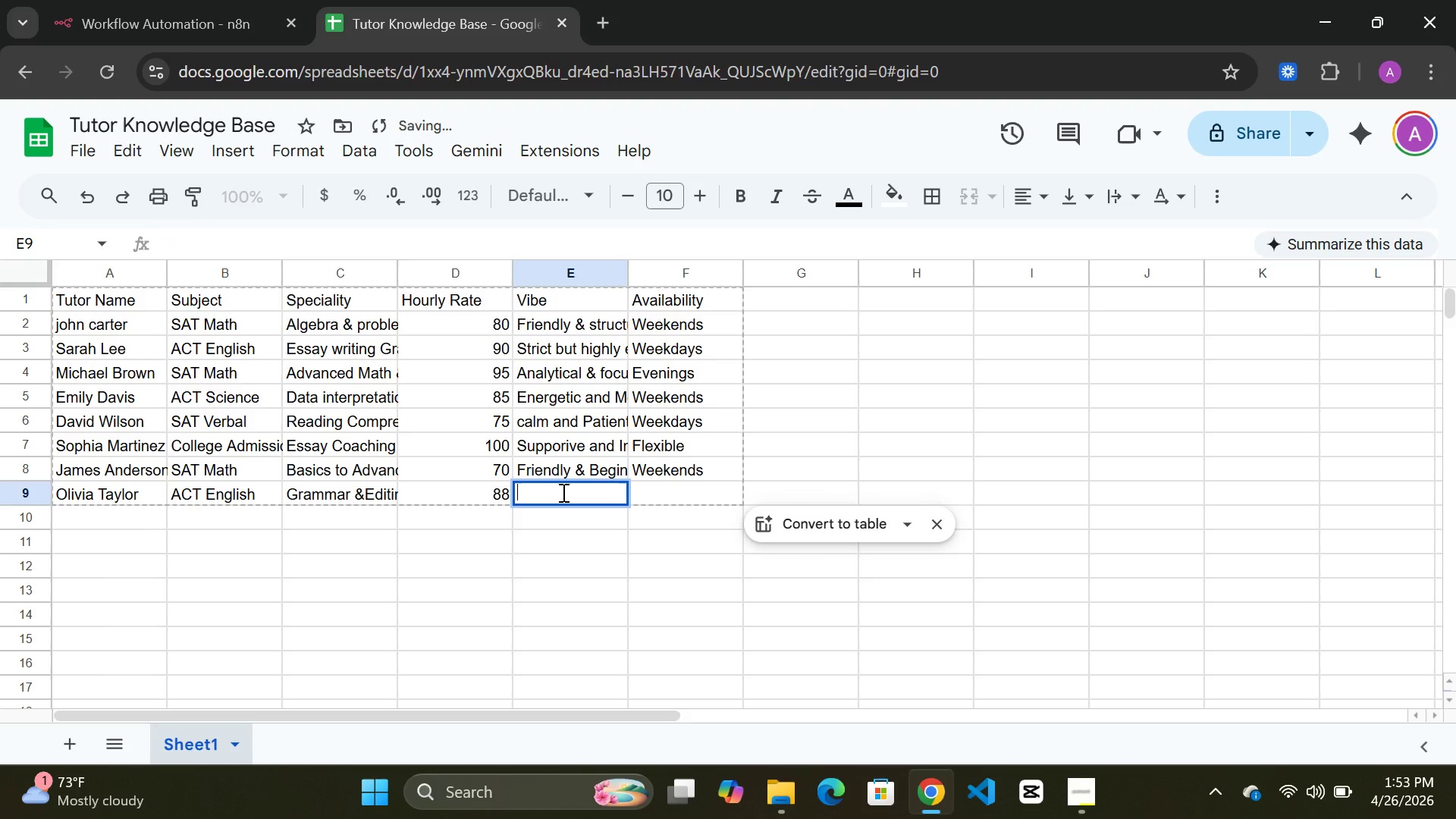 
type(Detail-oriented)
 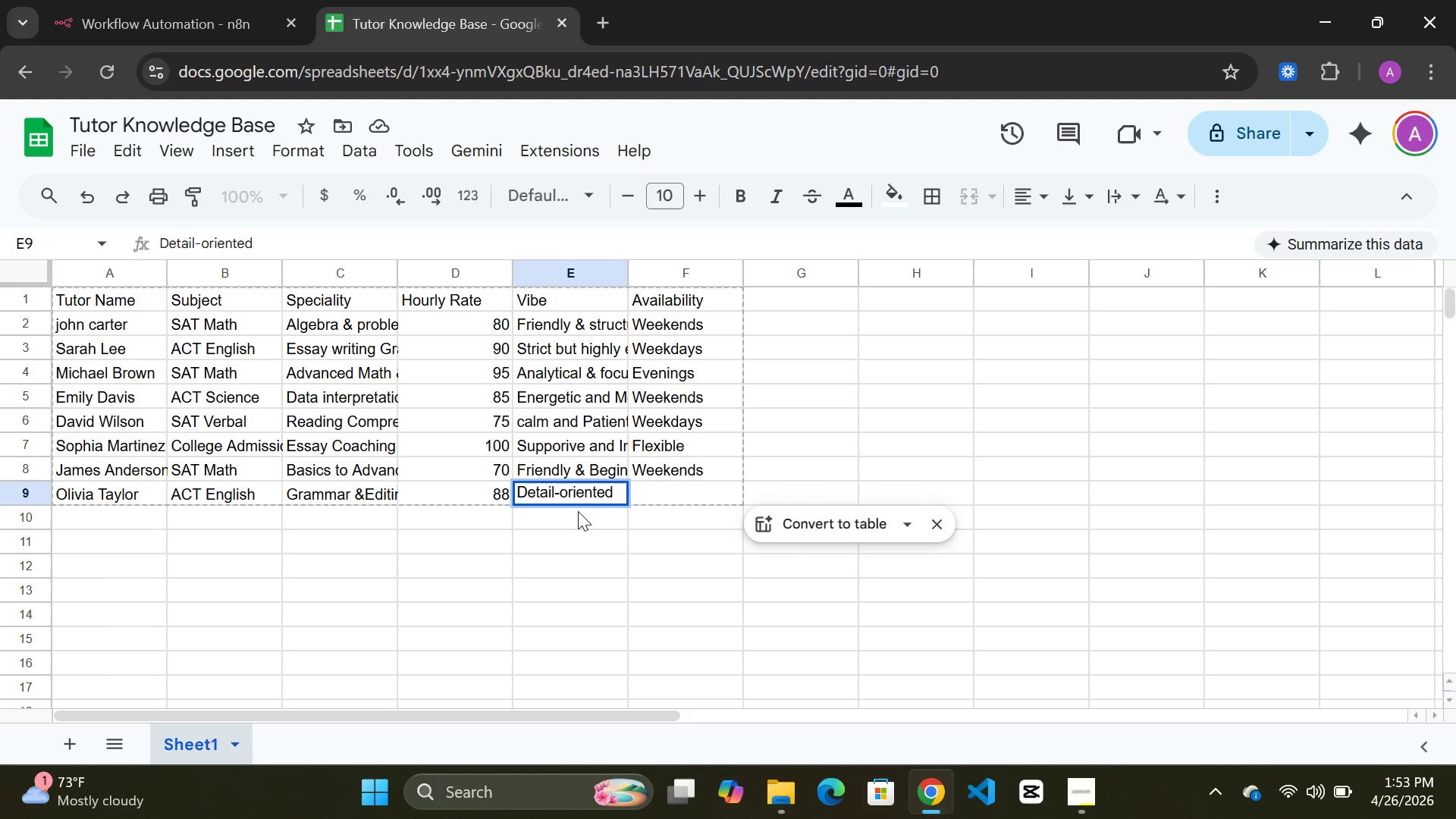 
type( & precise)
 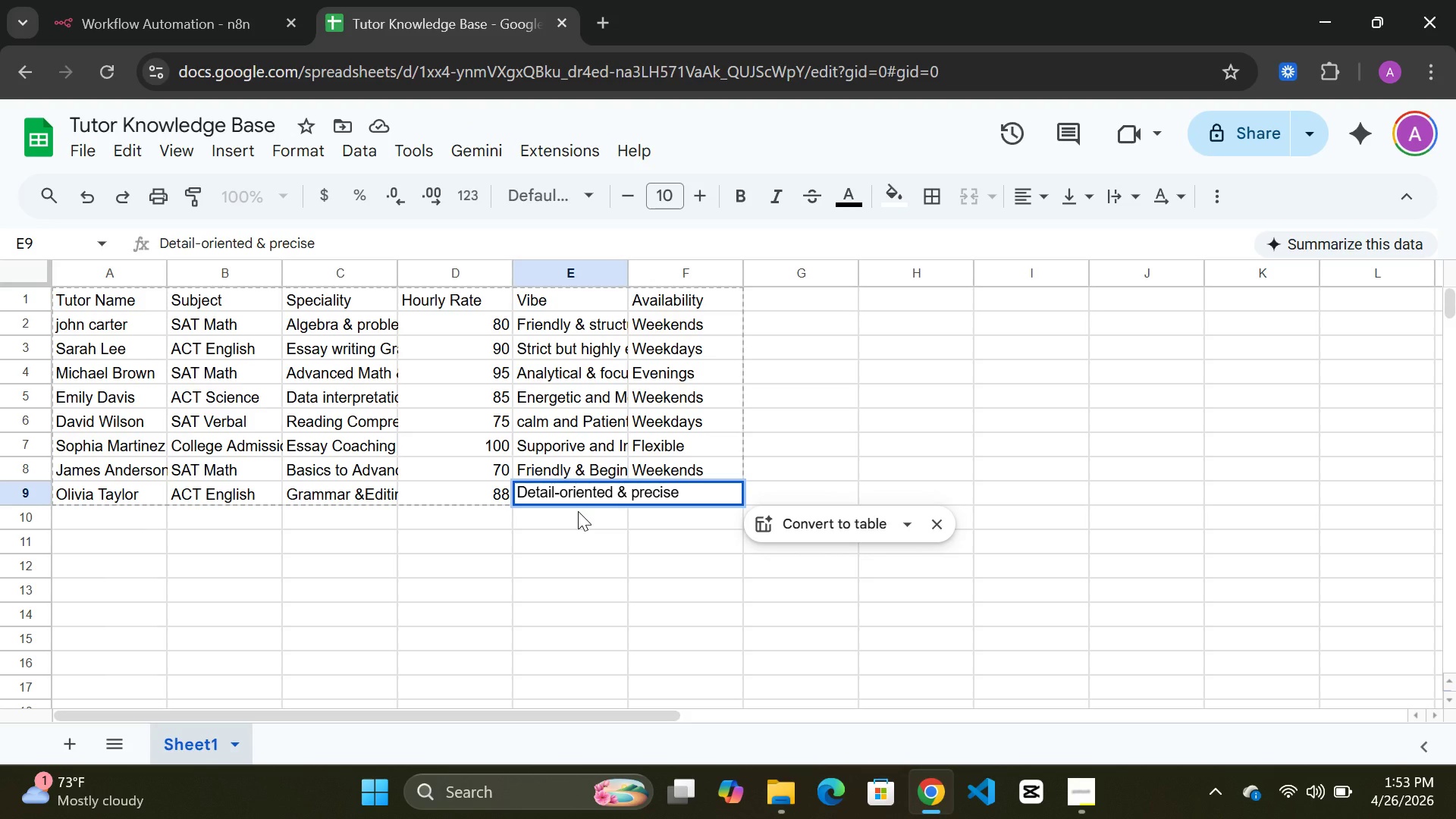 
left_click([784, 479])
 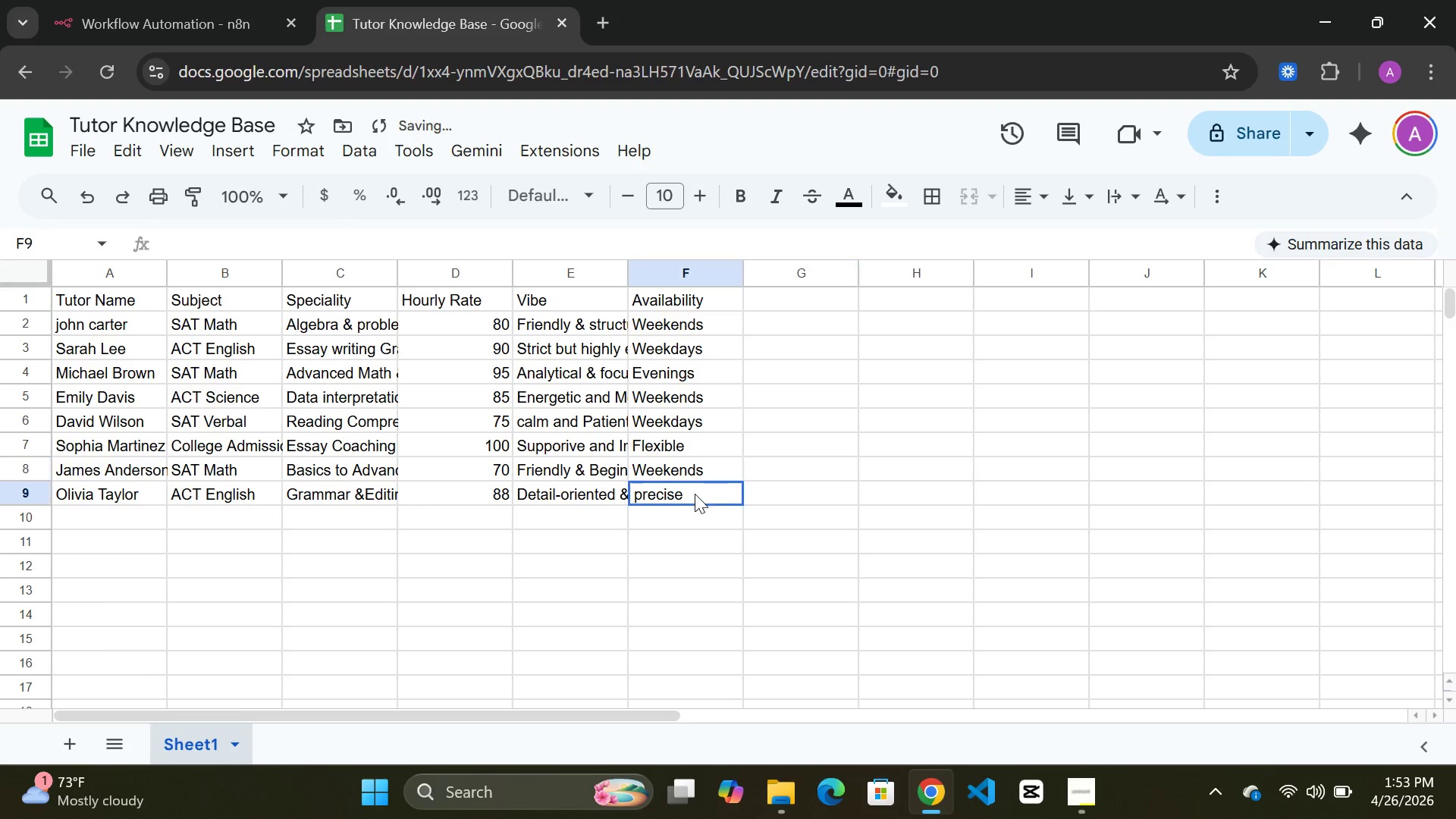 
double_click([695, 494])
 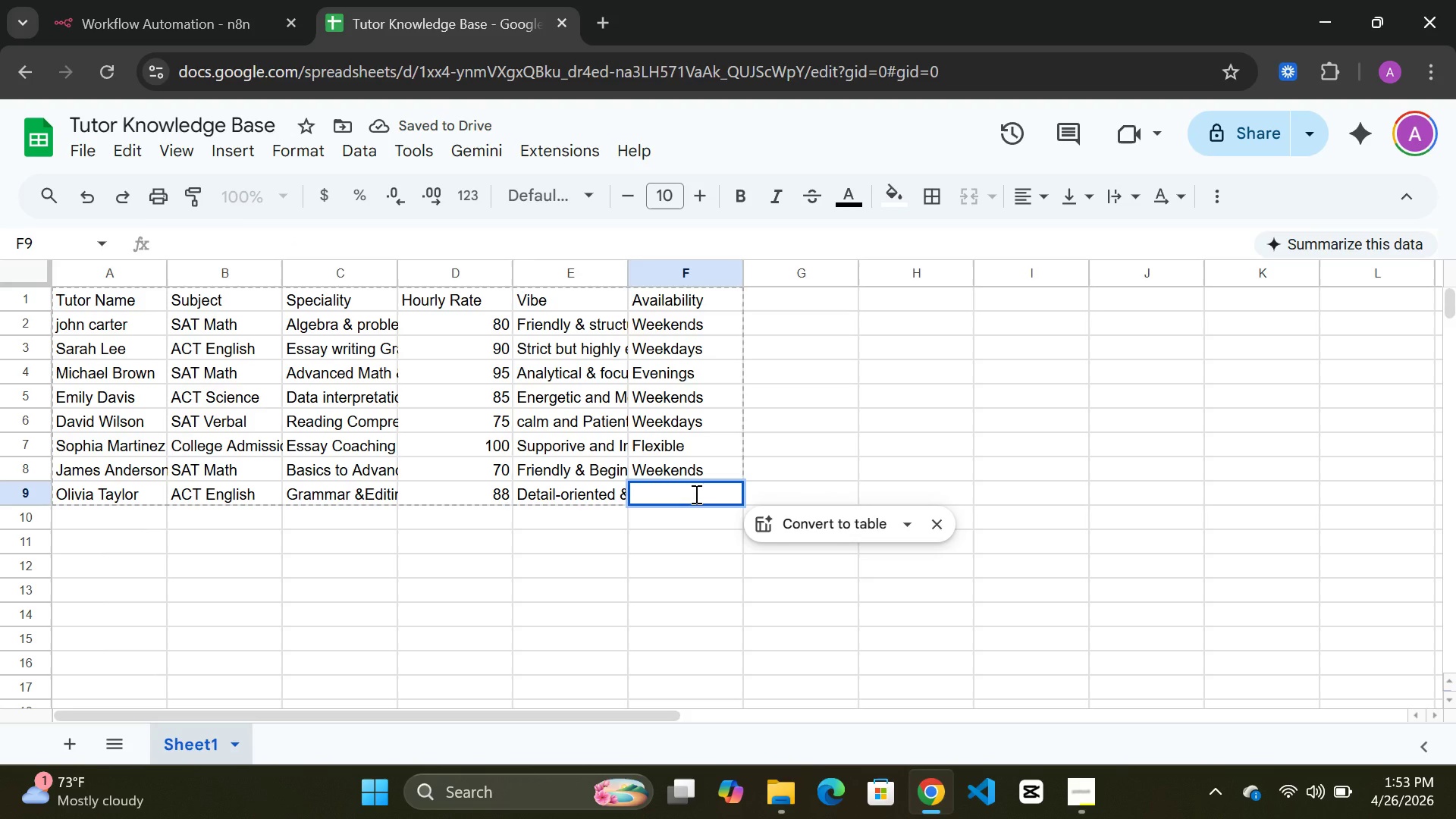 
type(Evenings)
 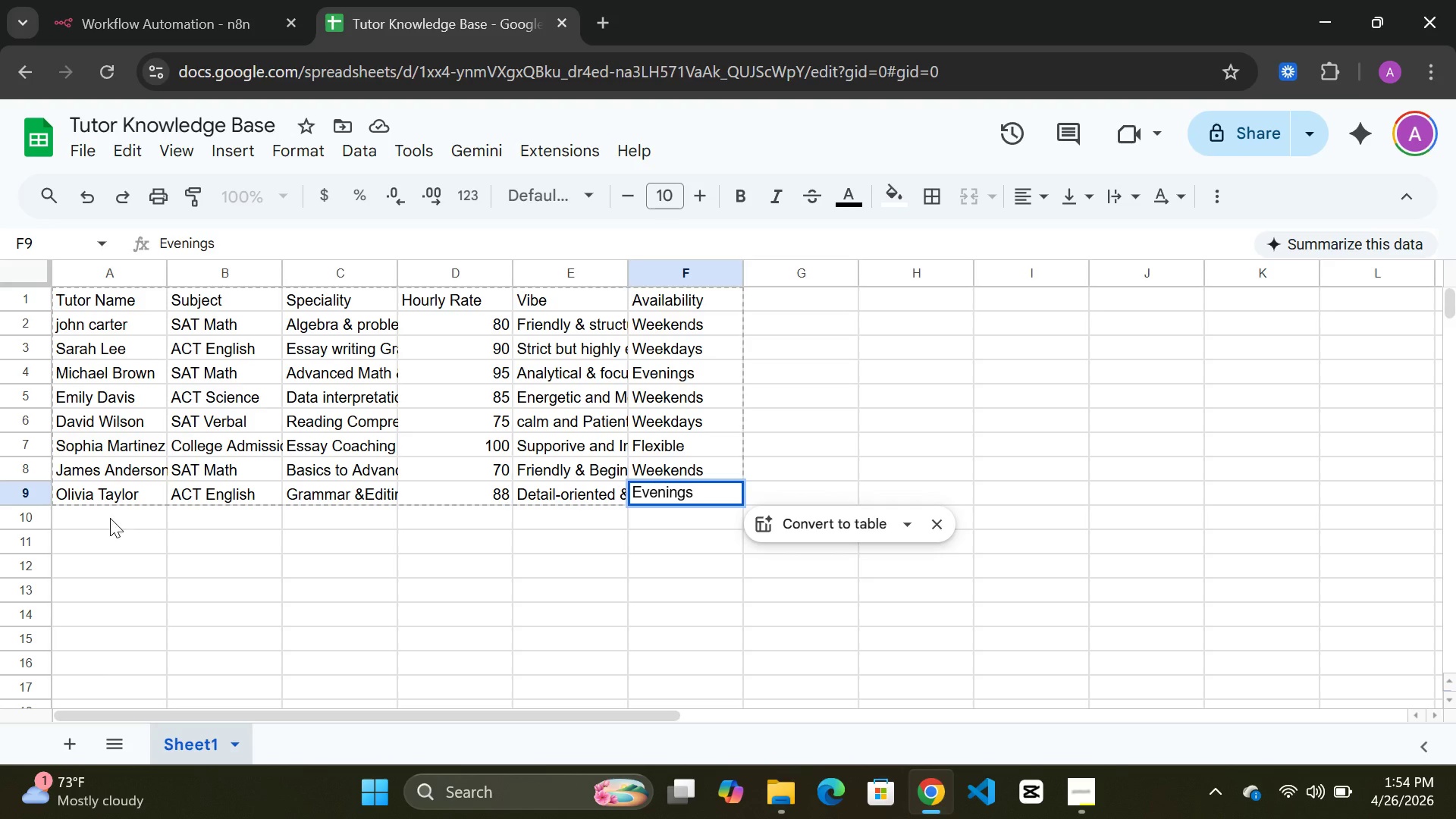 
double_click([110, 518])
 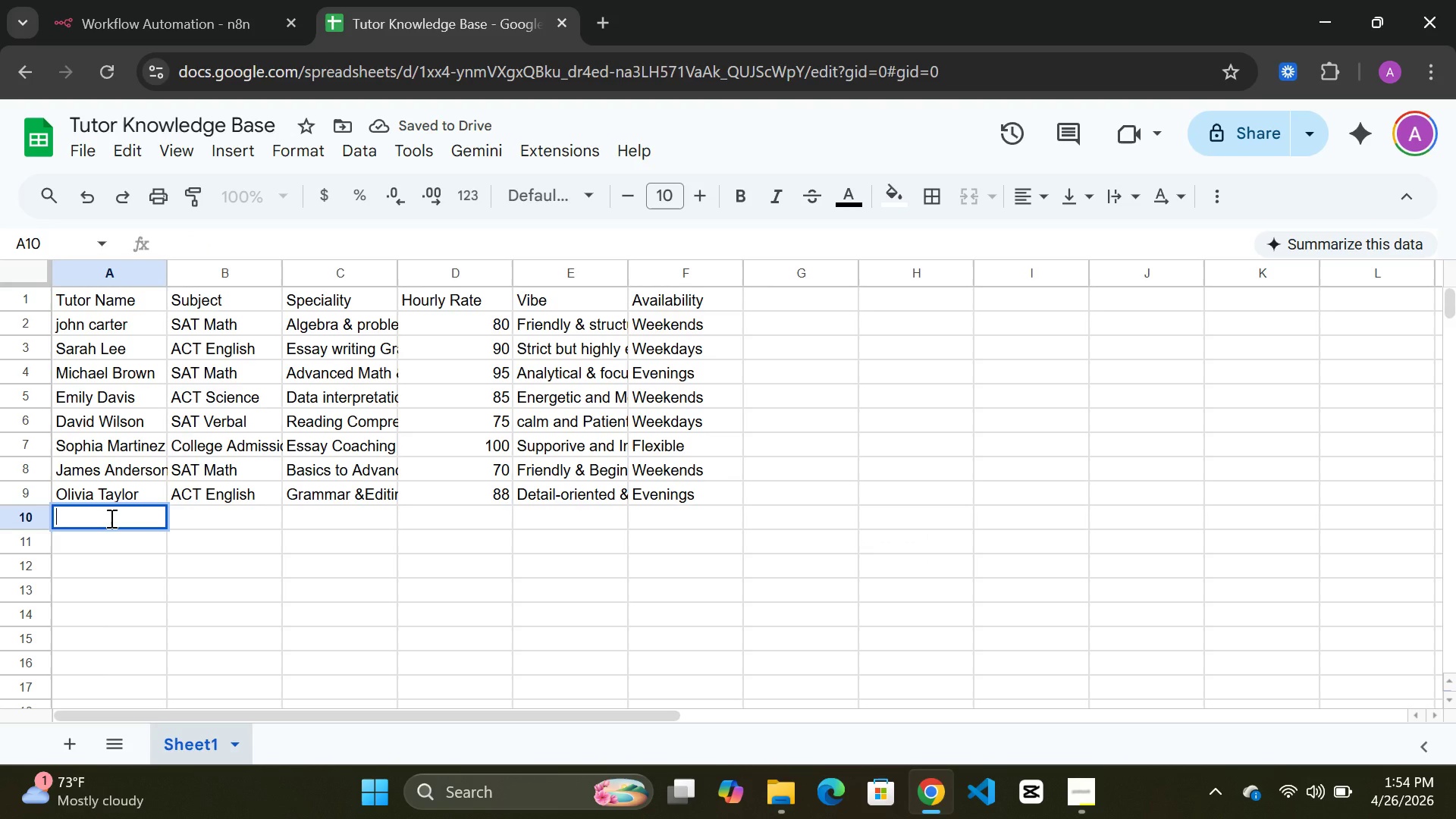 
type(Daniel Thomas)
 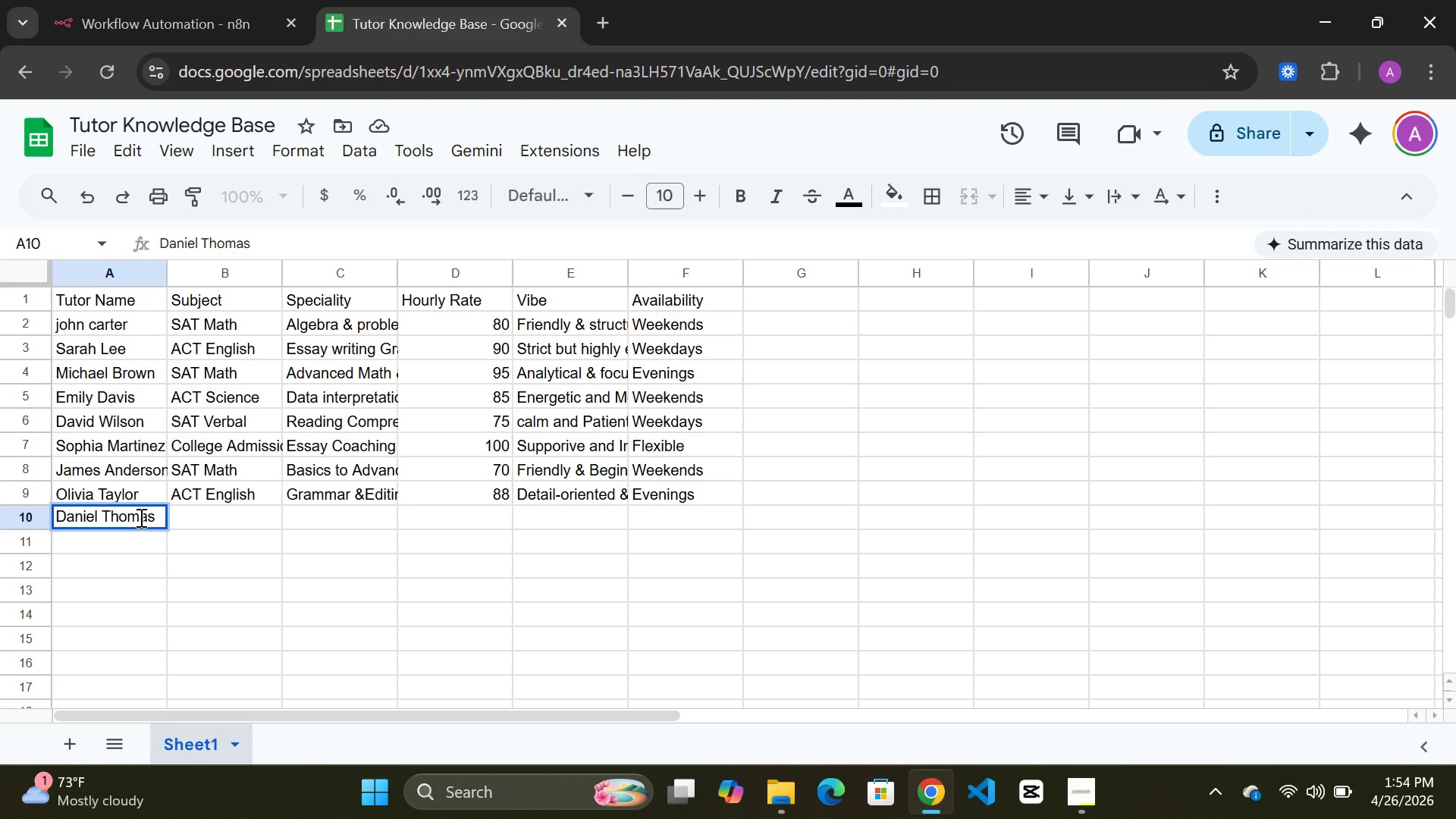 
double_click([198, 514])
 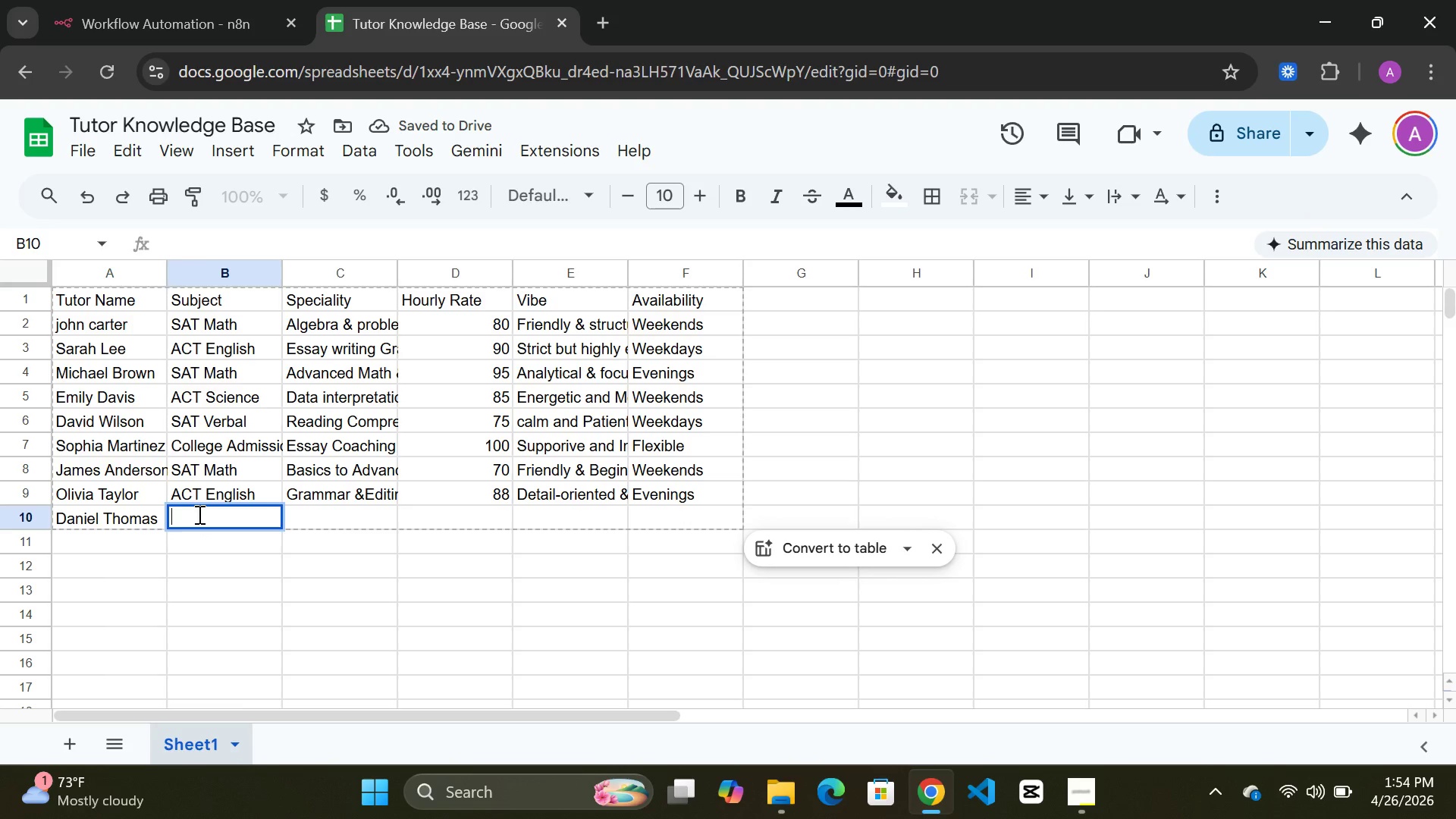 
type(SAT science)
 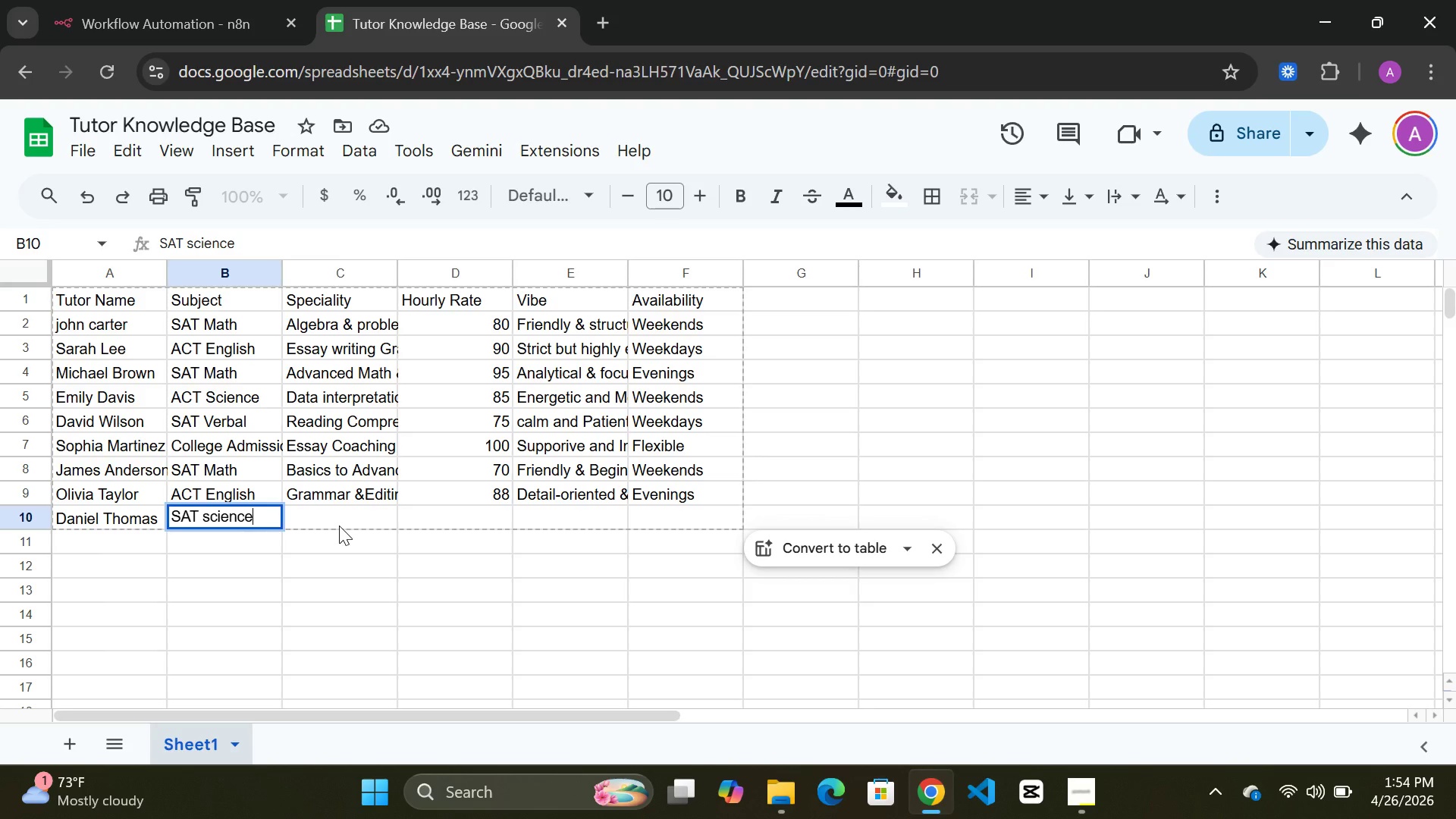 
double_click([339, 526])
 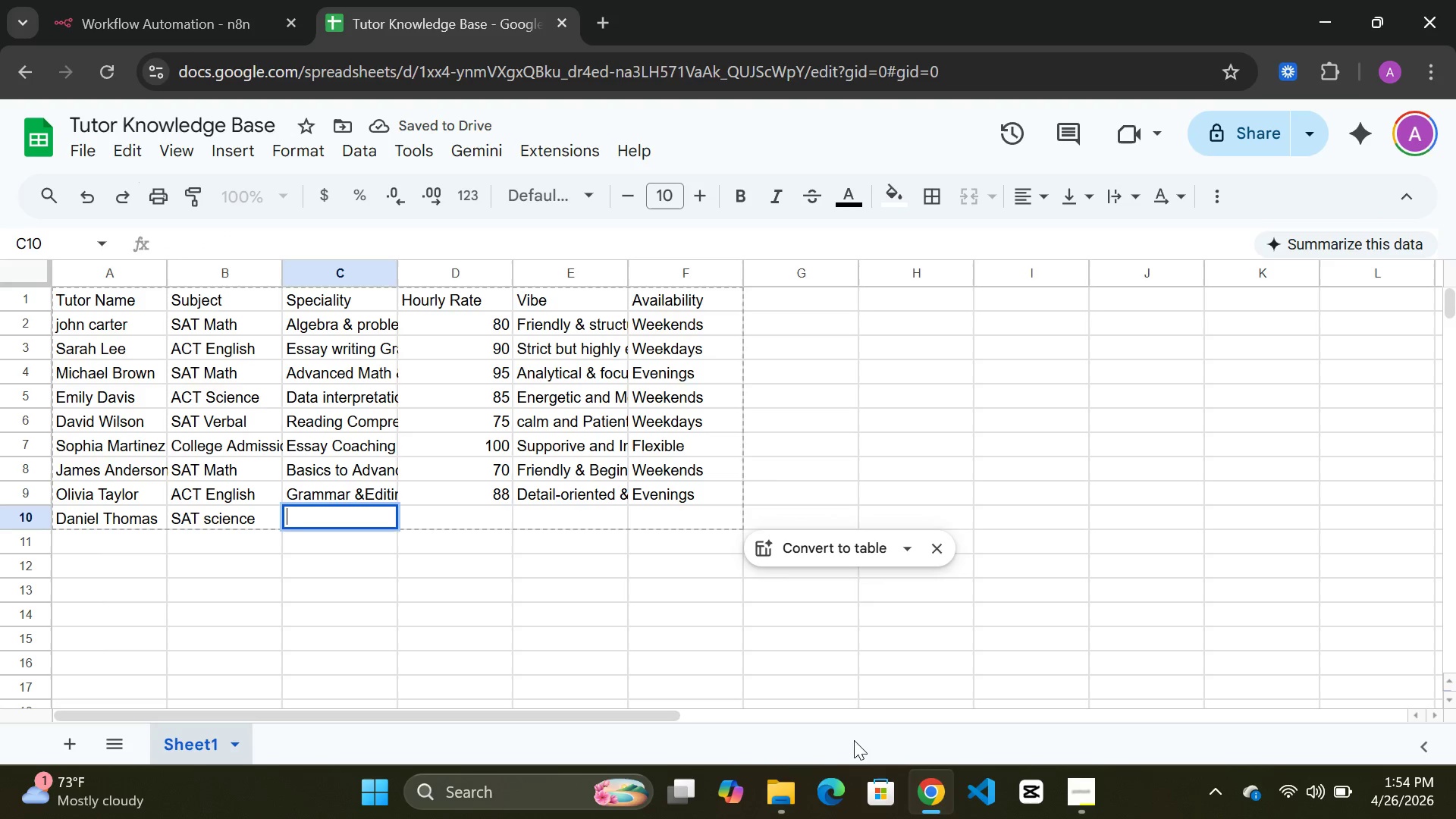 
mouse_move([1067, 780])
 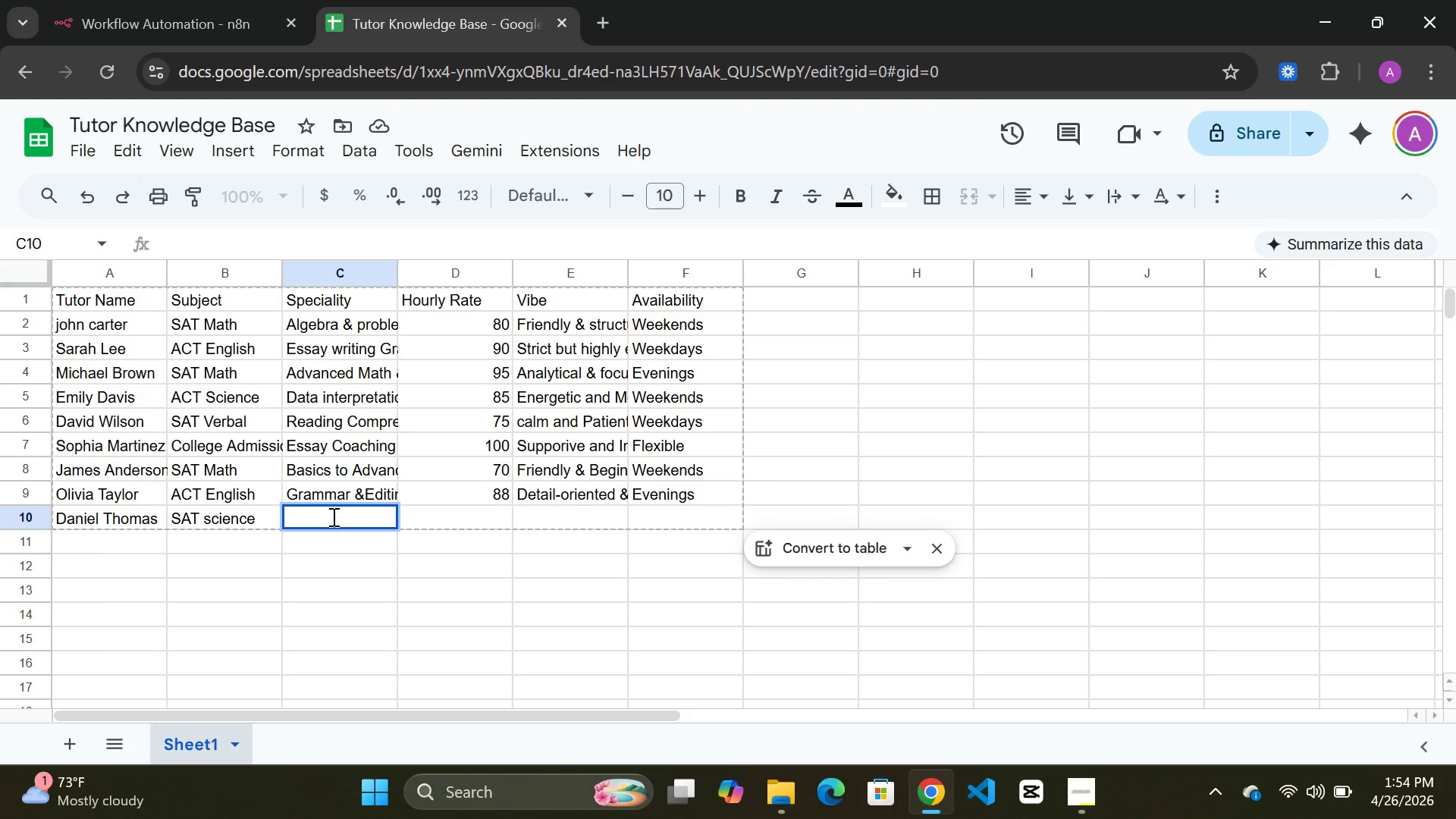 
wait(5.5)
 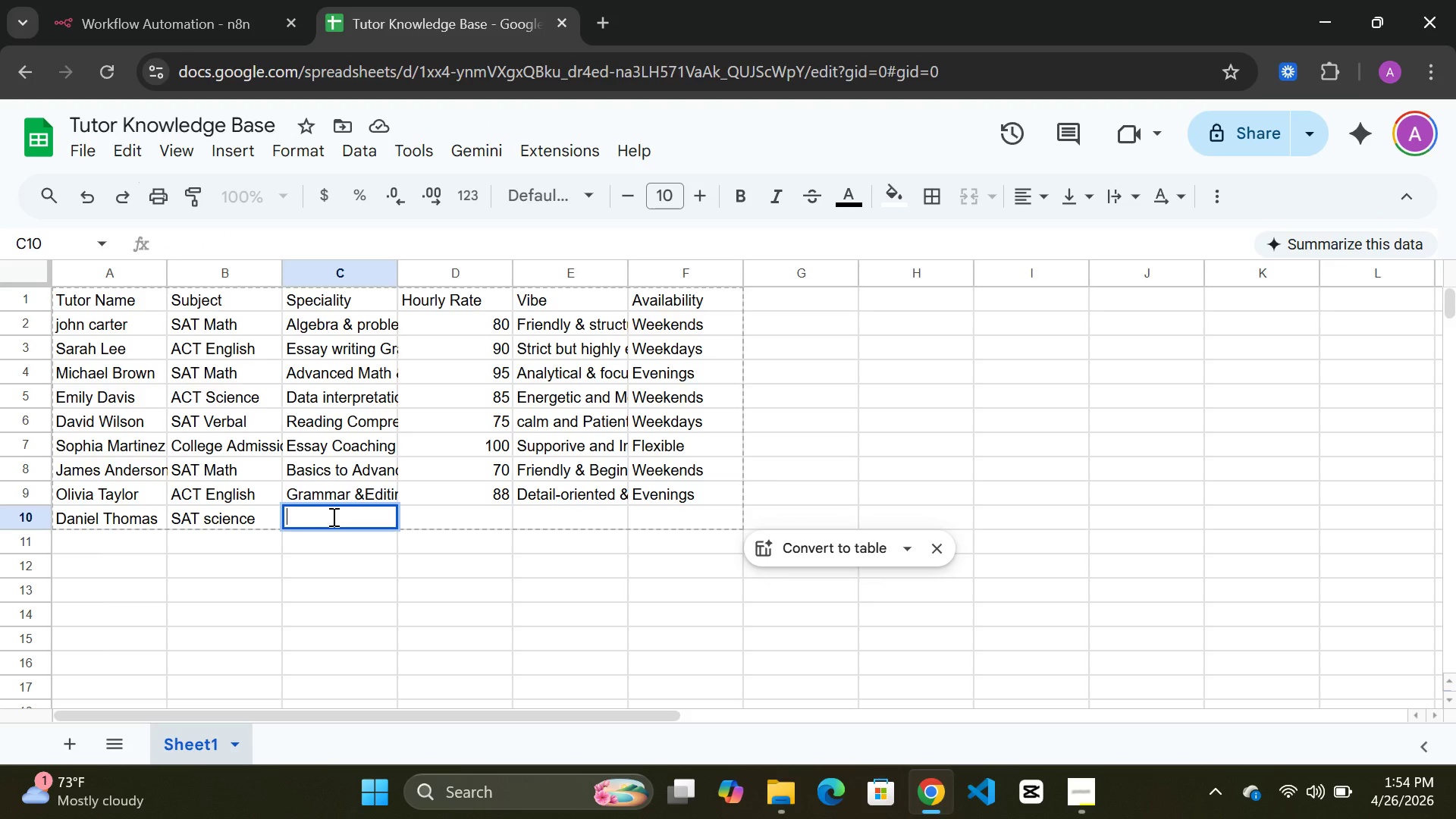 
type(Critical thinking )
 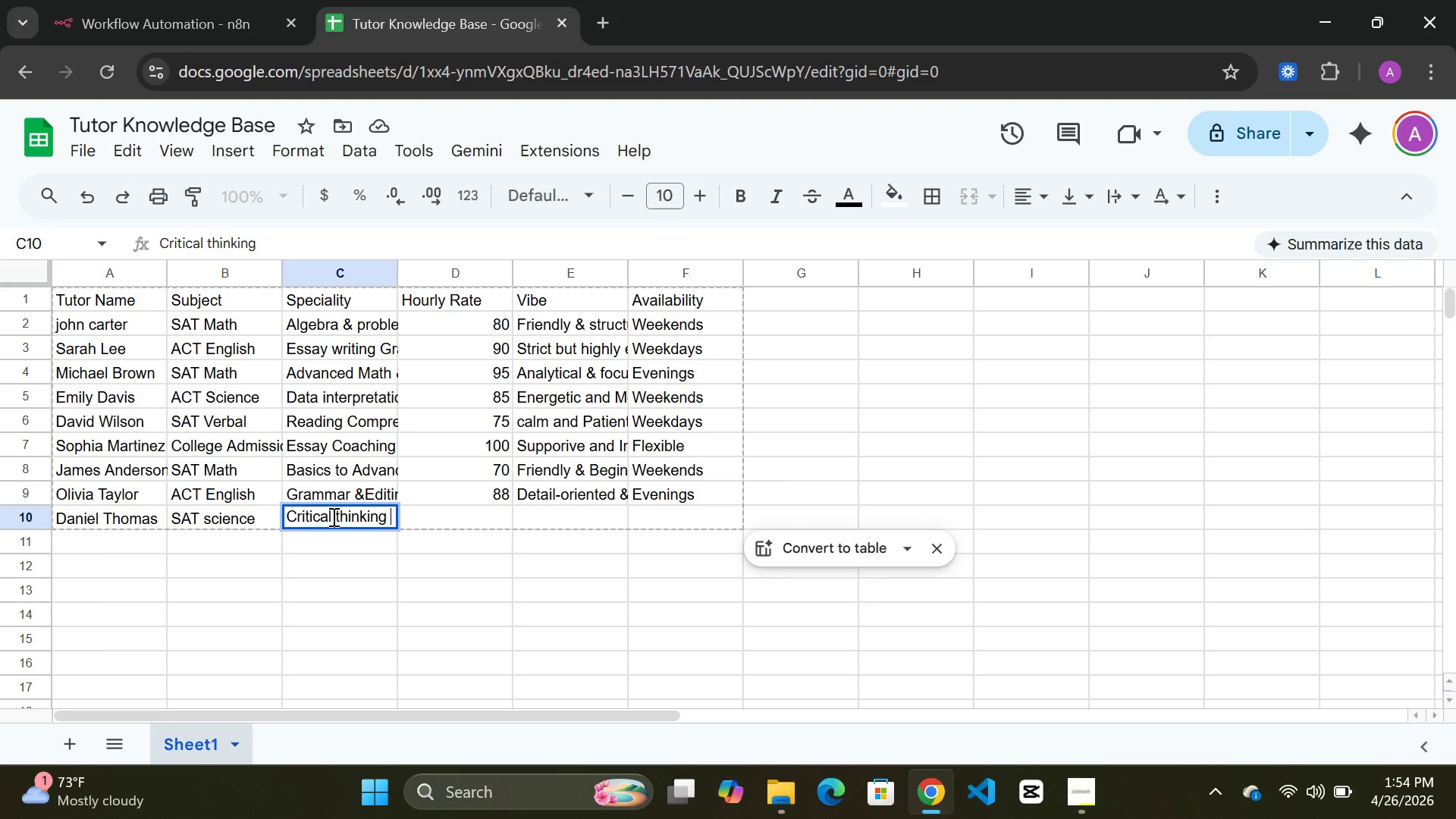 
key(Shift+7)
 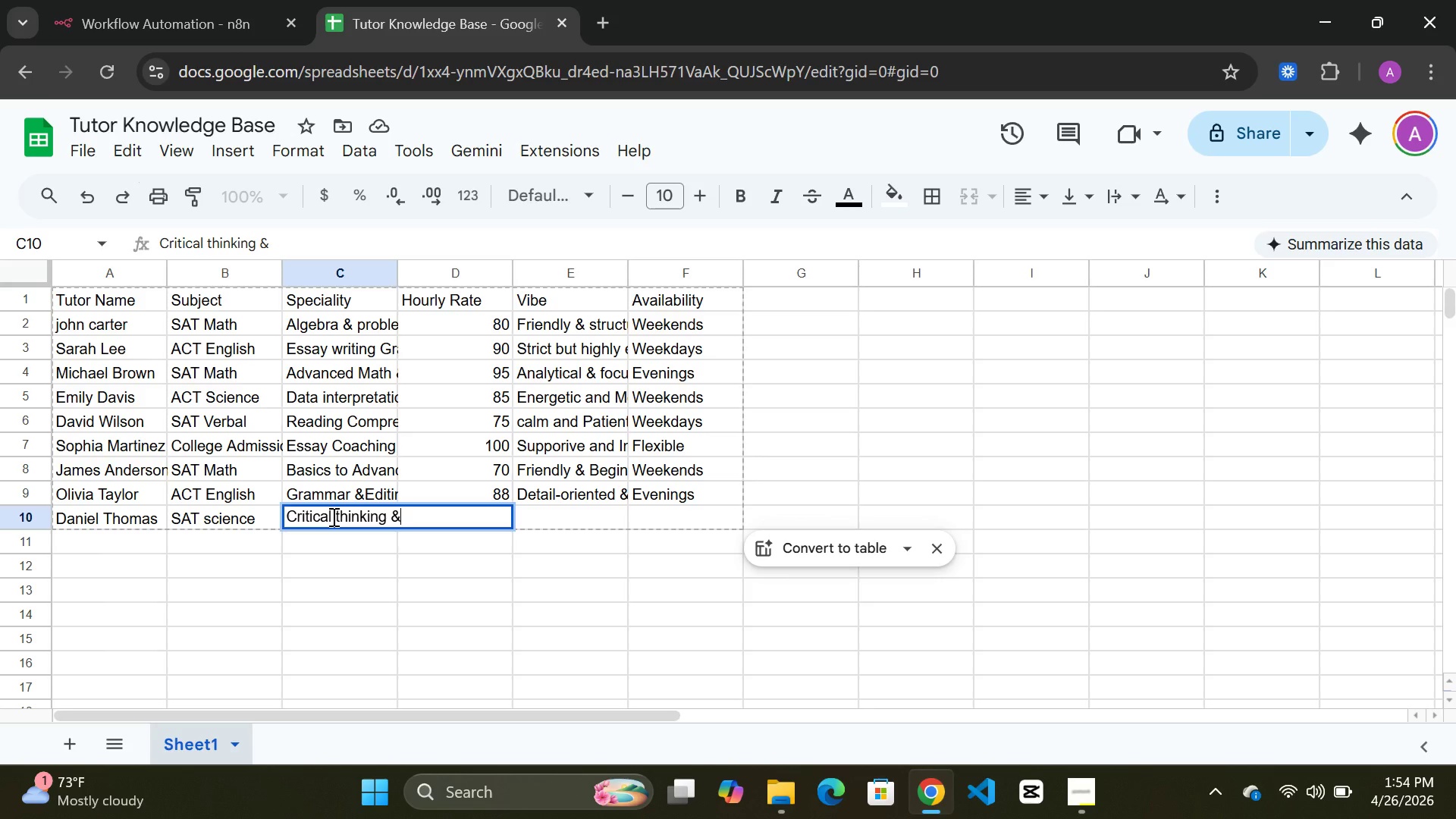 
type( Analysis)
 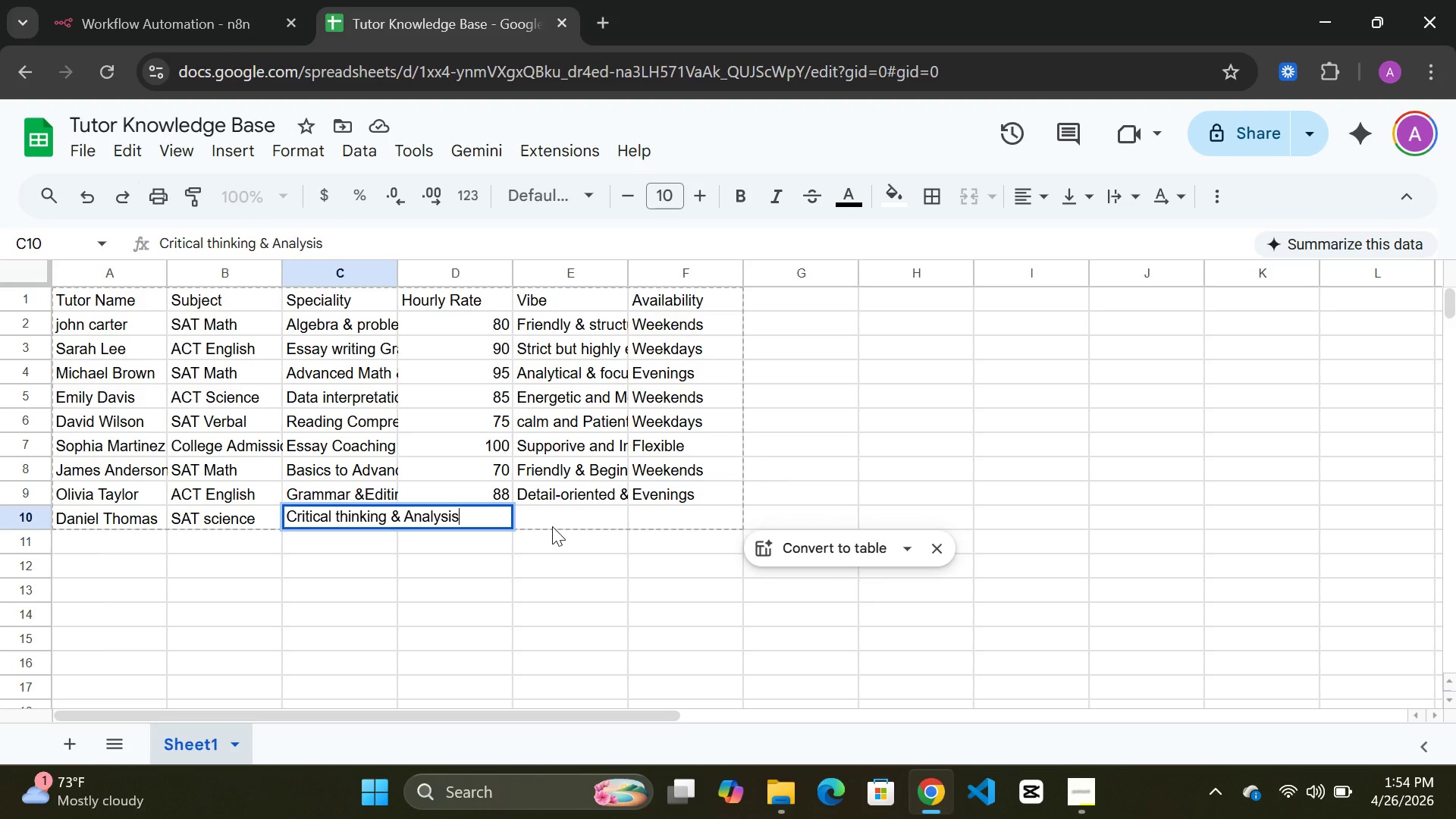 
left_click_drag(start_coordinate=[552, 526], to_coordinate=[481, 516])
 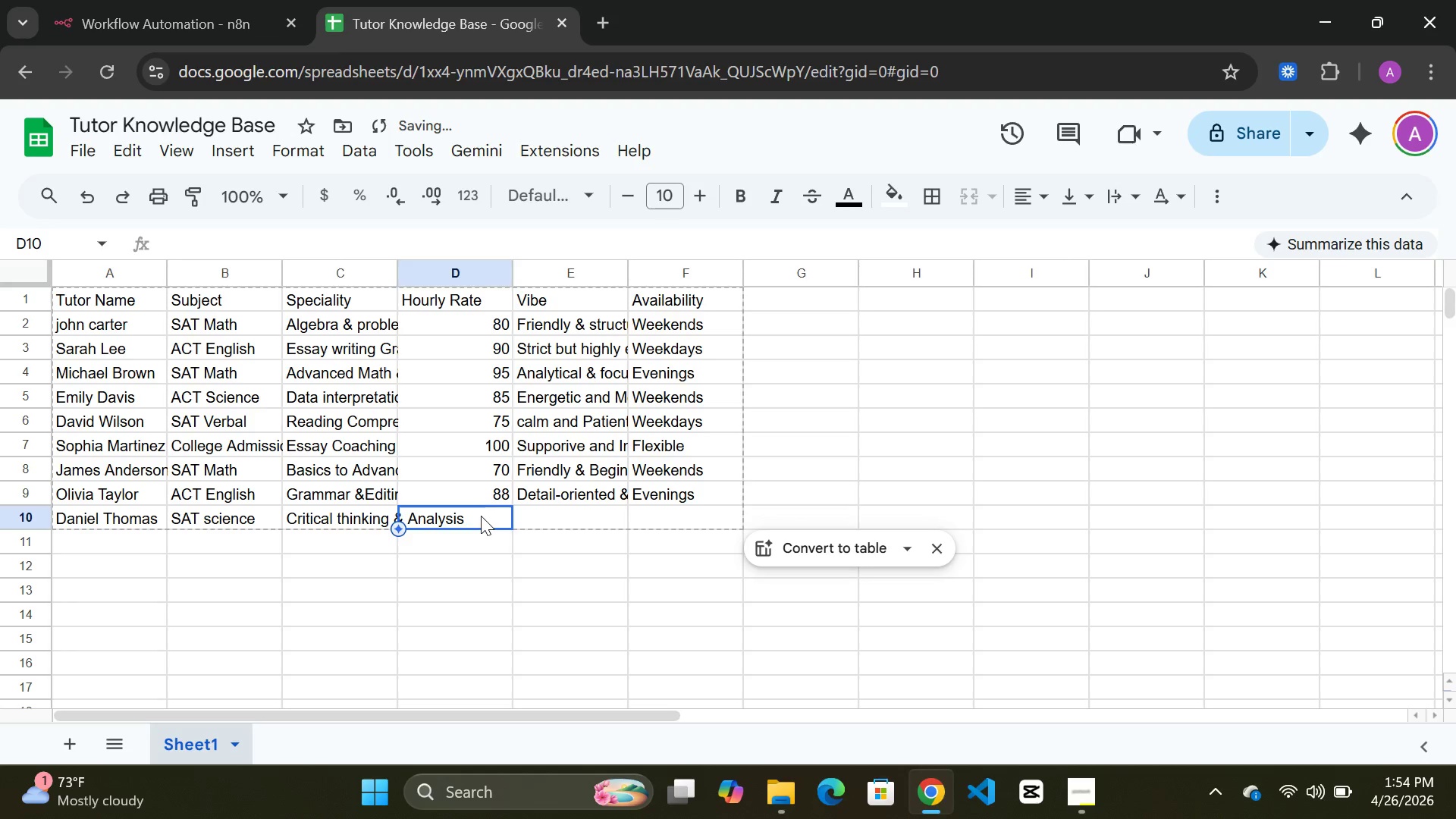 
double_click([481, 516])
 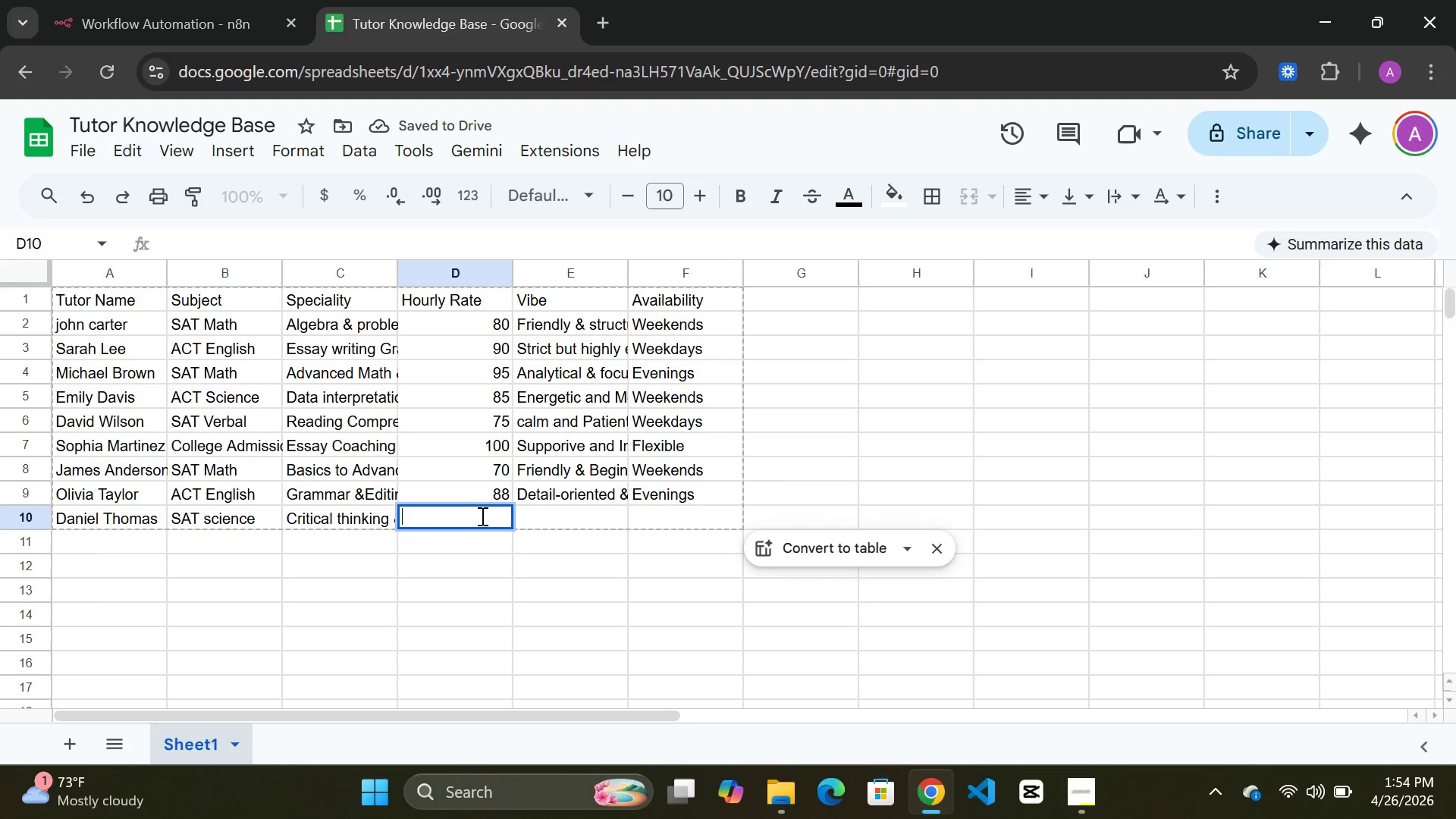 
type(92)
 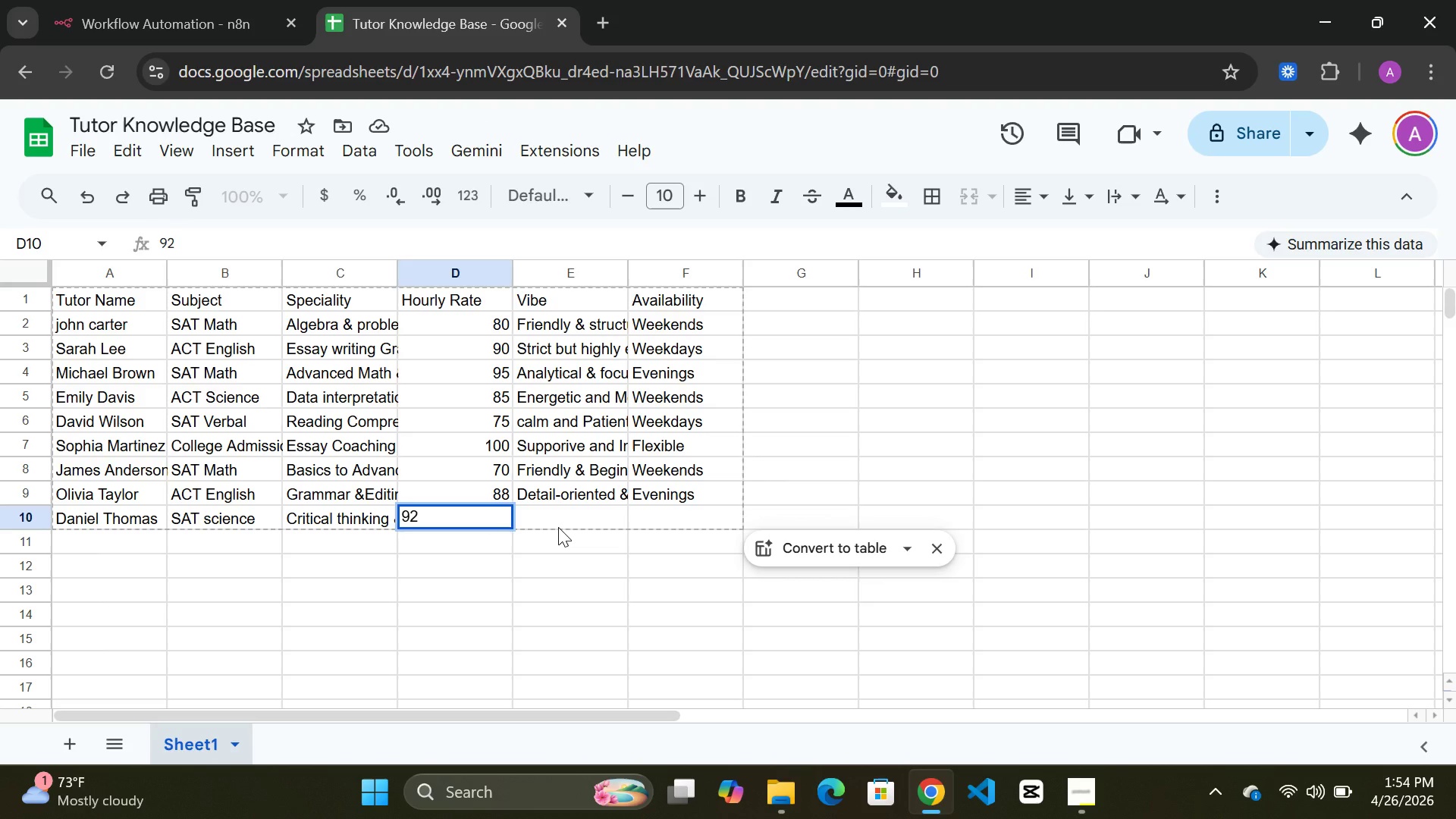 
left_click([558, 527])
 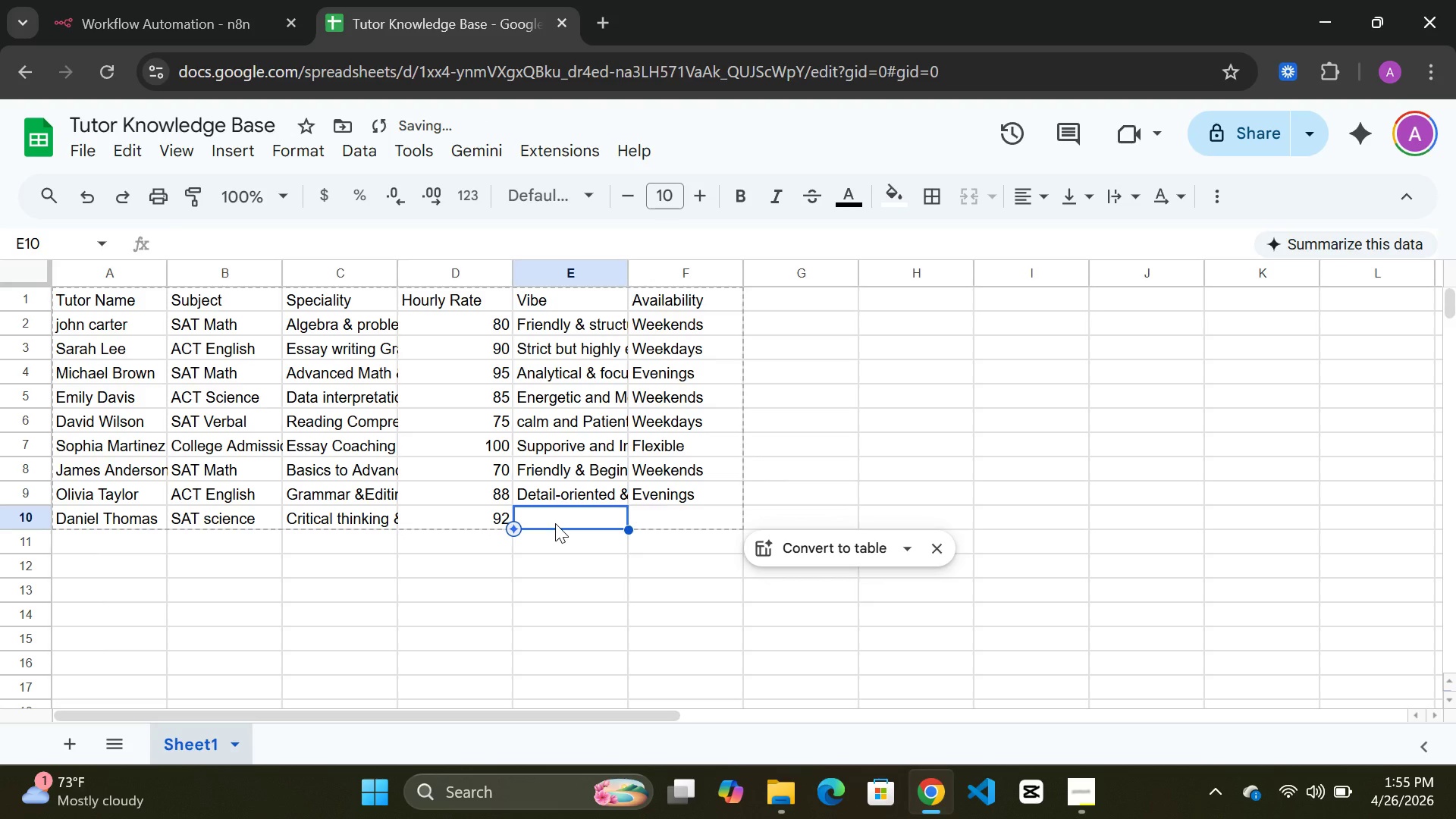 
double_click([555, 523])
 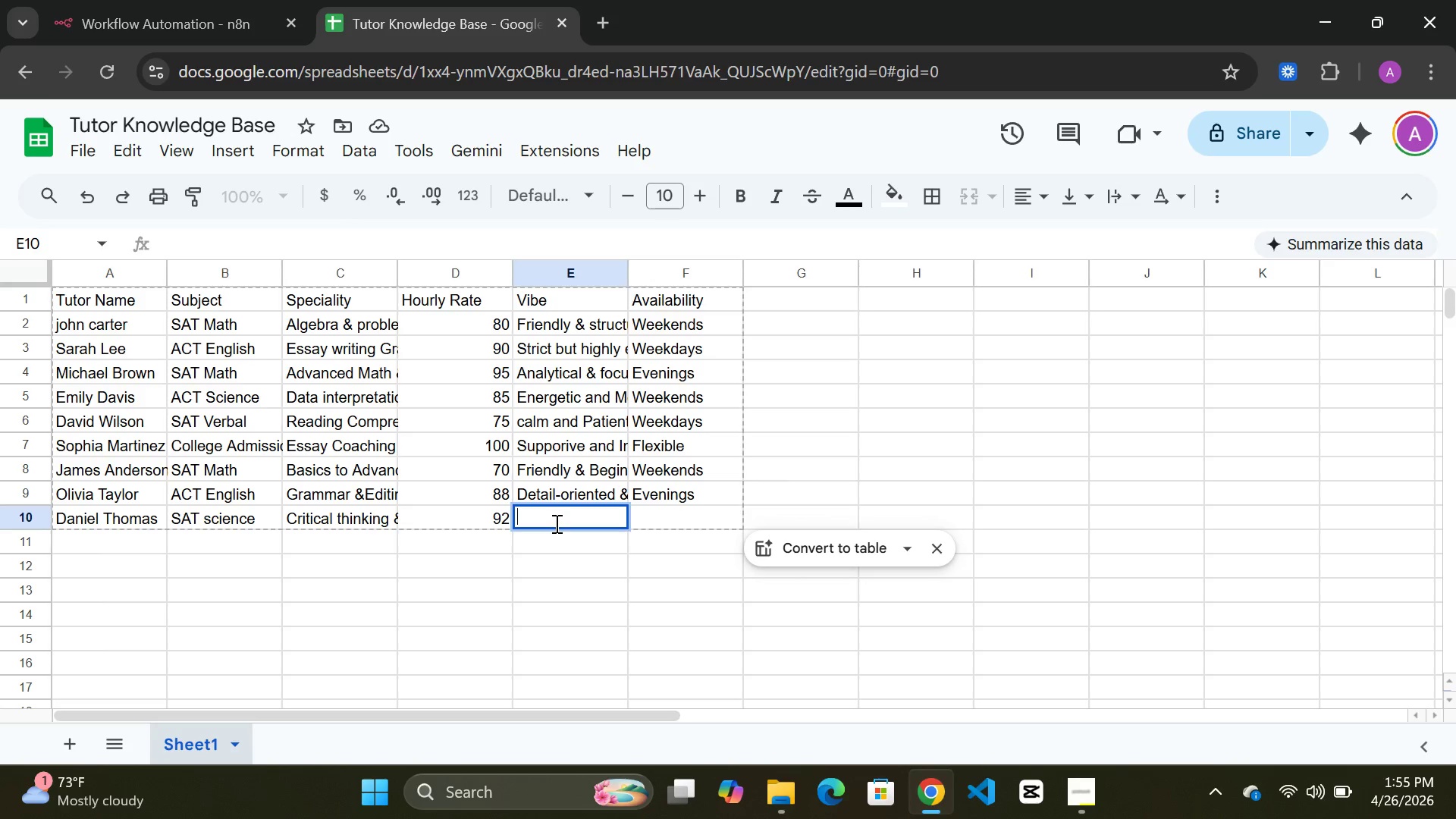 
wait(6.02)
 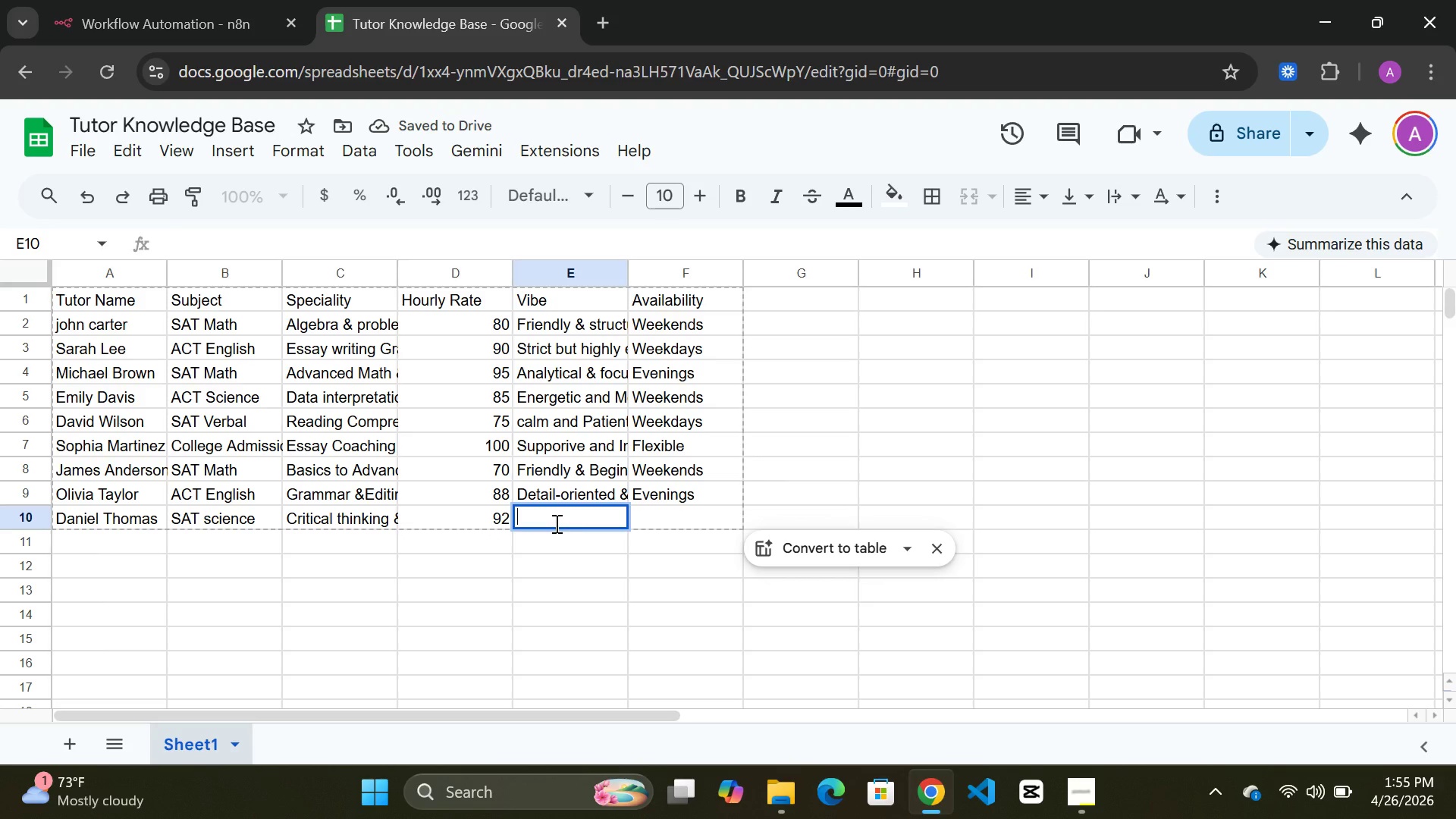 
type(Logical)
 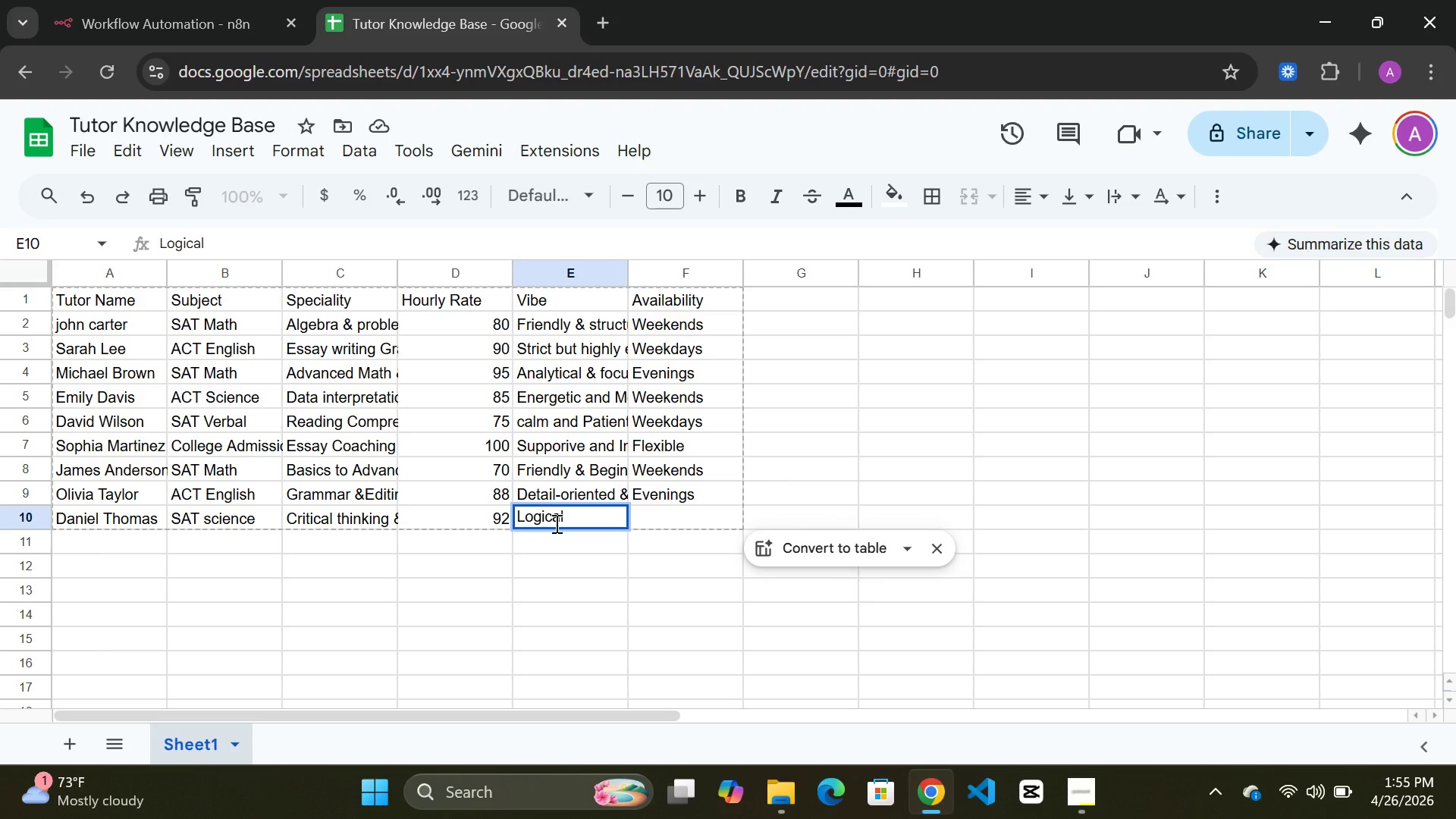 
type( and Engaging)
 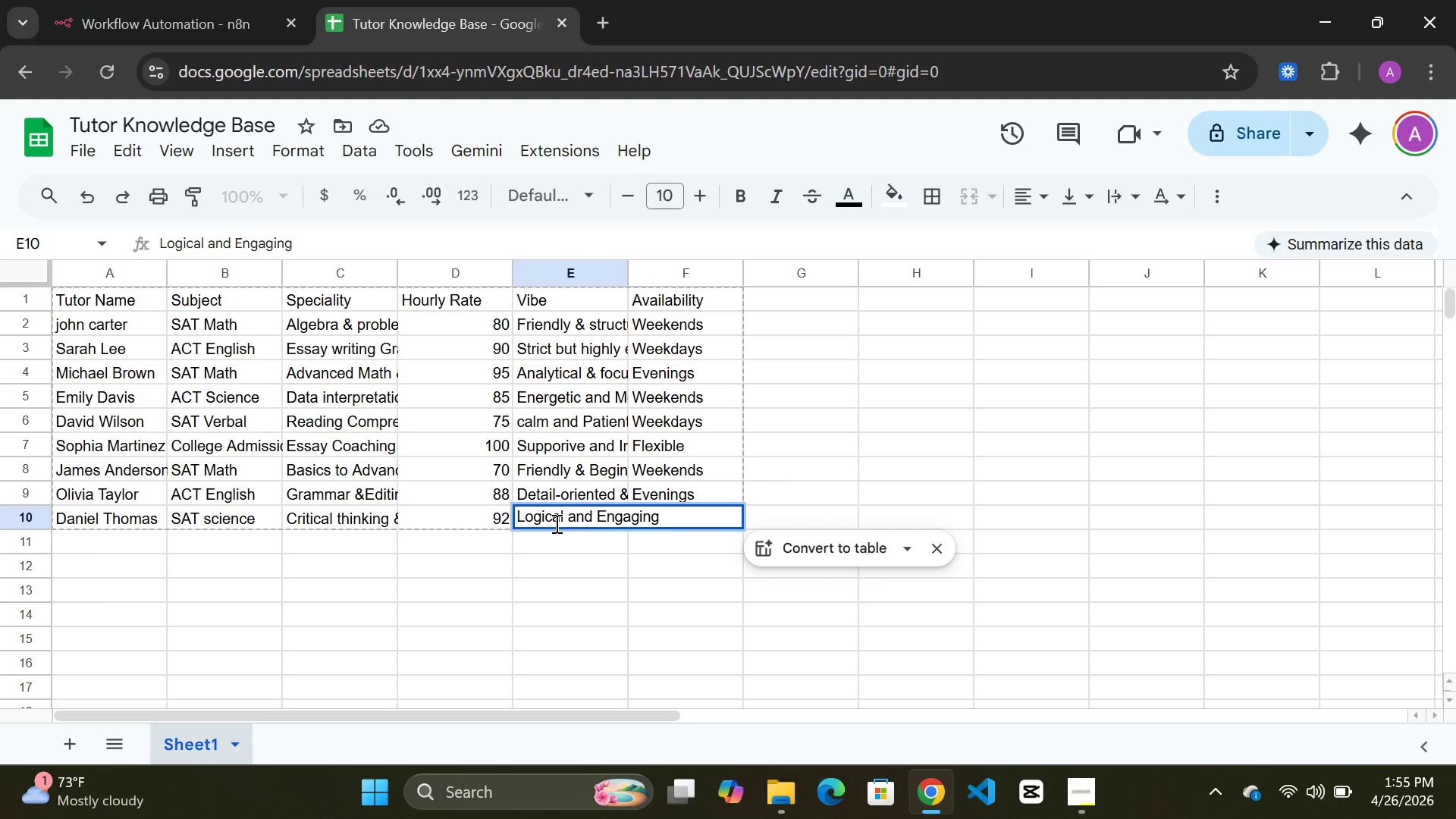 
wait(7.91)
 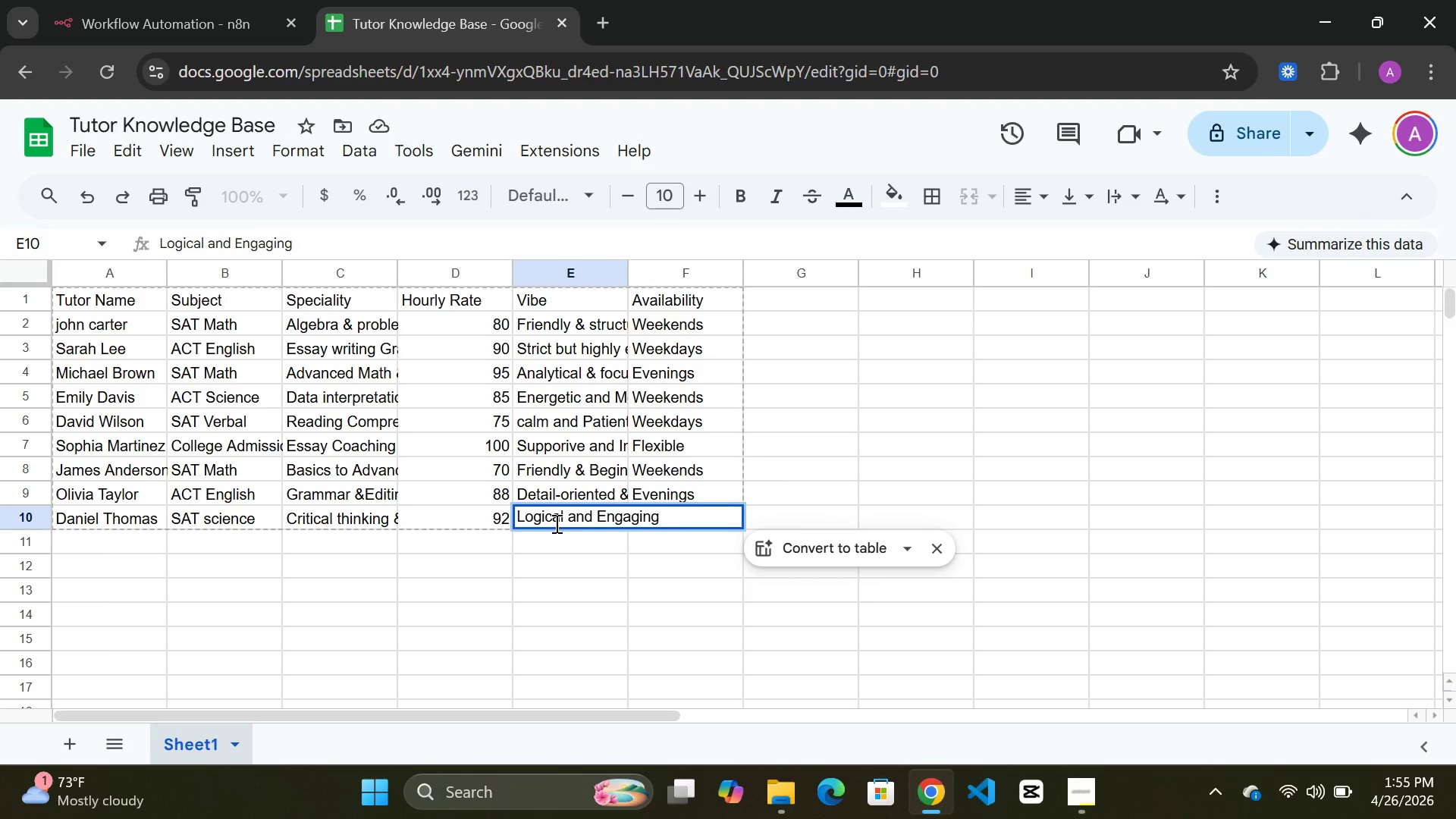 
left_click([783, 516])
 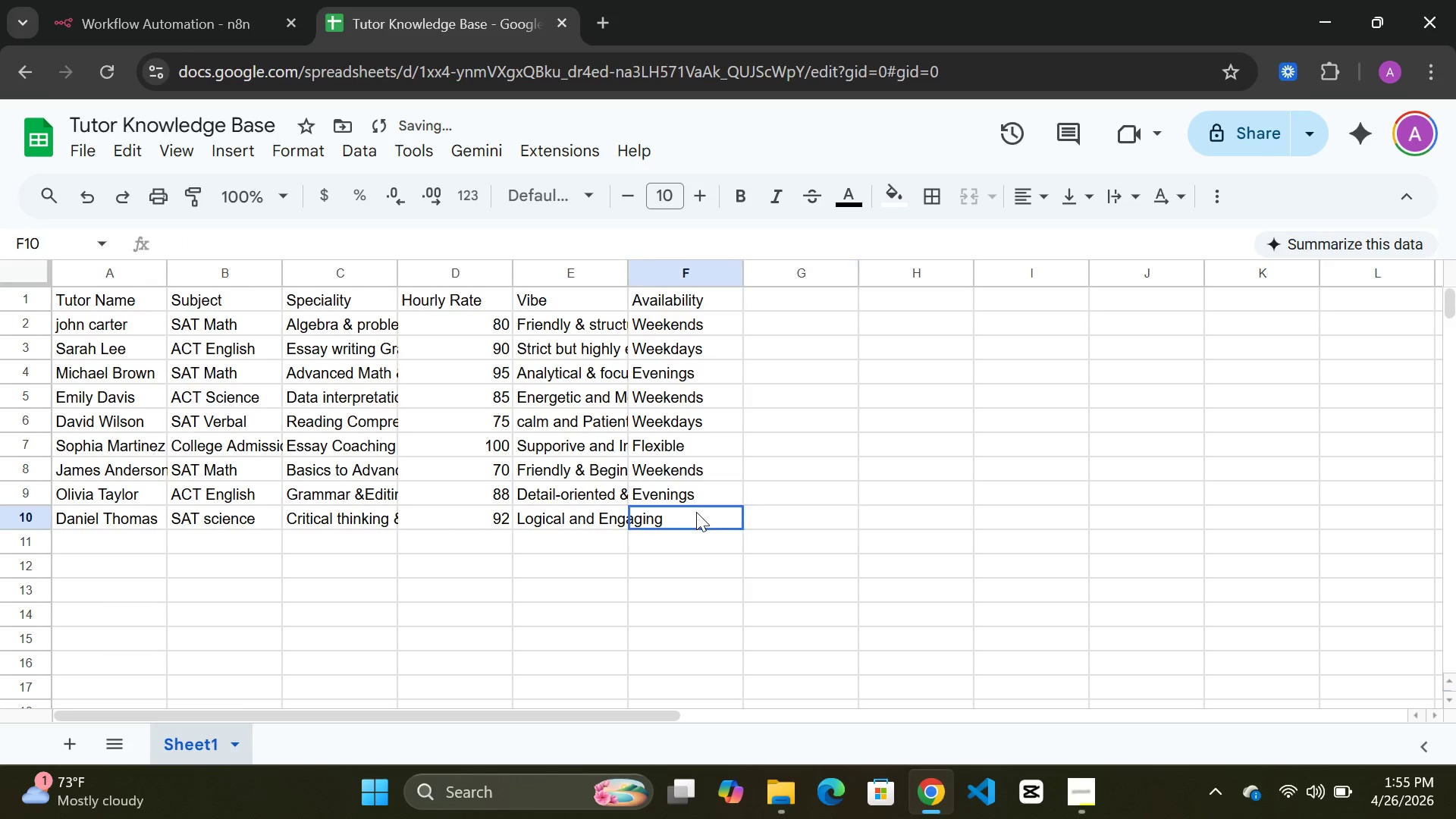 
double_click([696, 512])
 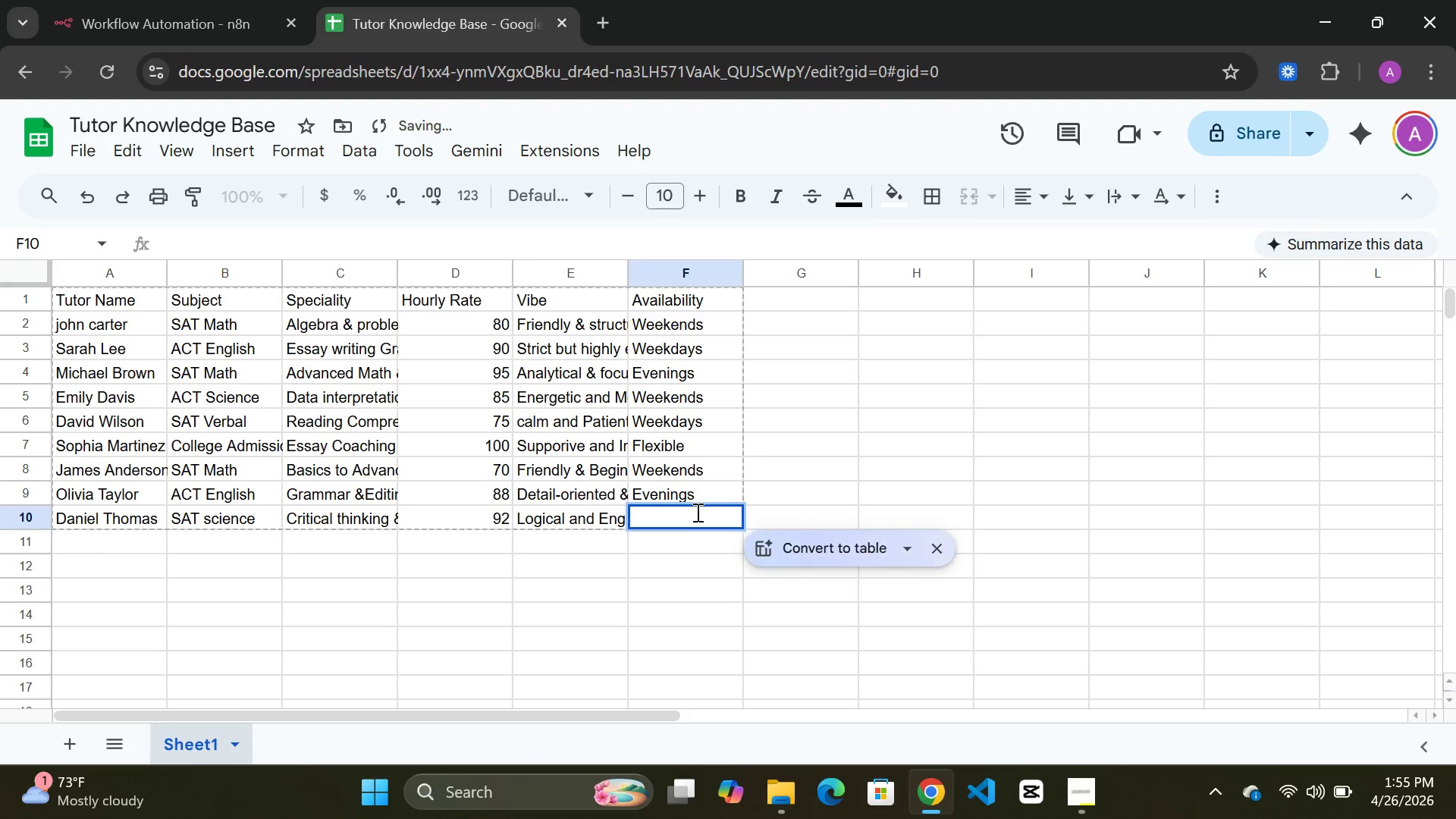 
type(Weekdays)
 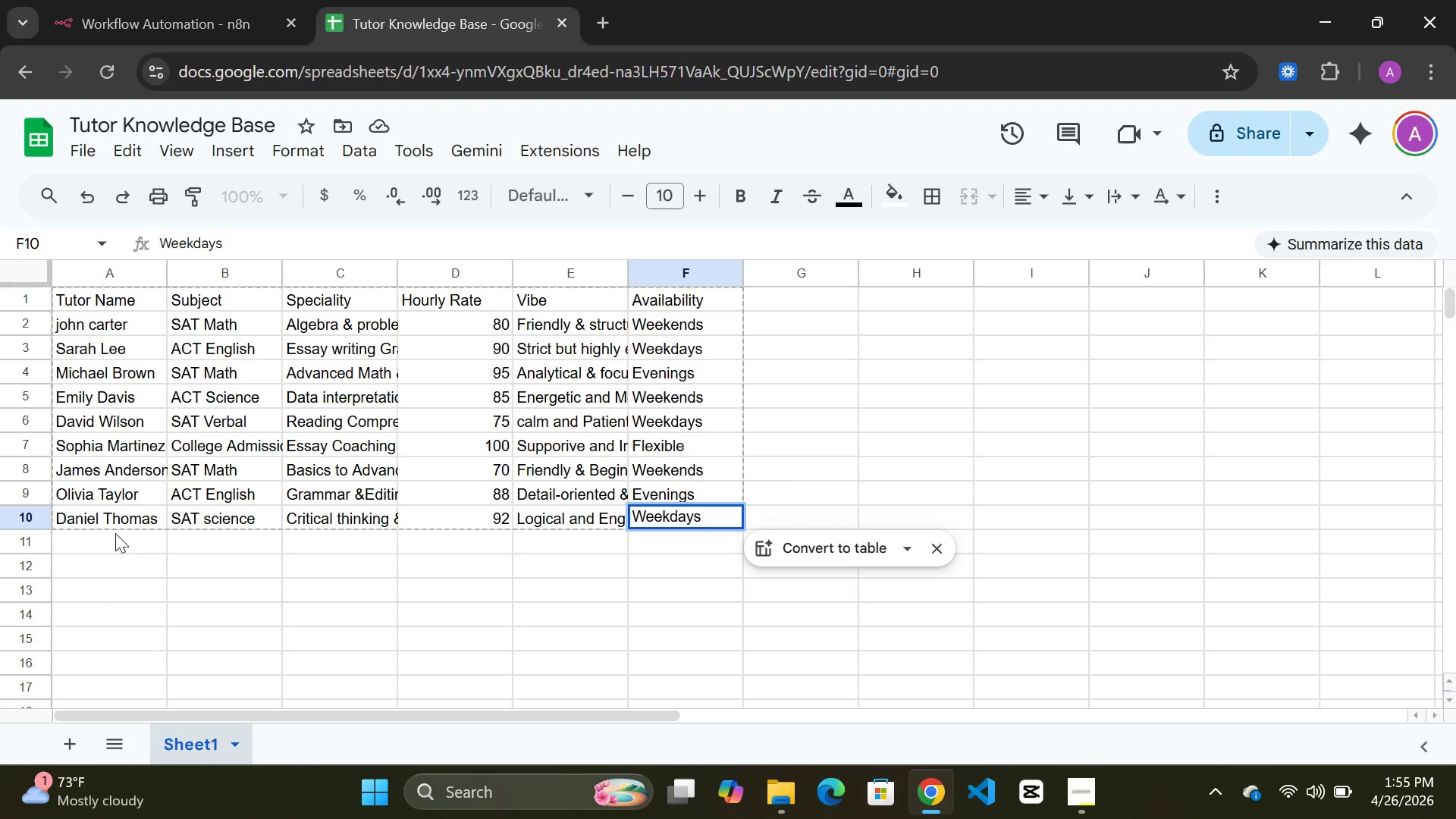 
double_click([115, 533])
 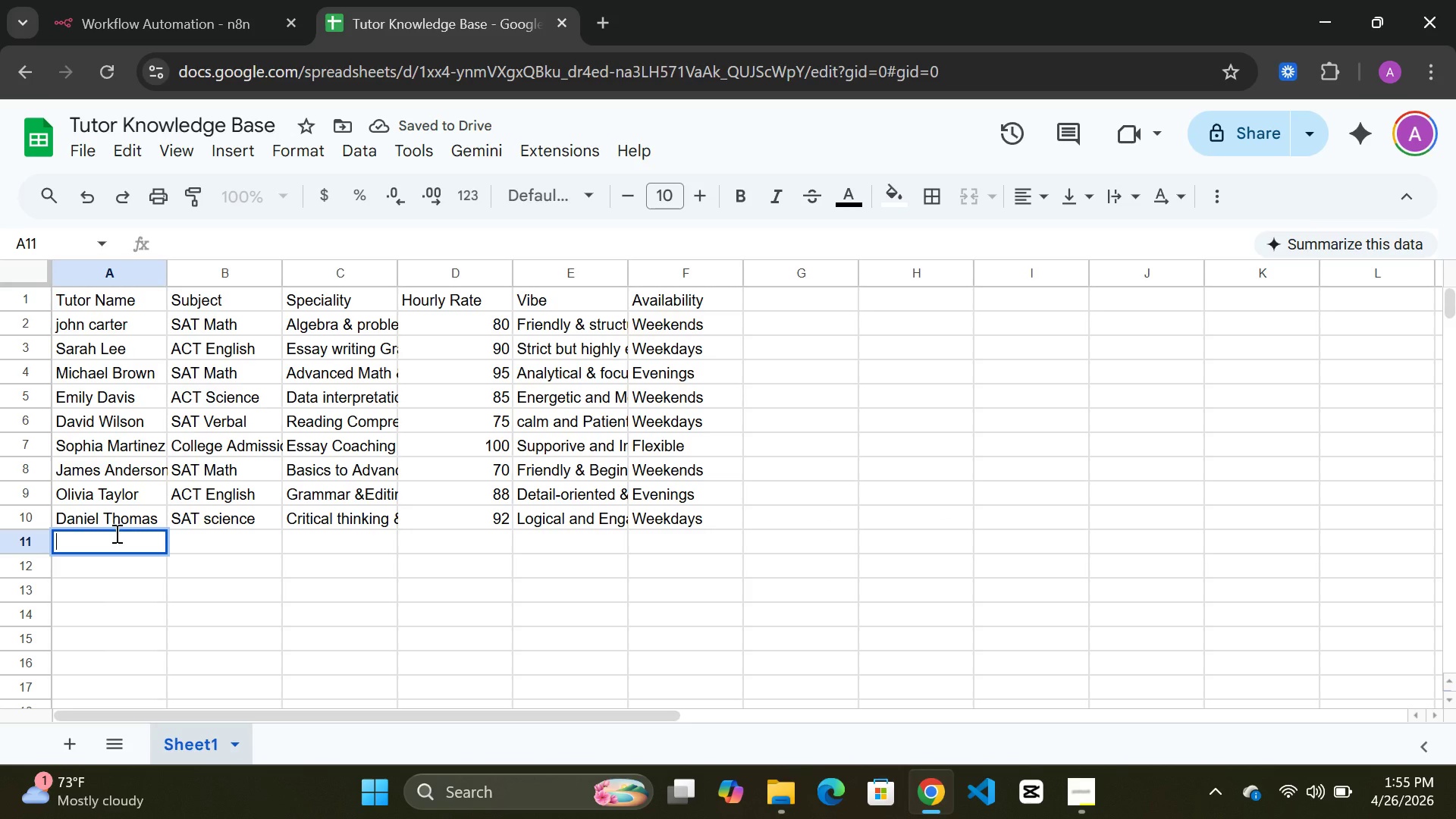 
type(Isabella Moore)
 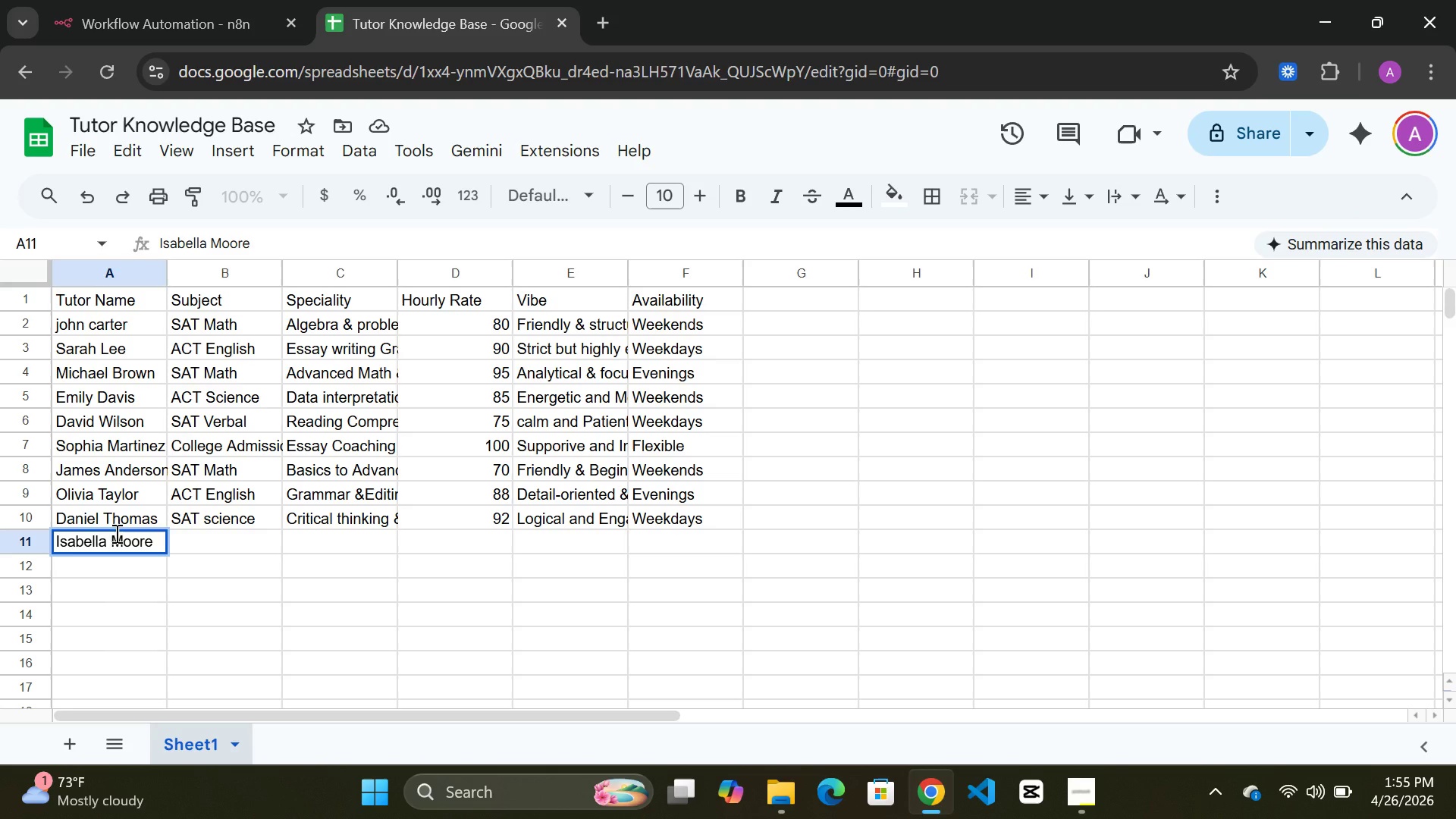 
double_click([243, 539])
 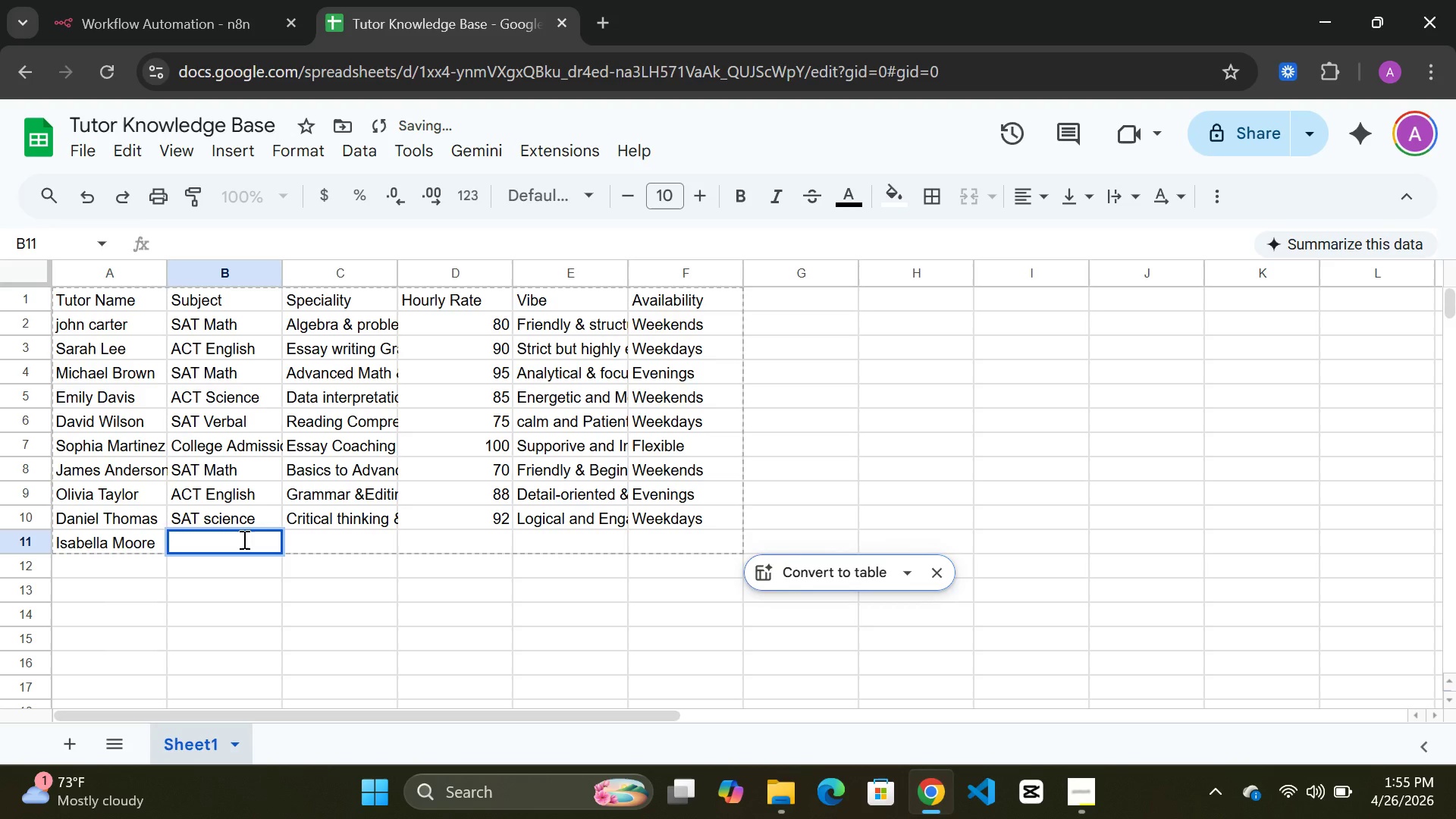 
type(Life Coachung)
 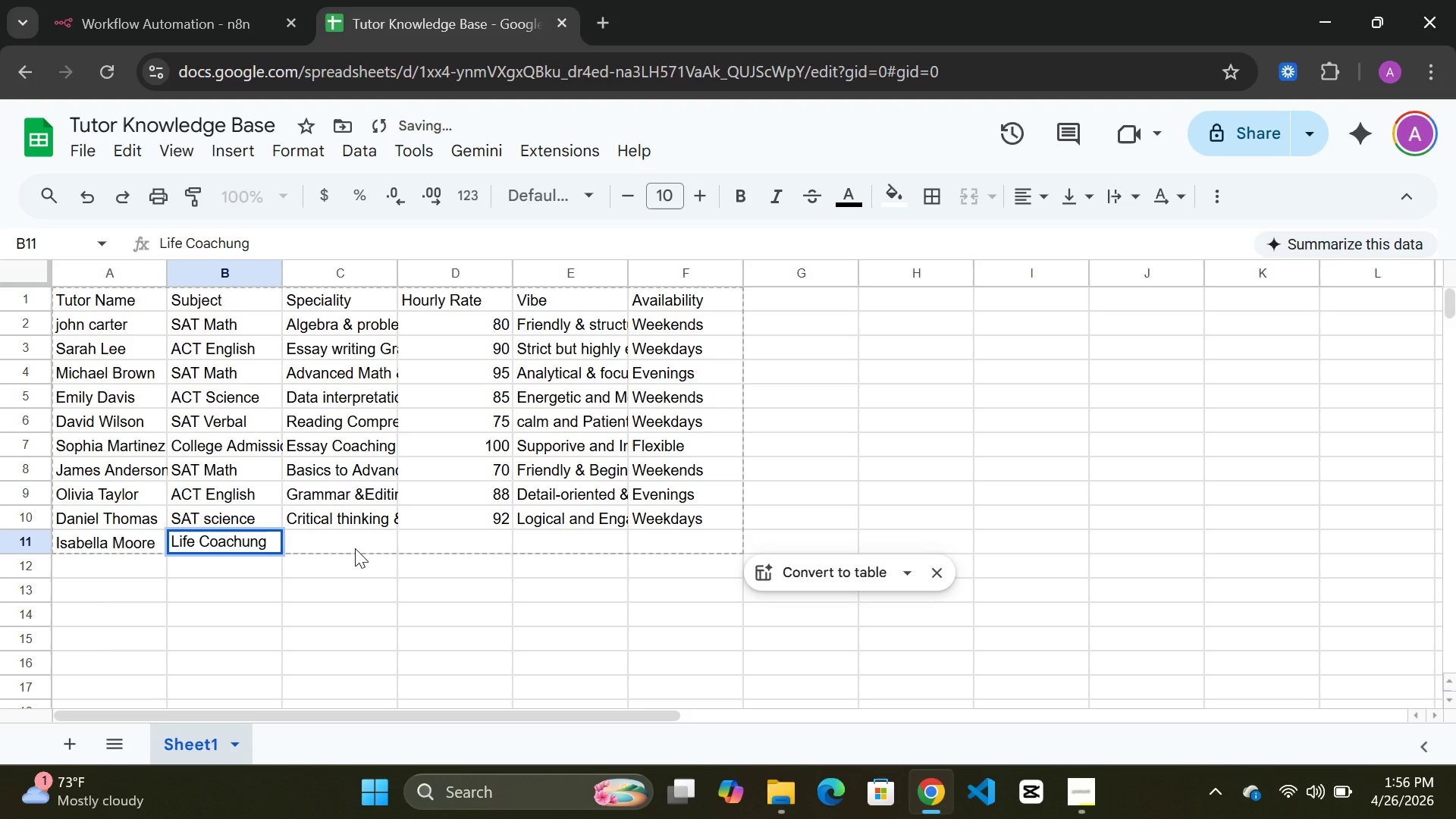 
key(Backspace)
key(Backspace)
key(Backspace)
type(ing)
 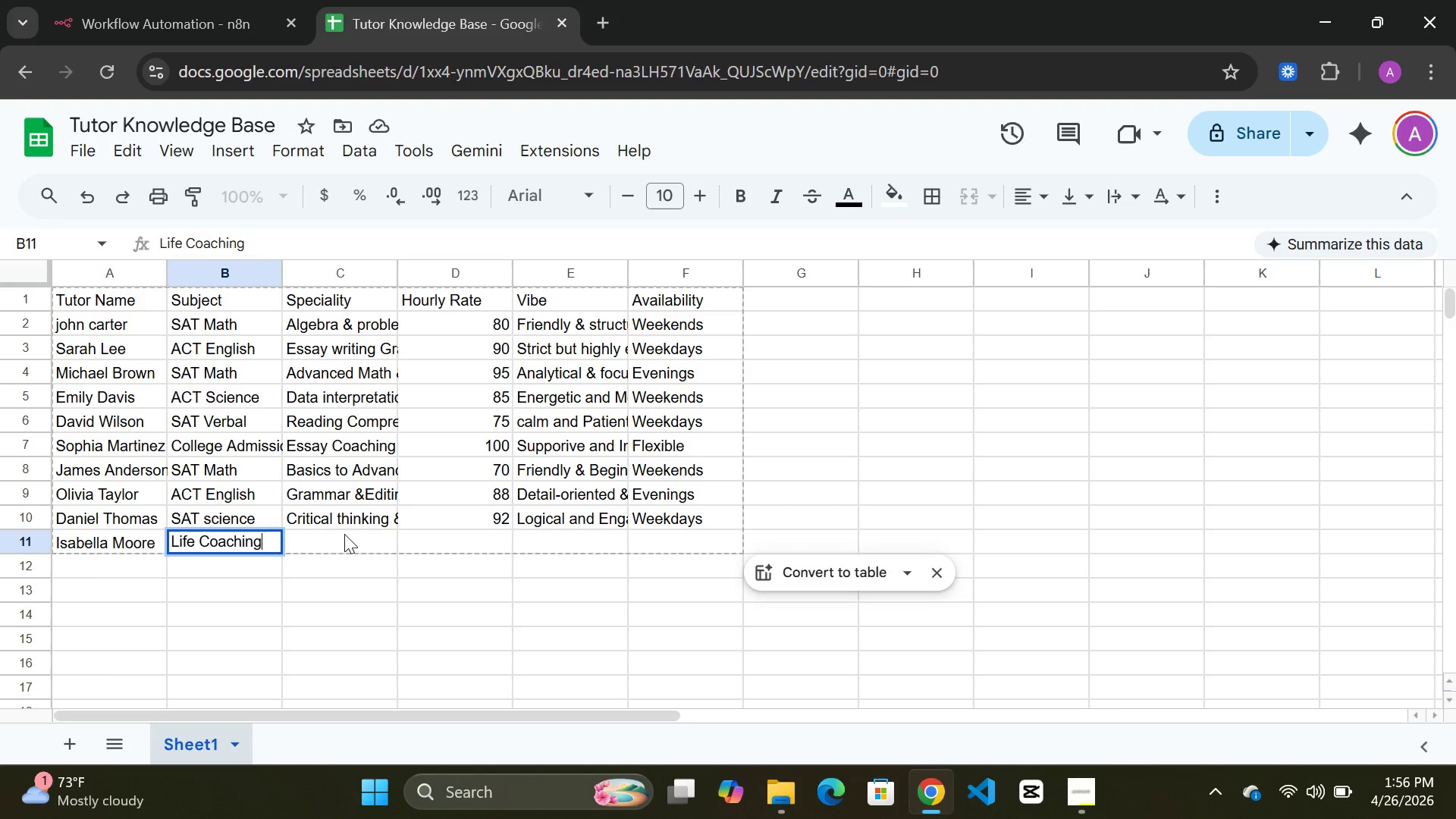 
double_click([344, 534])
 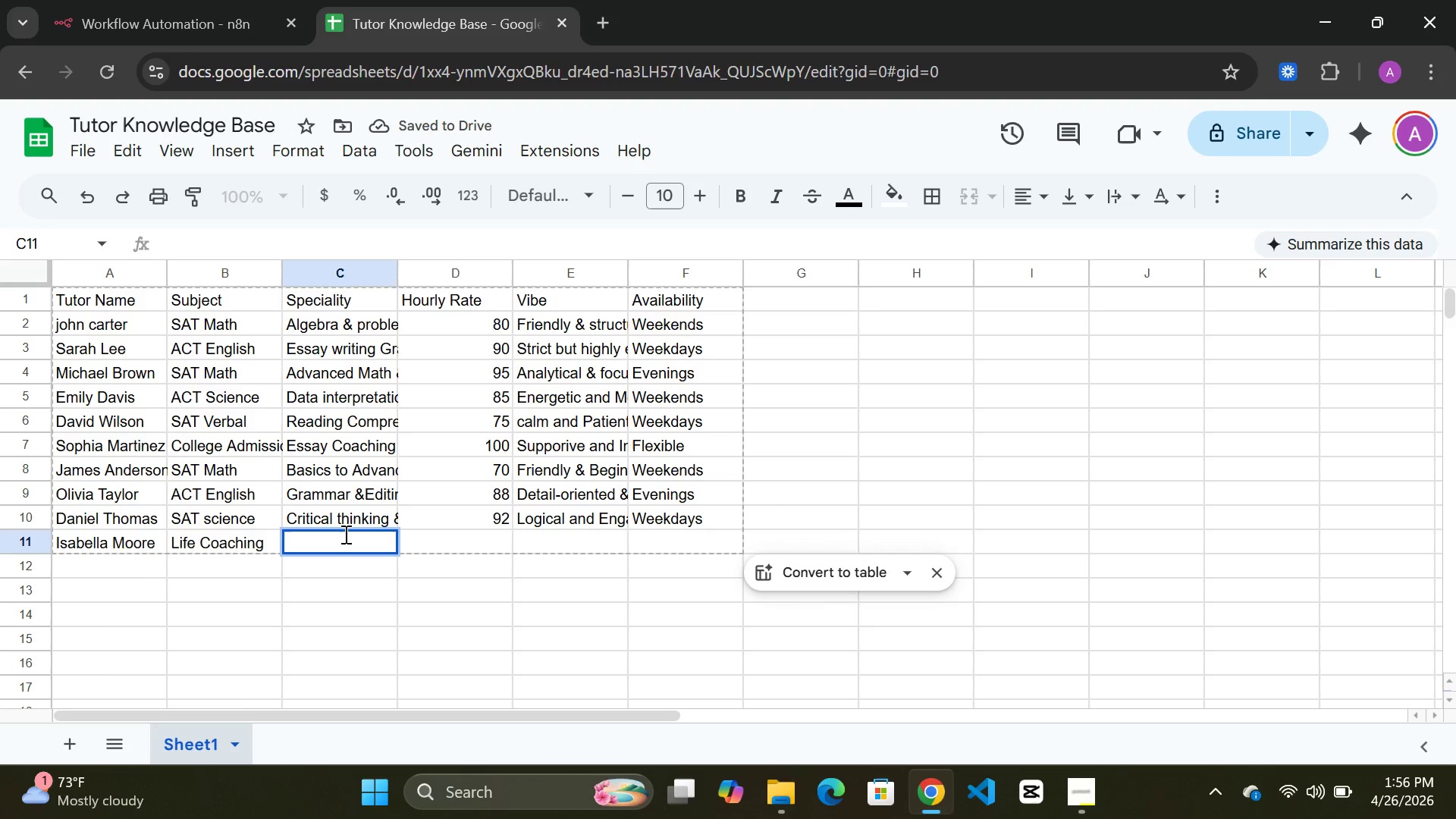 
hold_key(key=ShiftLeft, duration=0.53)
 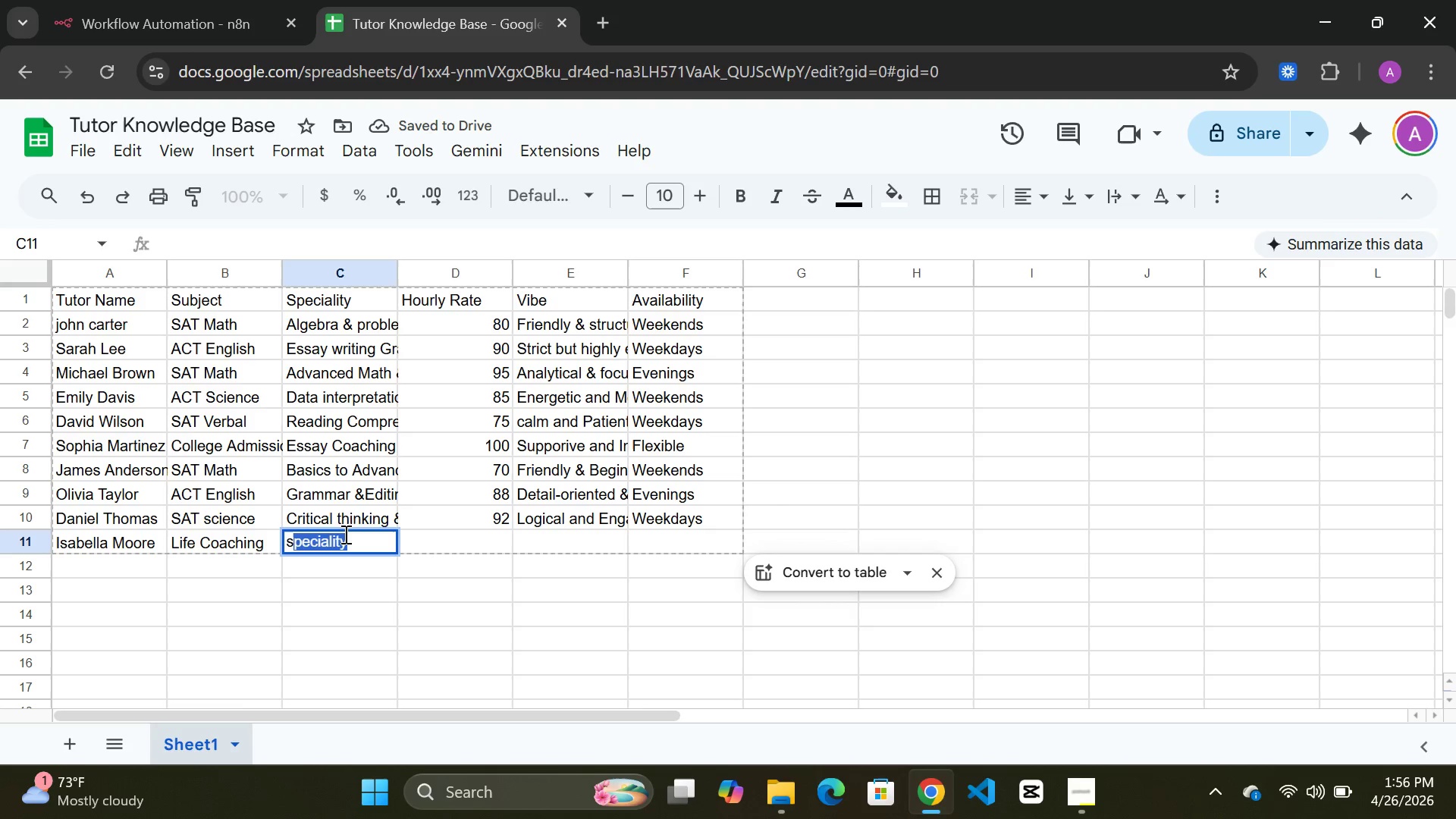 
type(student )
key(Backspace)
key(Backspace)
key(Backspace)
key(Backspace)
key(Backspace)
key(Backspace)
key(Backspace)
key(Backspace)
type(Sr)
key(Backspace)
type(tudent Motivation & )
 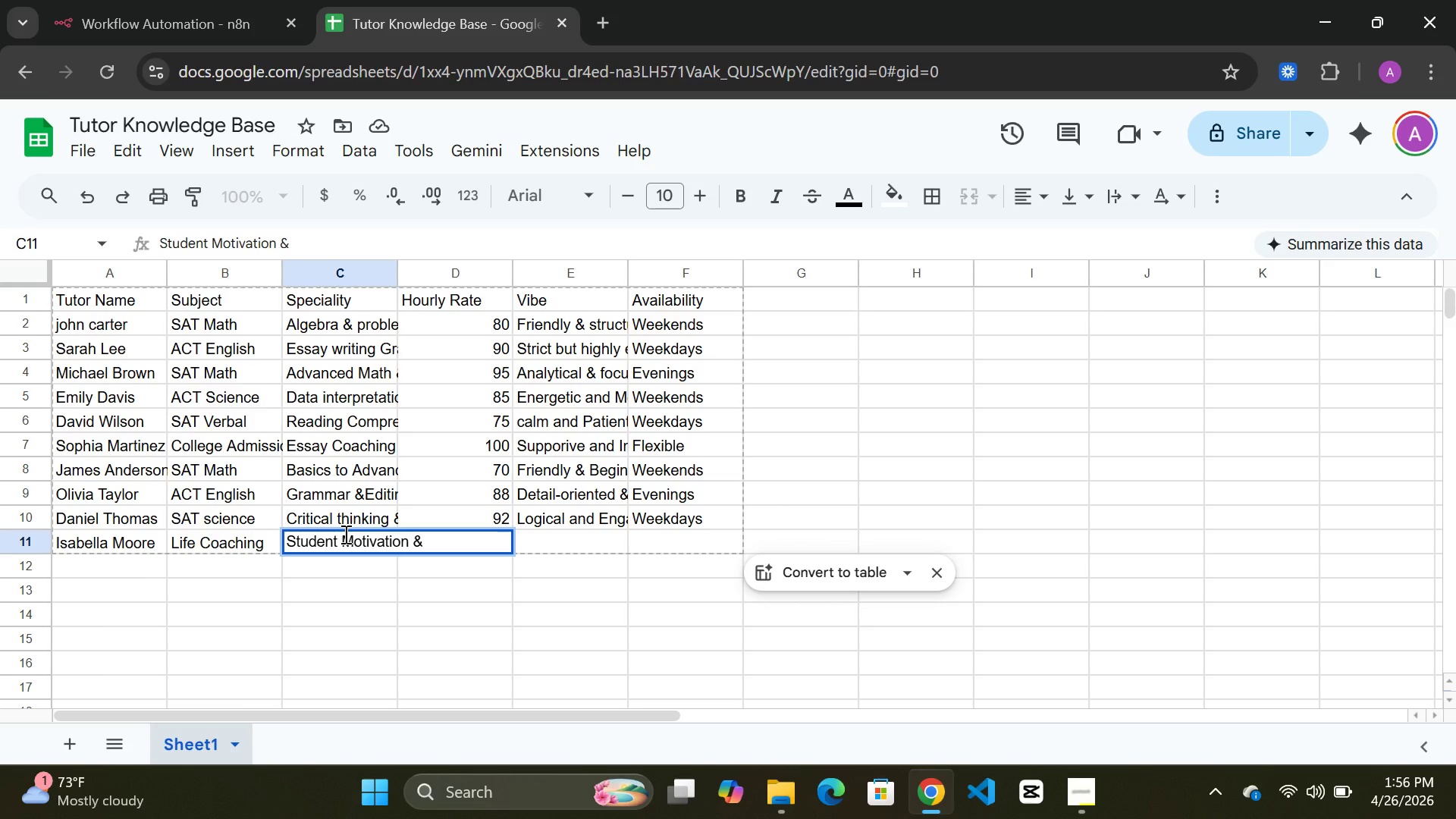 
type(Study Skill)
 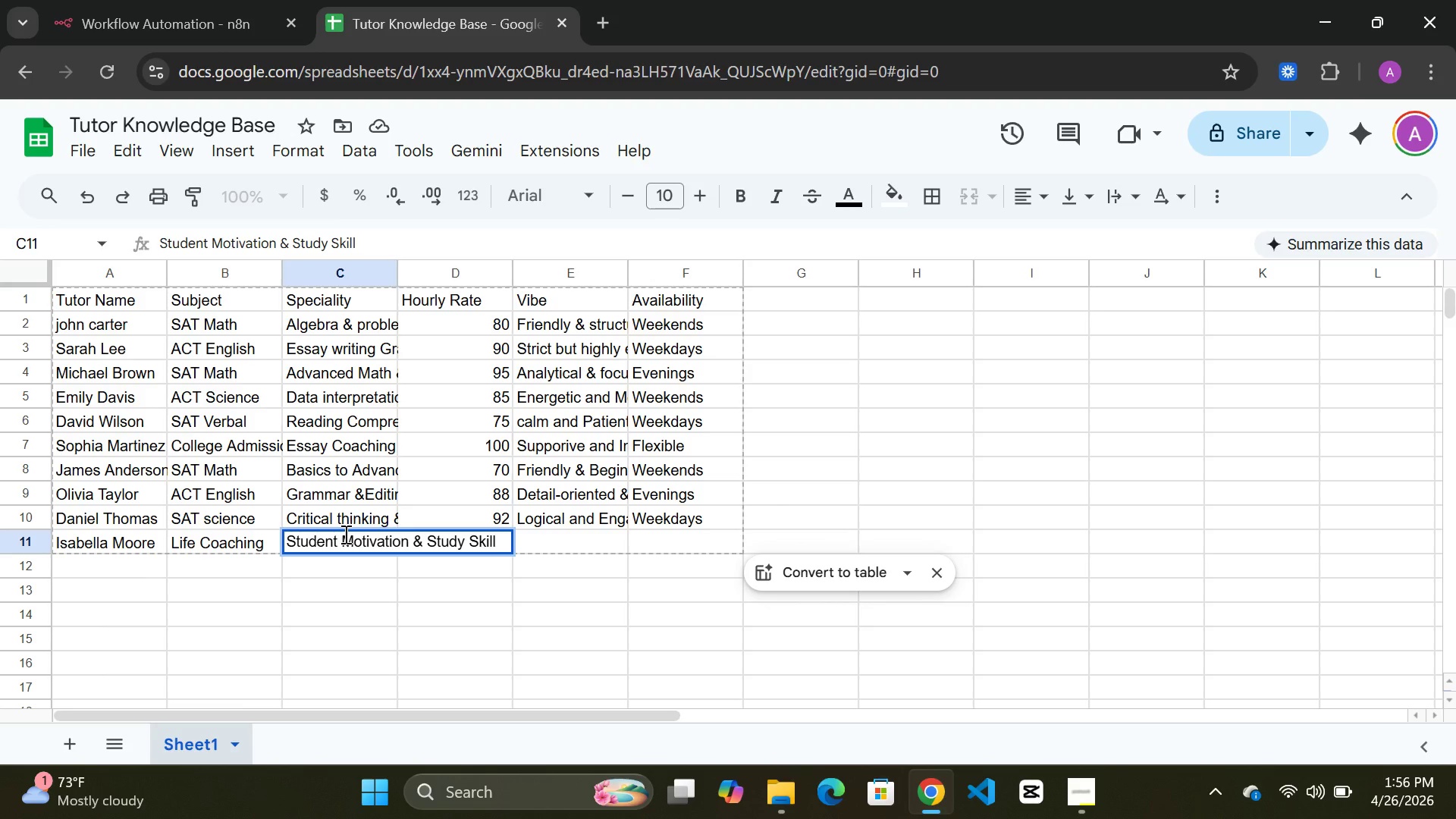 
wait(5.23)
 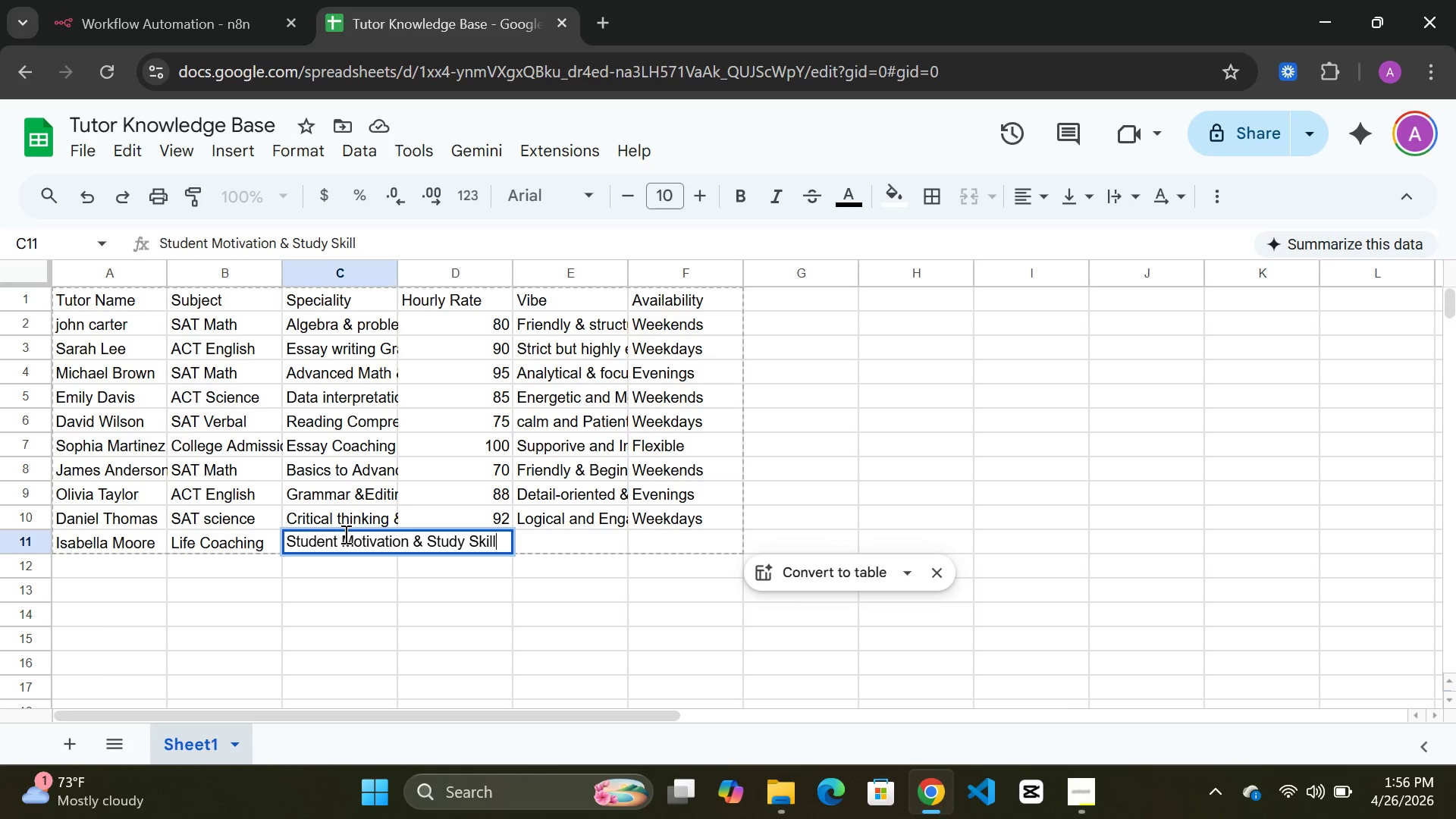 
key(S)
 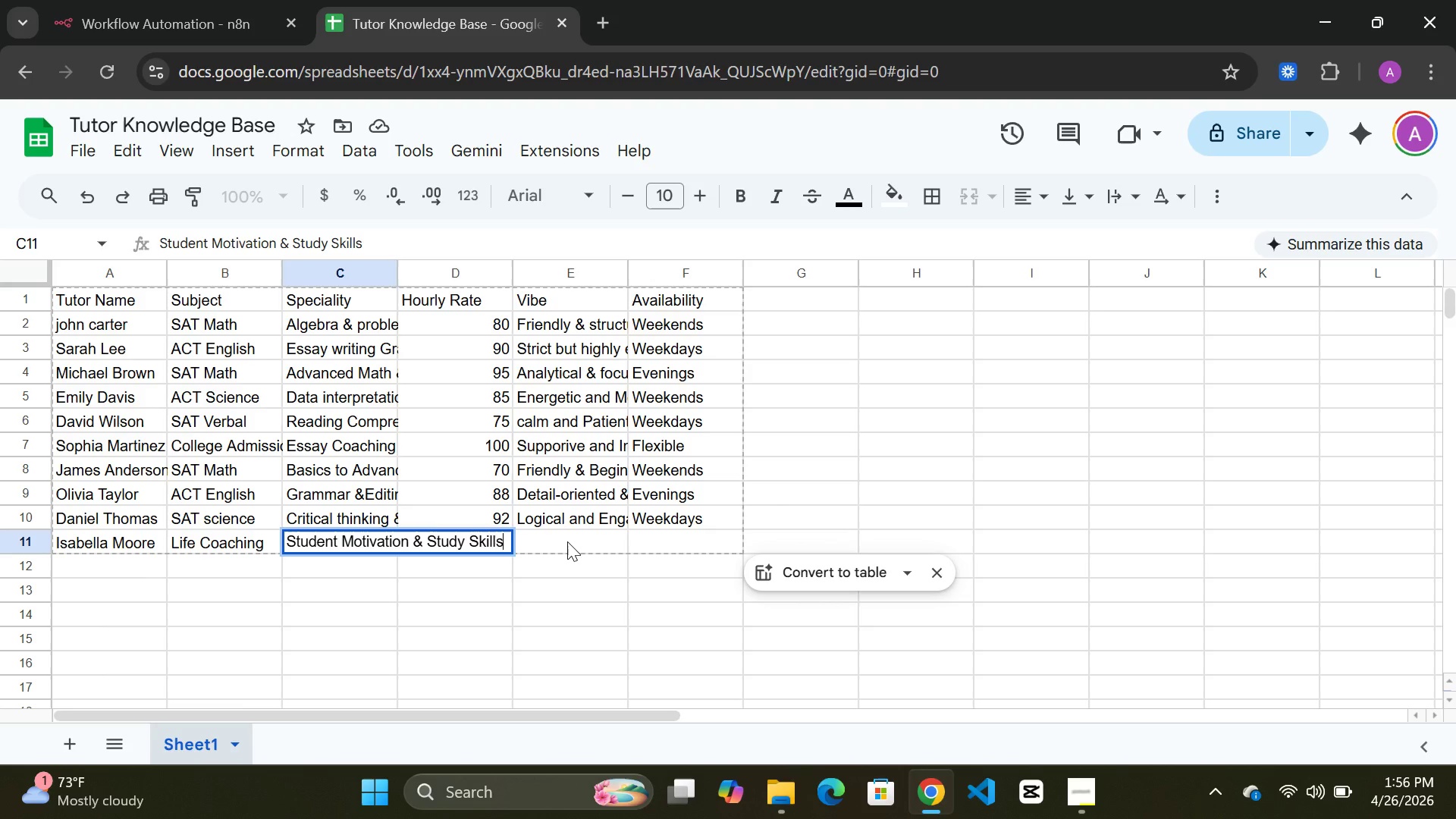 
left_click([562, 544])
 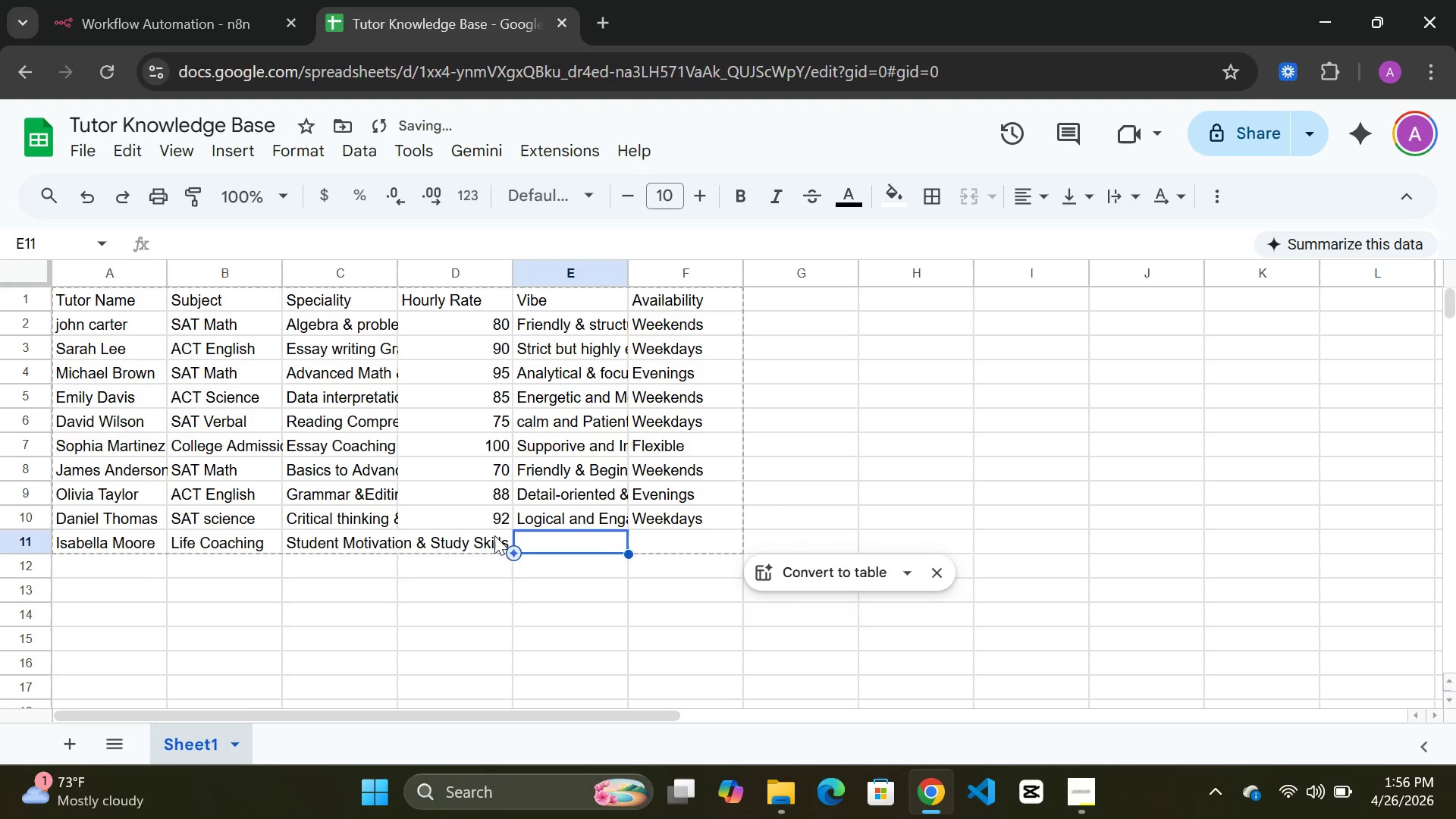 
double_click([494, 535])
 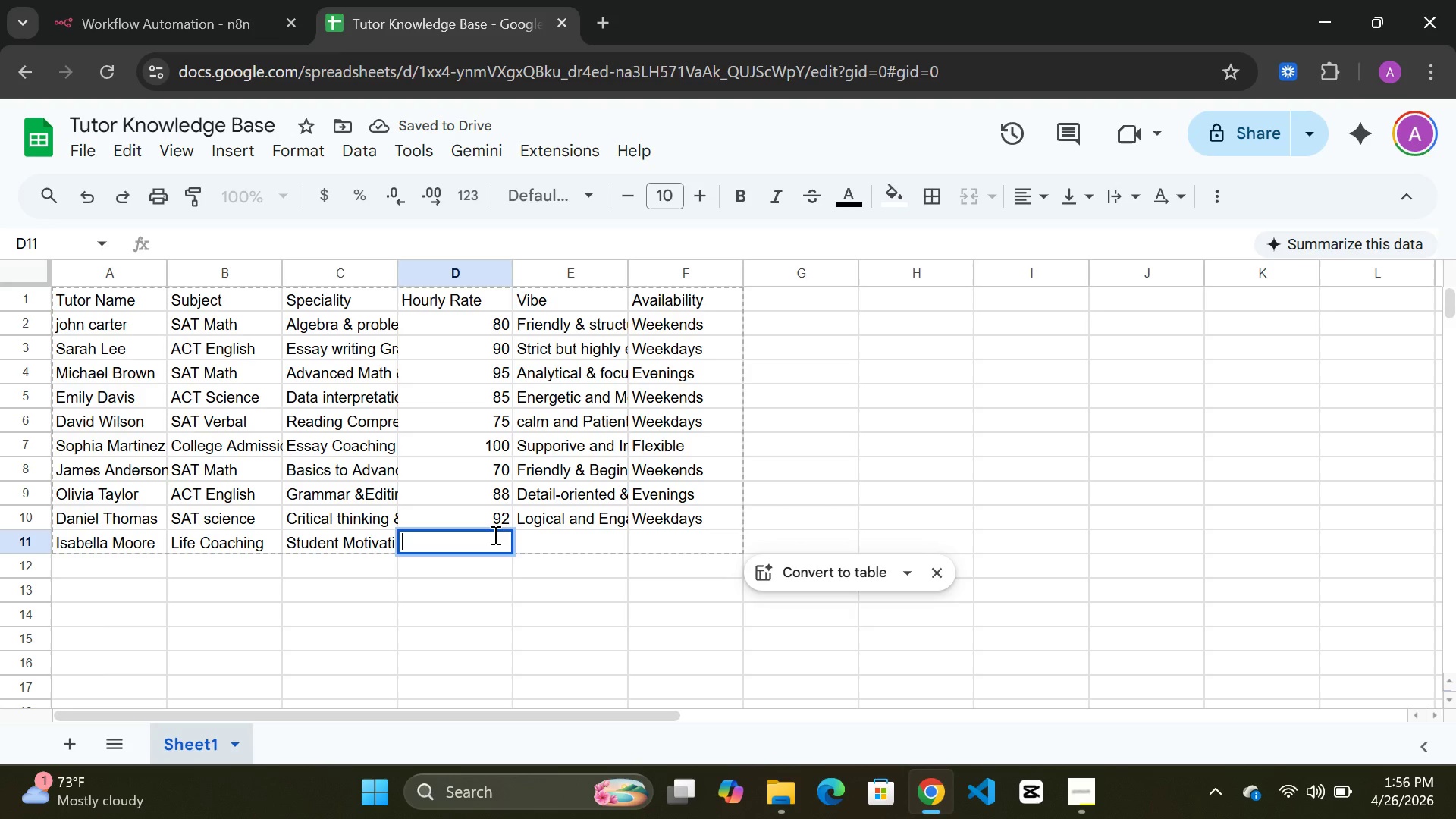 
type(78)
 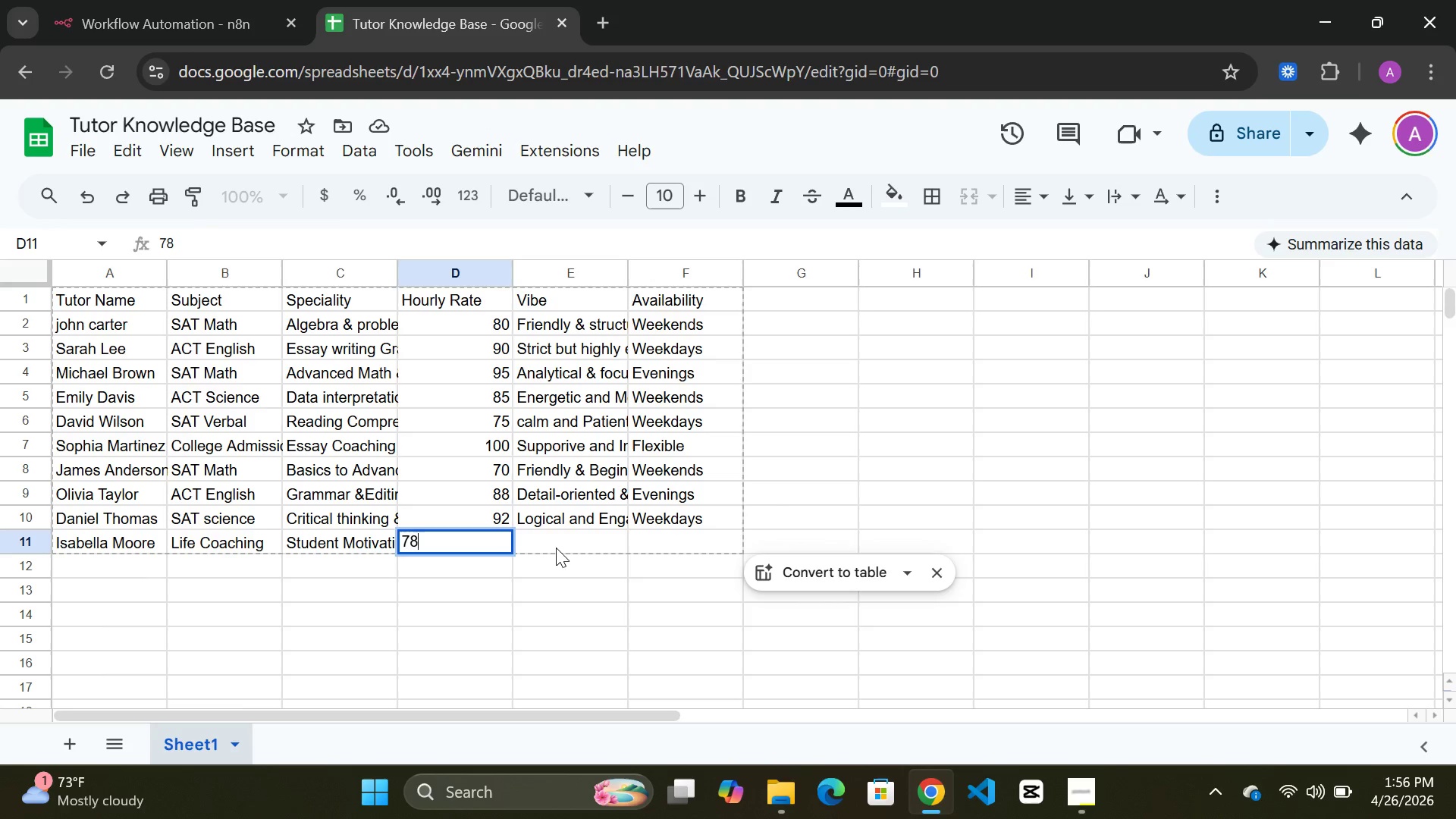 
double_click([554, 549])
 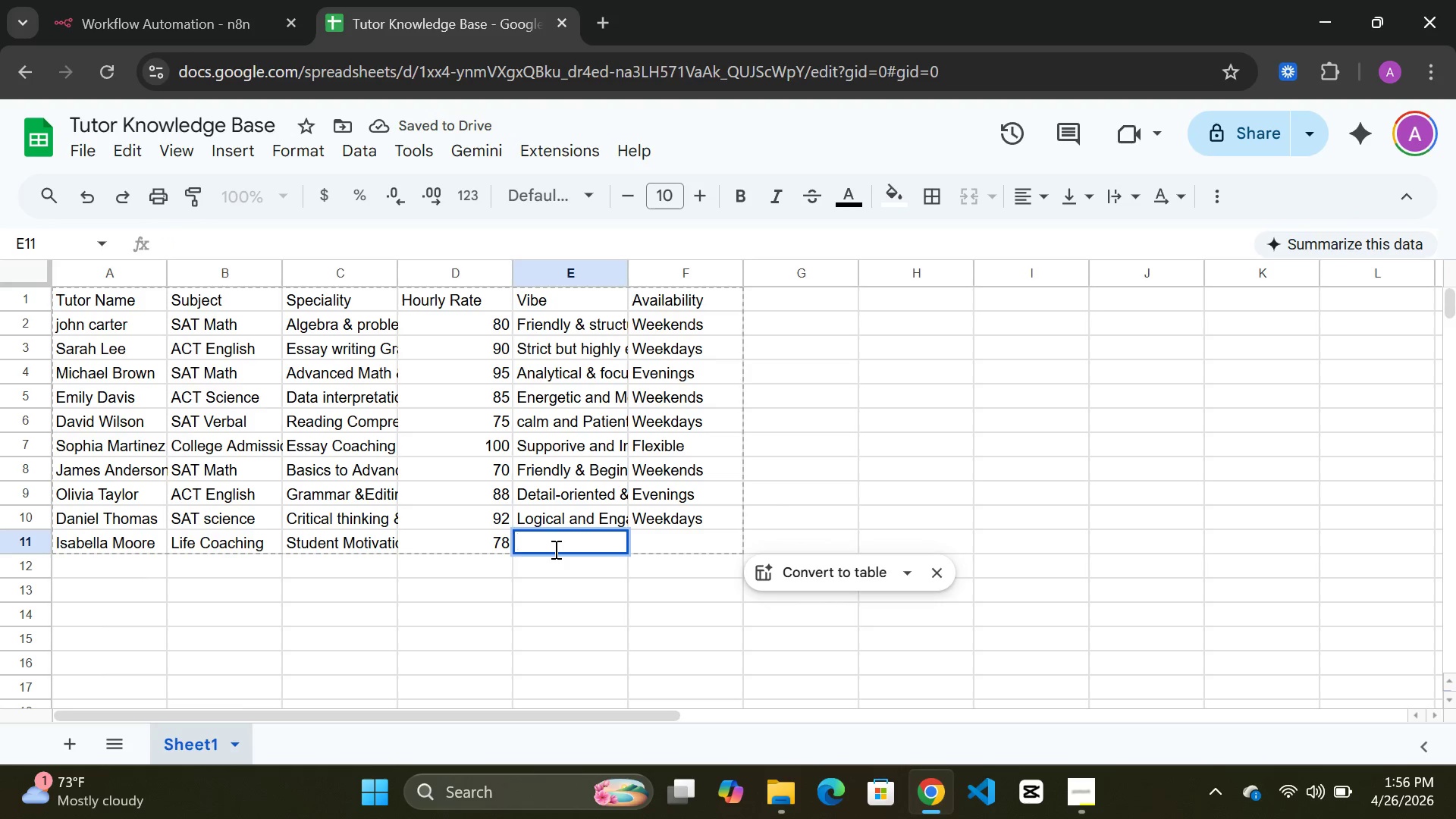 
wait(6.8)
 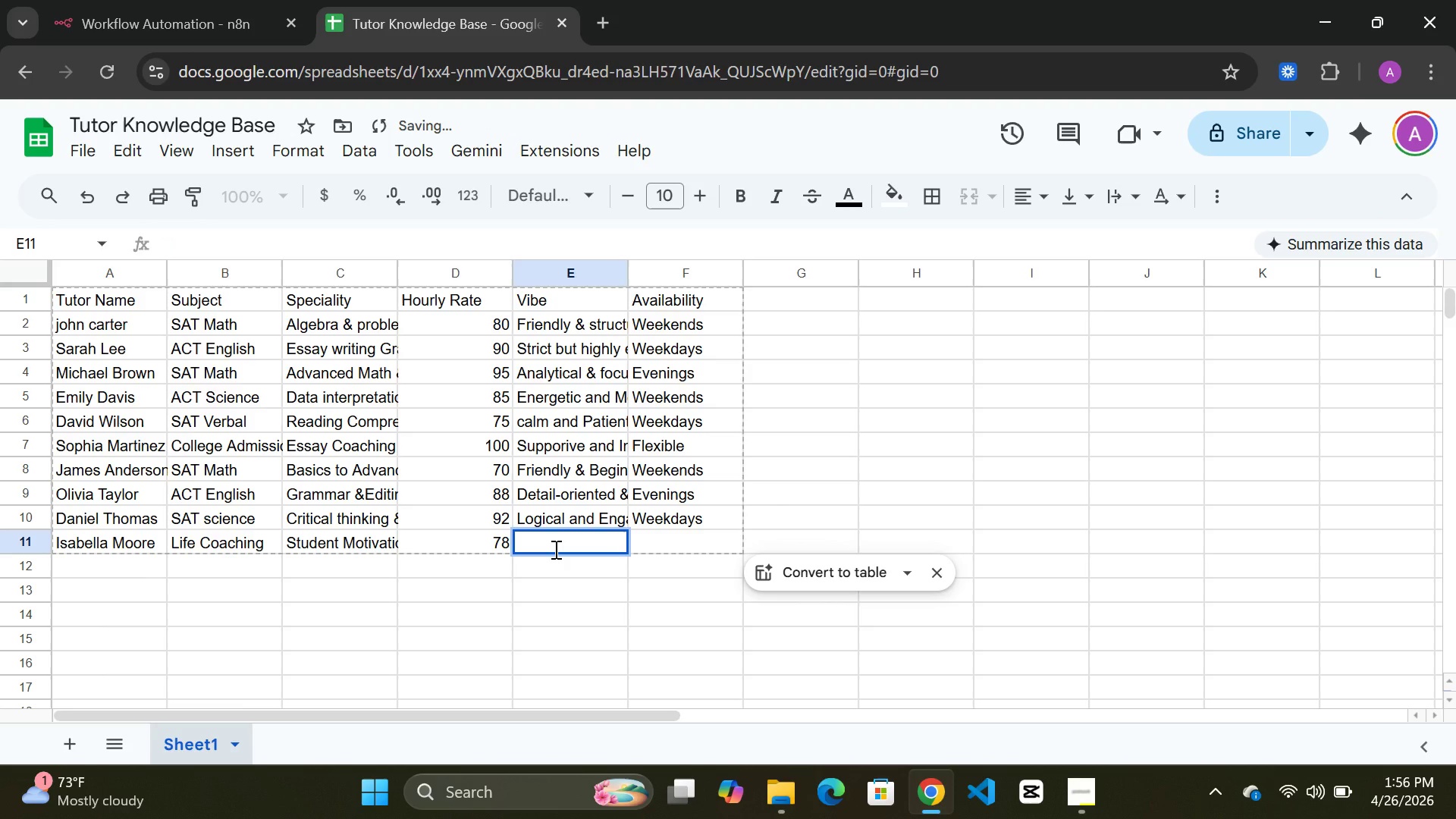 
type(Encourah)
key(Backspace)
type(ginf)
key(Backspace)
type(g)
 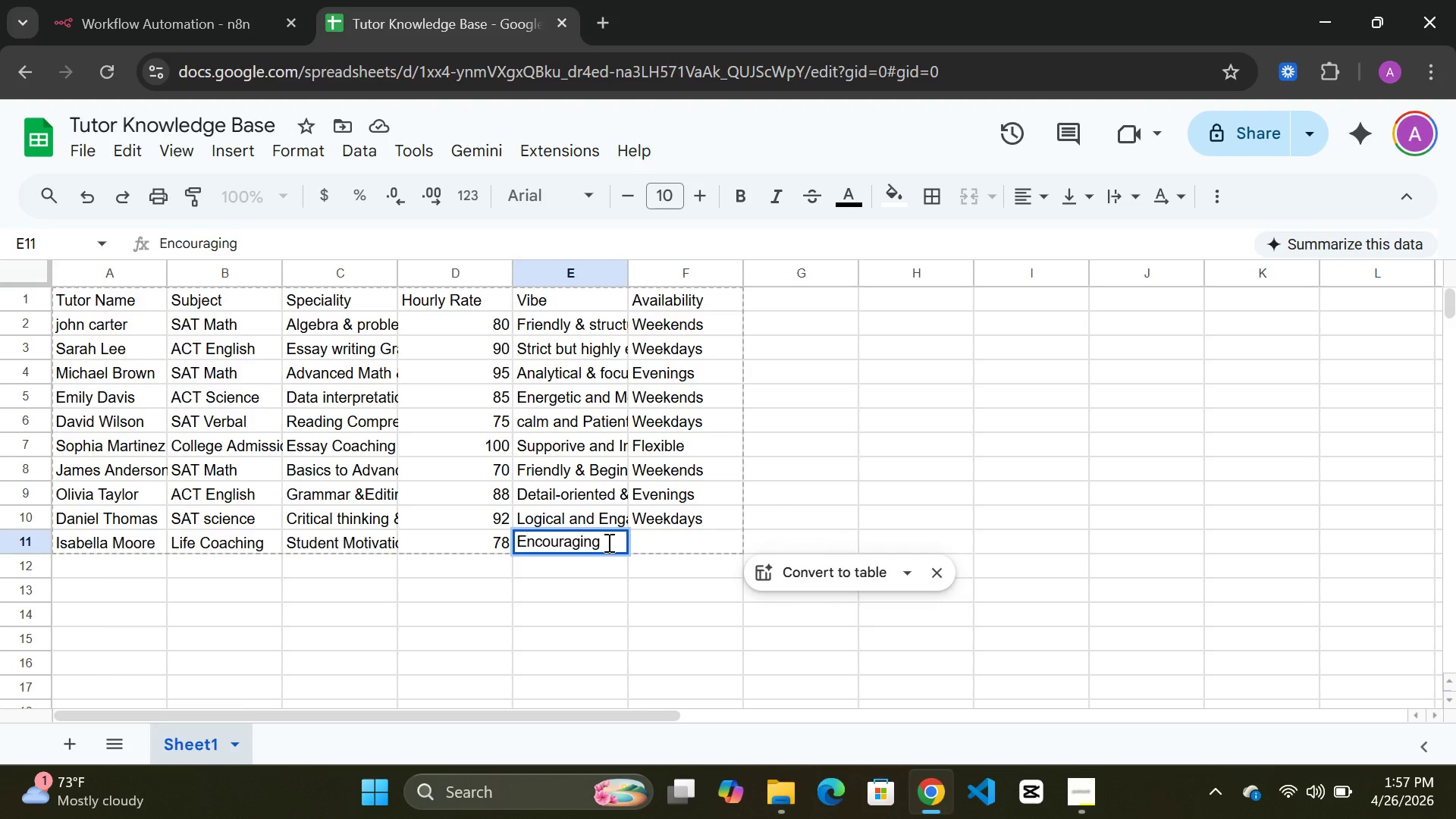 
type( and empathetic)
 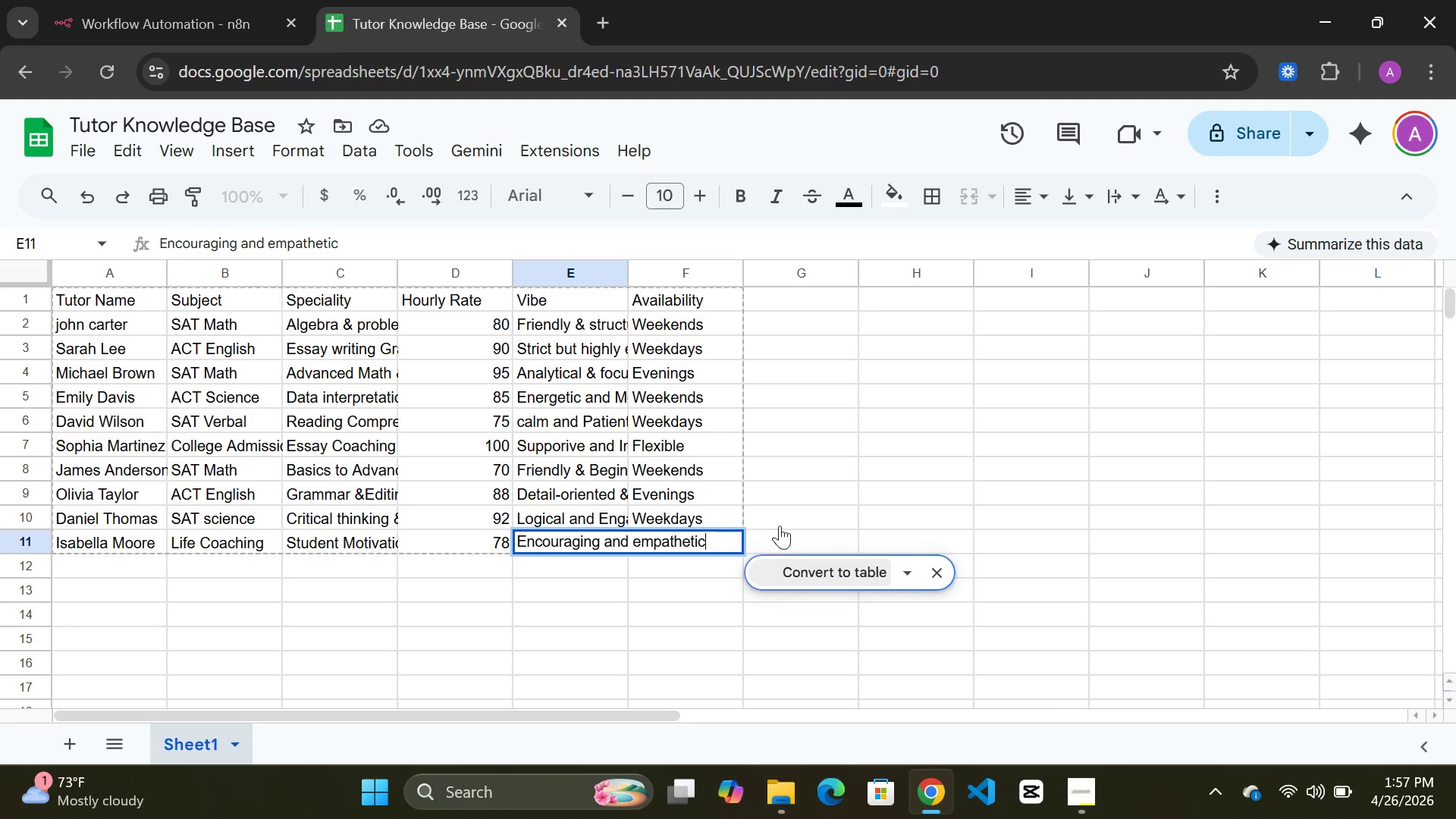 
left_click([785, 513])
 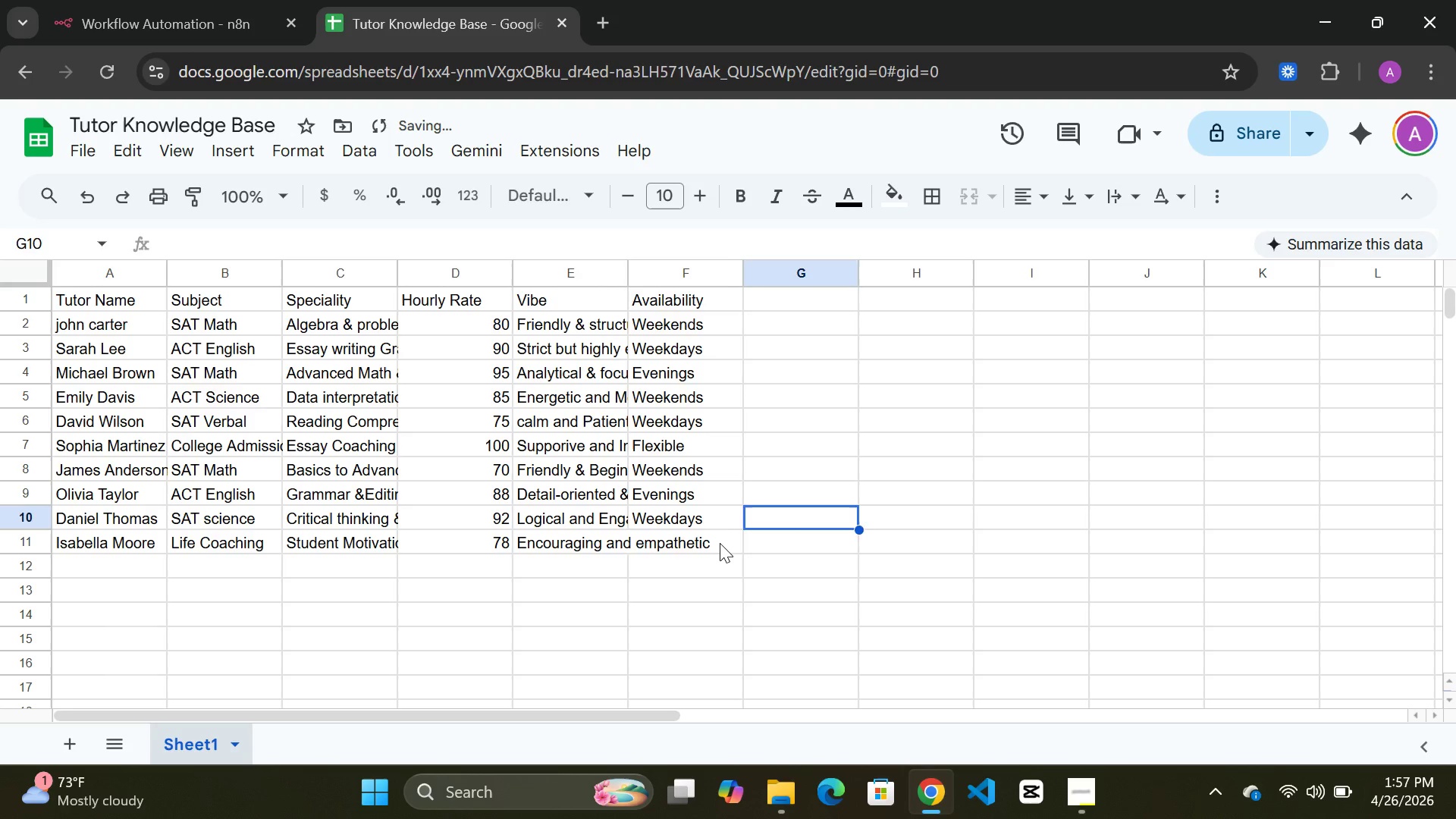 
double_click([721, 543])
 